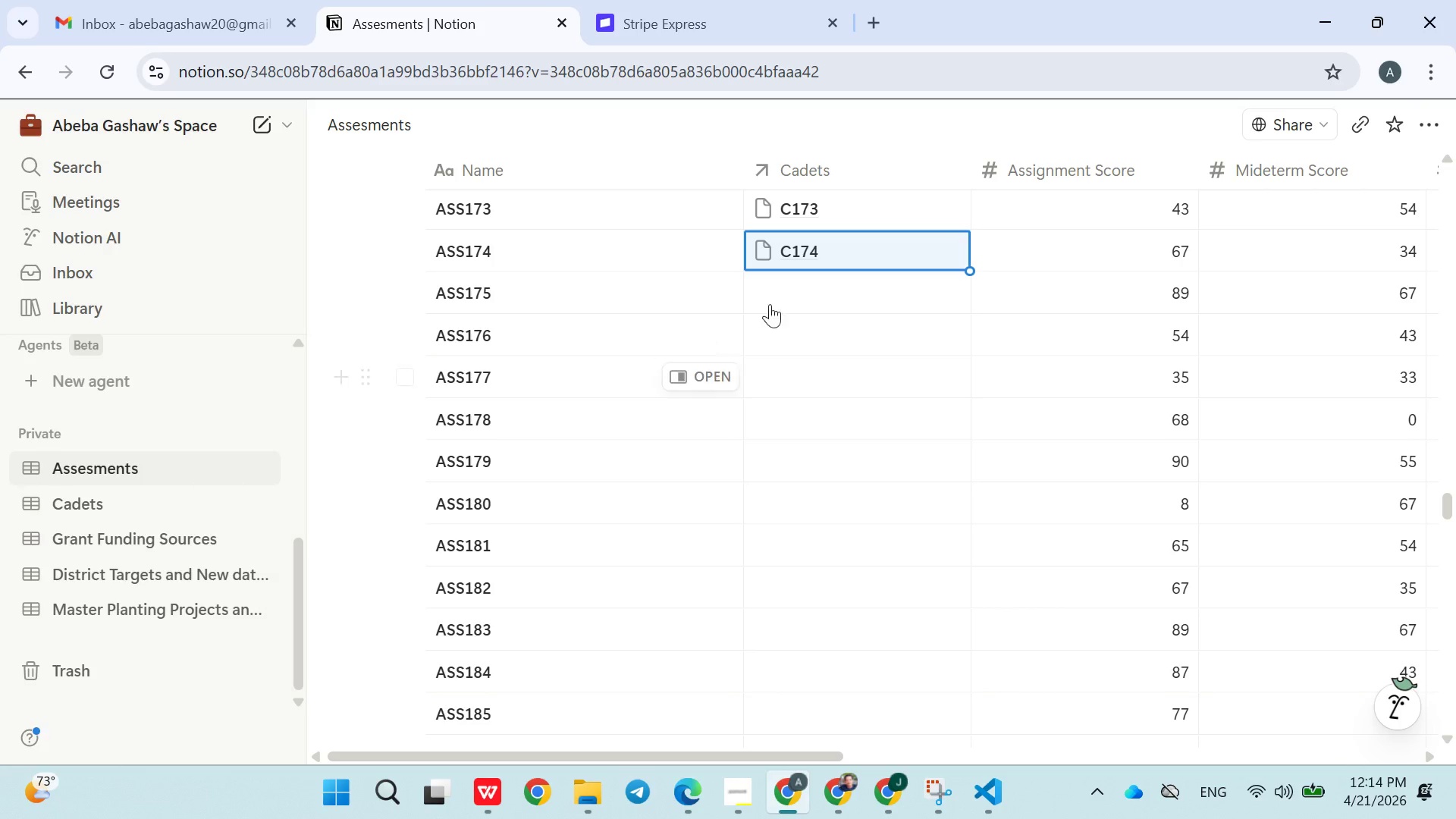 
left_click([792, 297])
 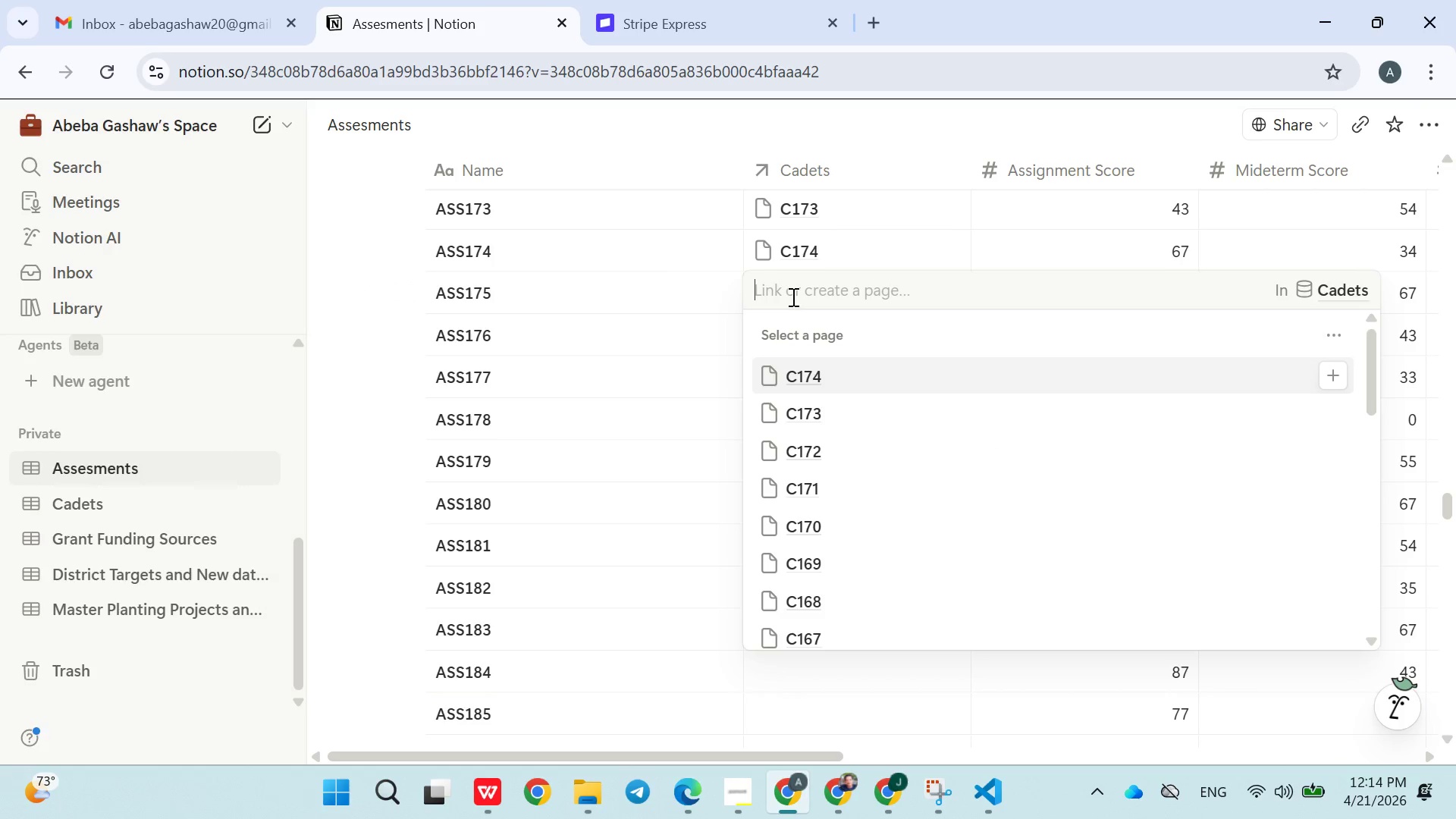 
type(C175)
 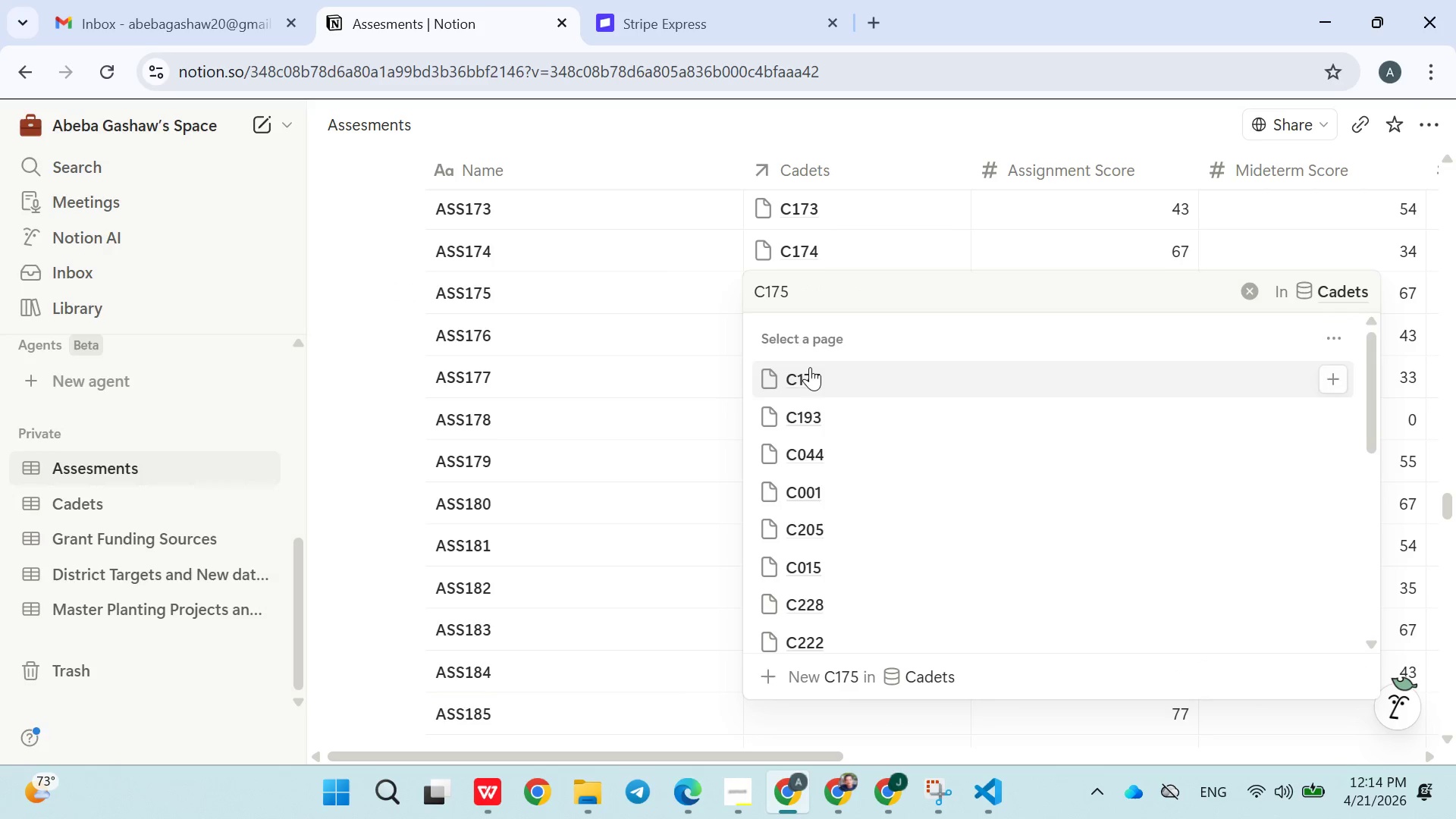 
double_click([620, 425])
 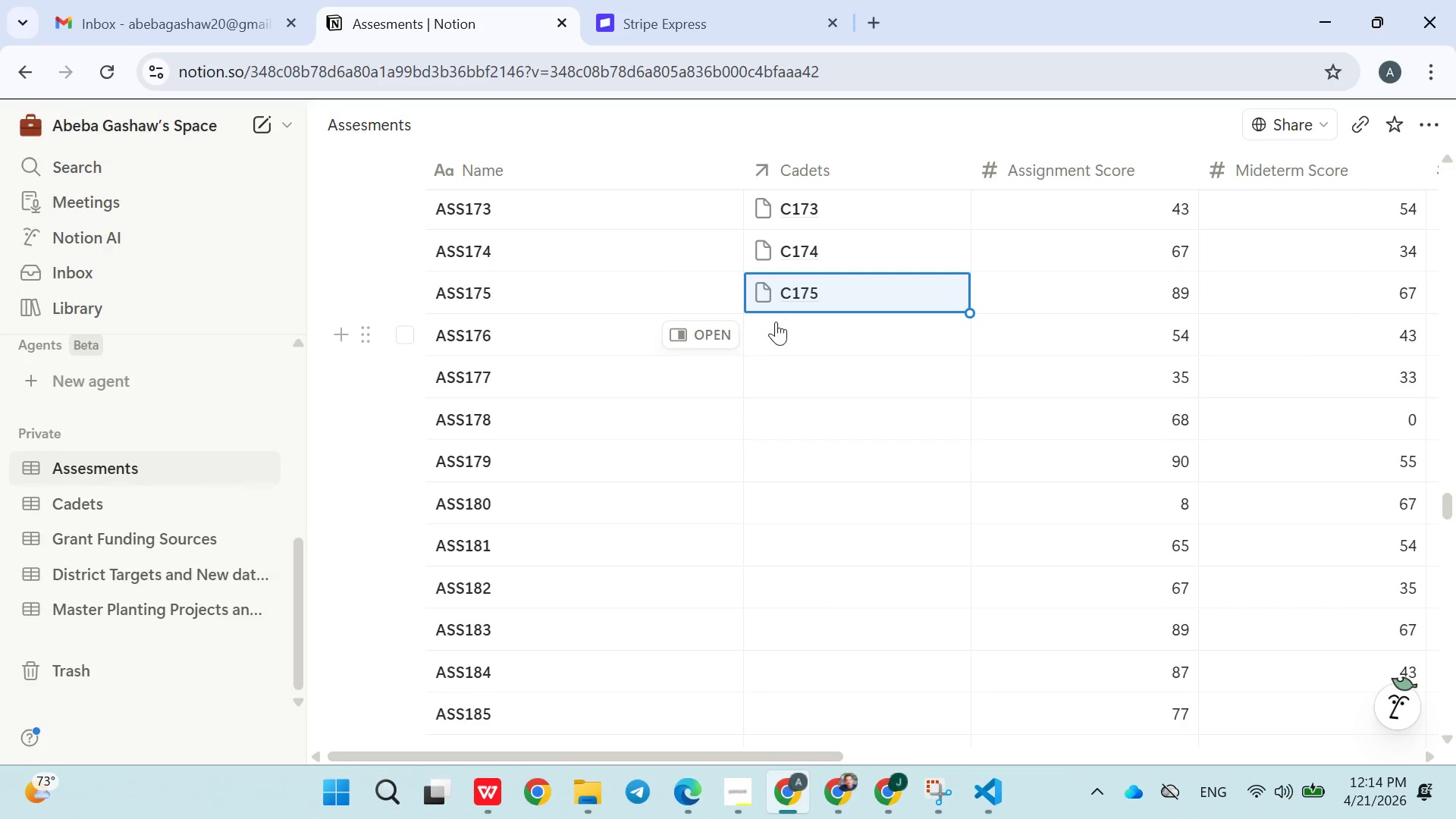 
left_click([778, 331])
 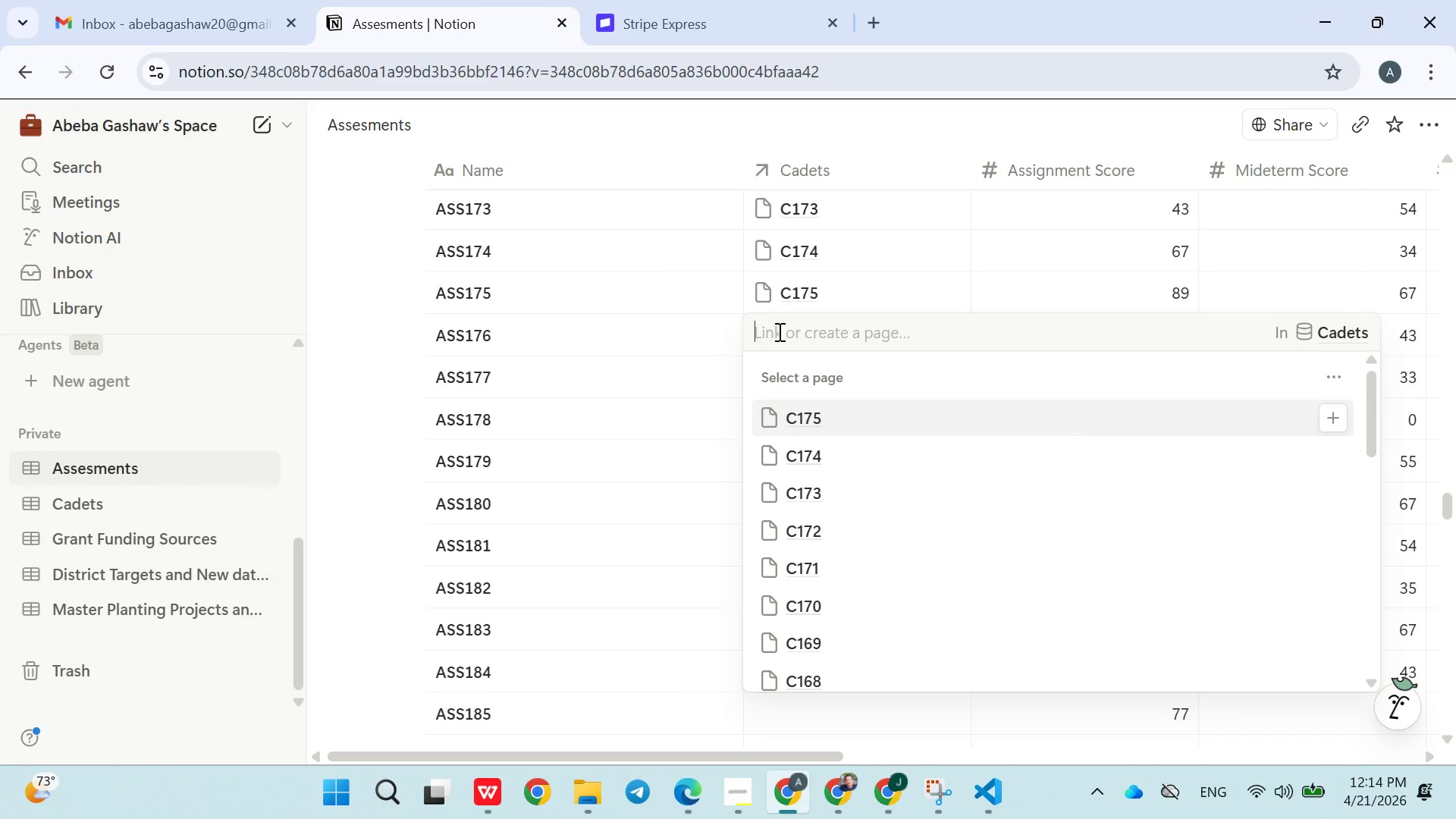 
type(C176)
 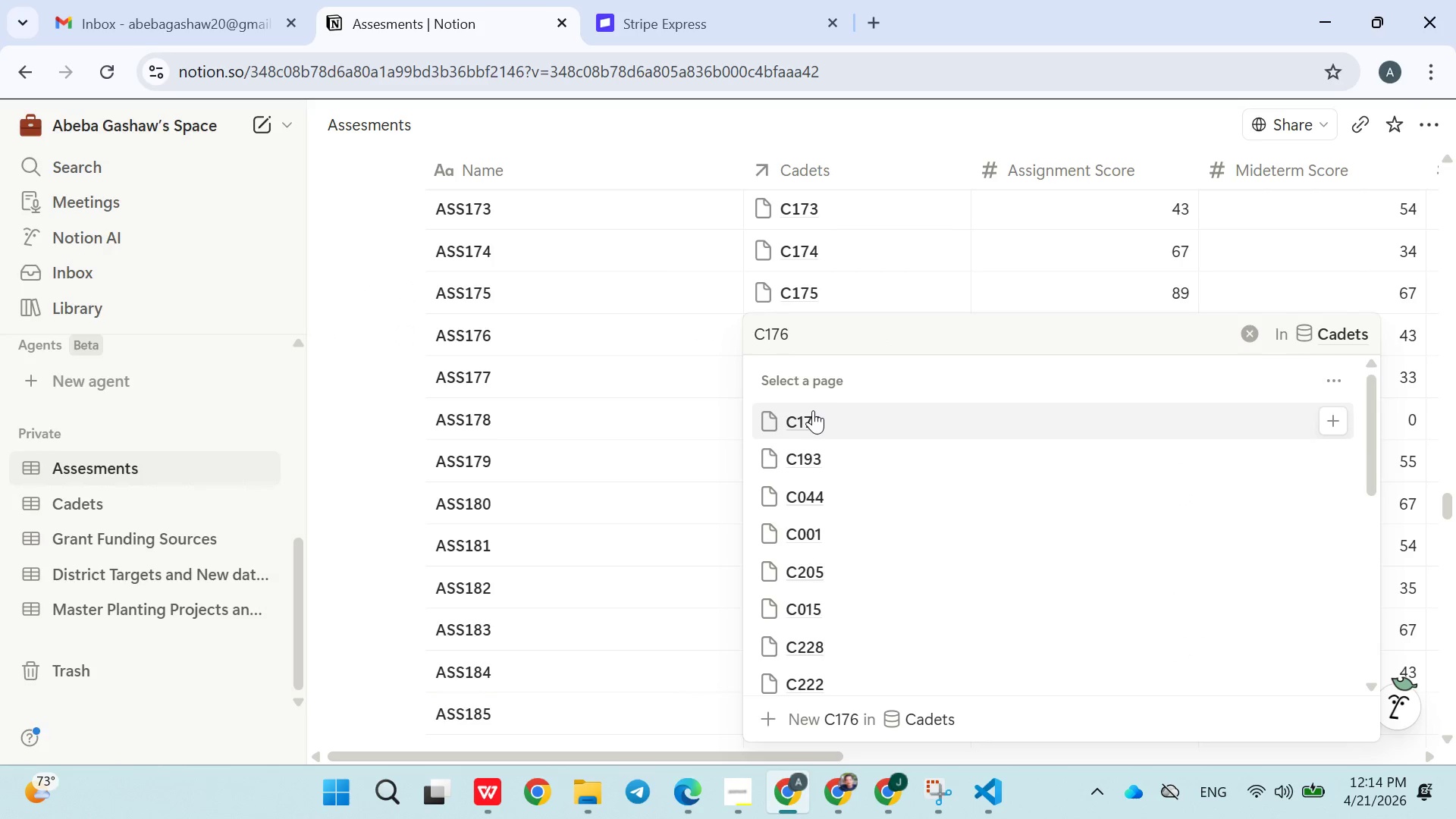 
double_click([671, 453])
 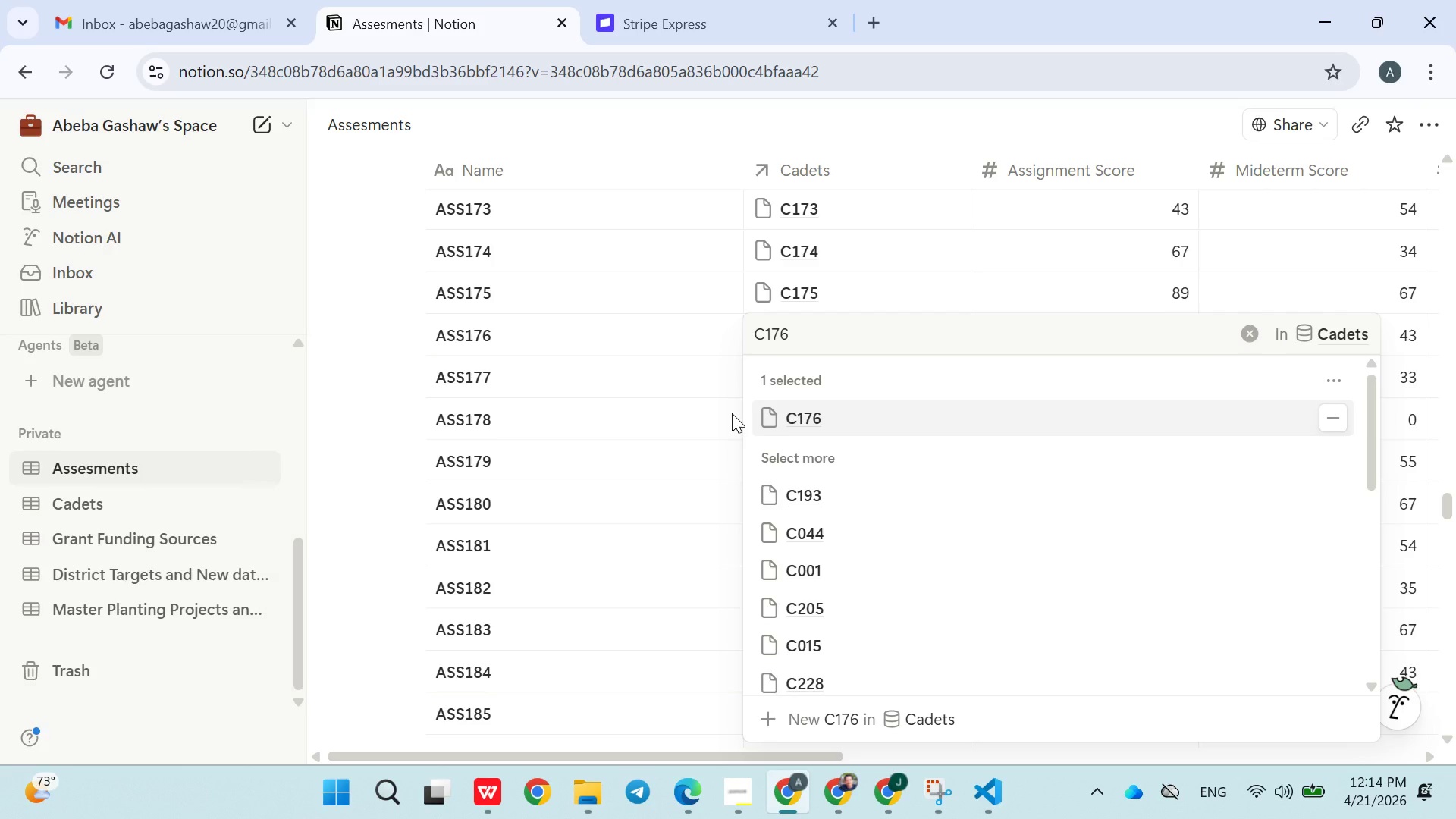 
left_click([656, 417])
 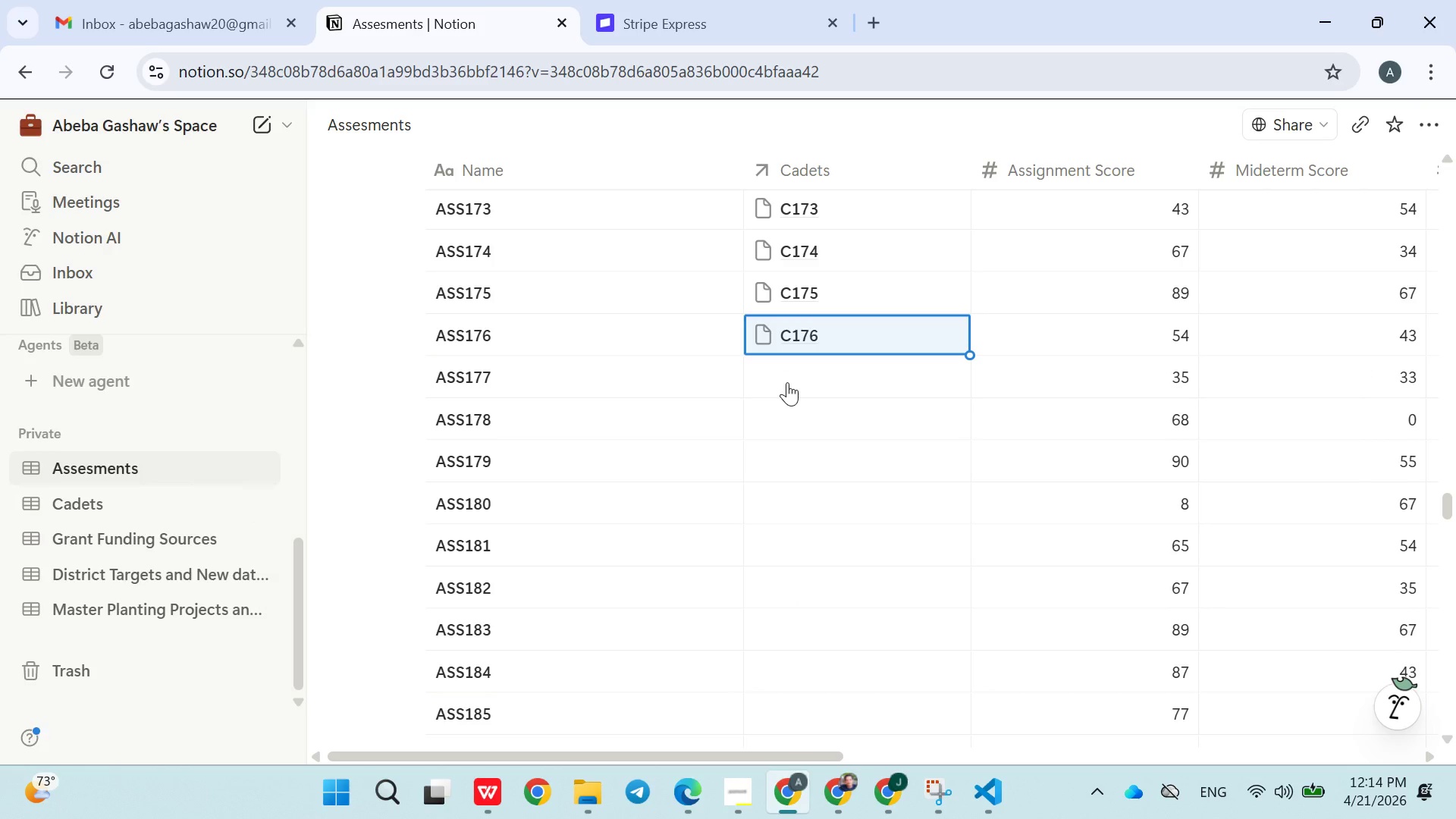 
left_click([799, 376])
 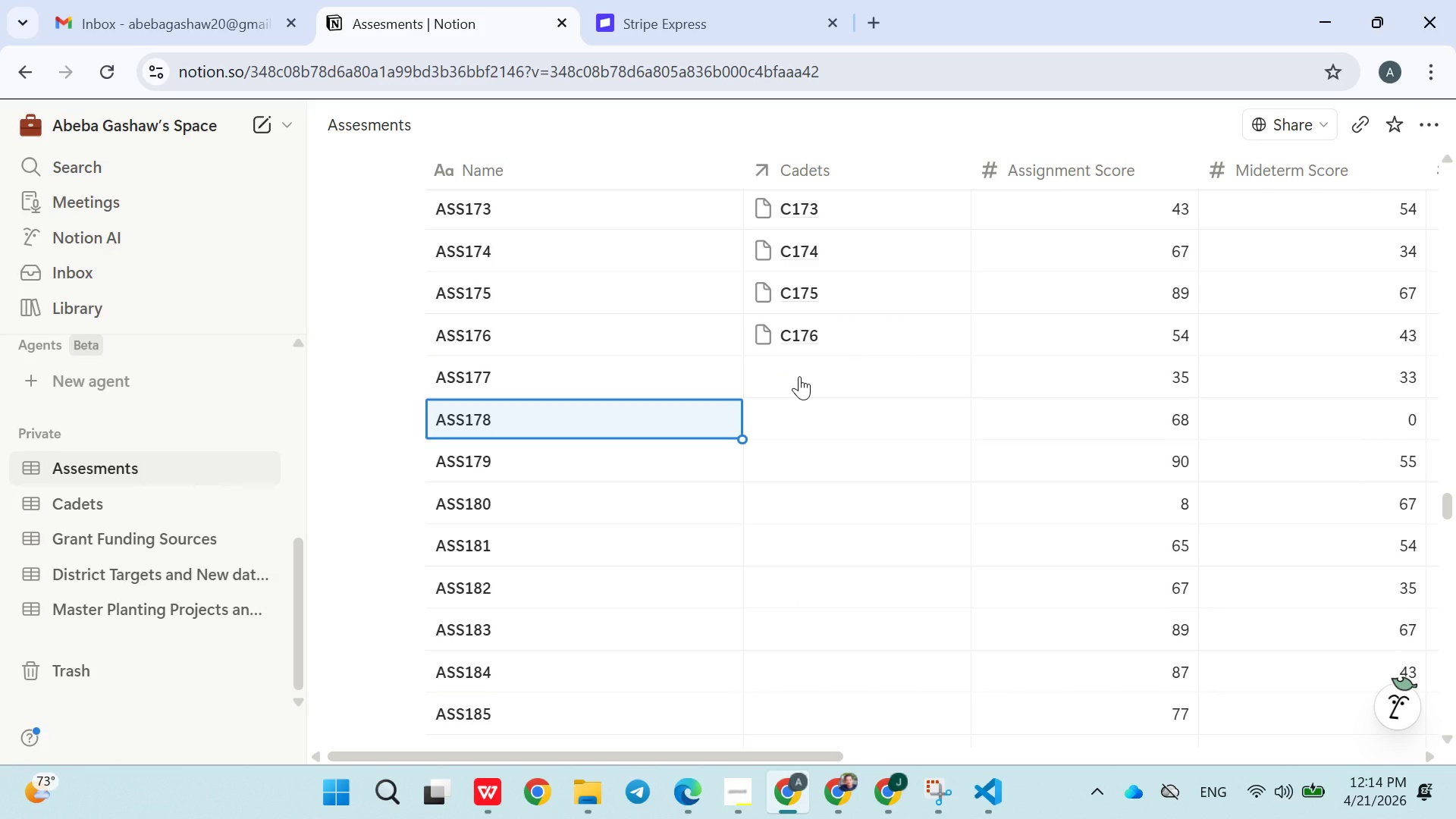 
left_click([799, 376])
 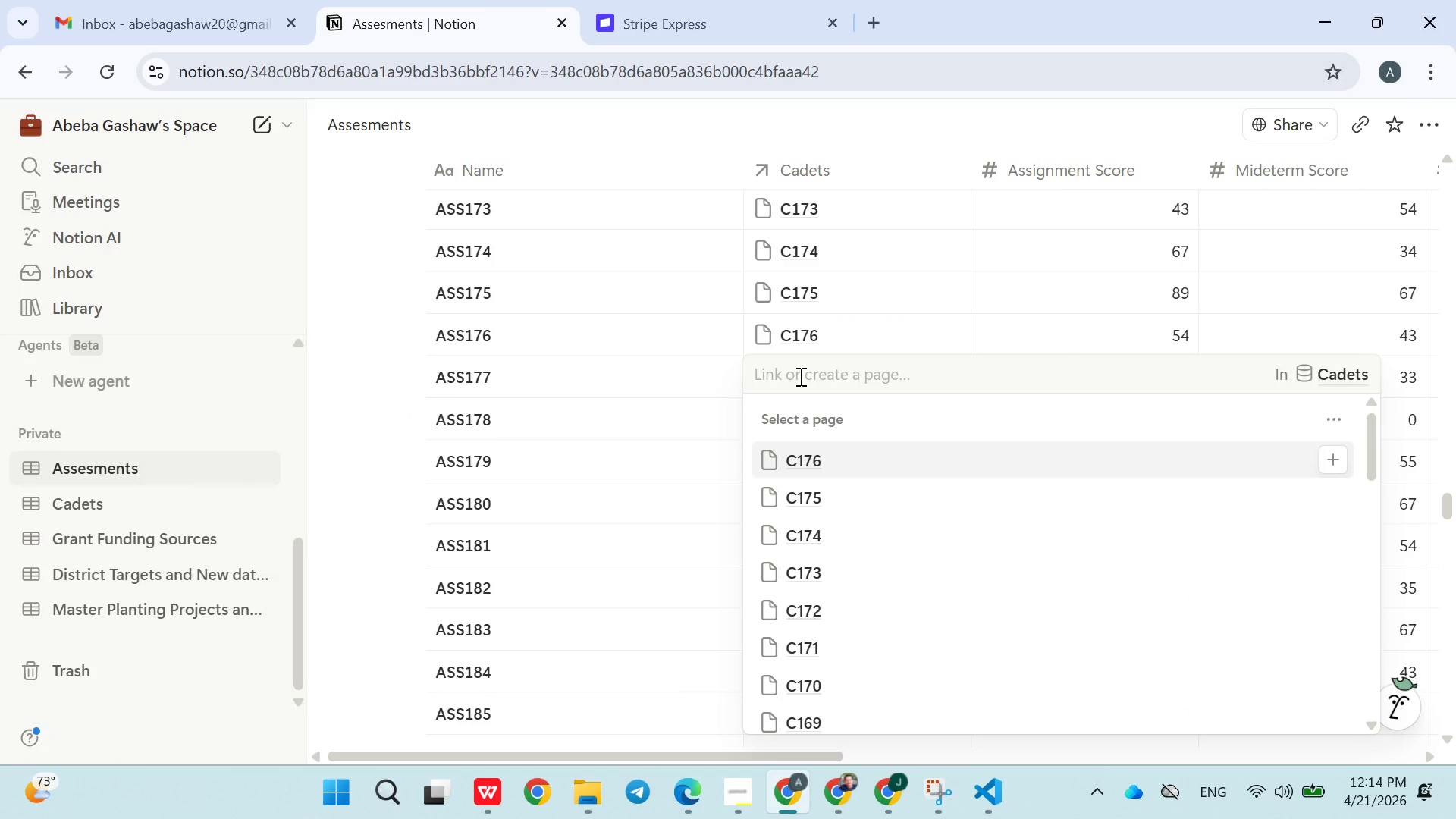 
type(C177)
 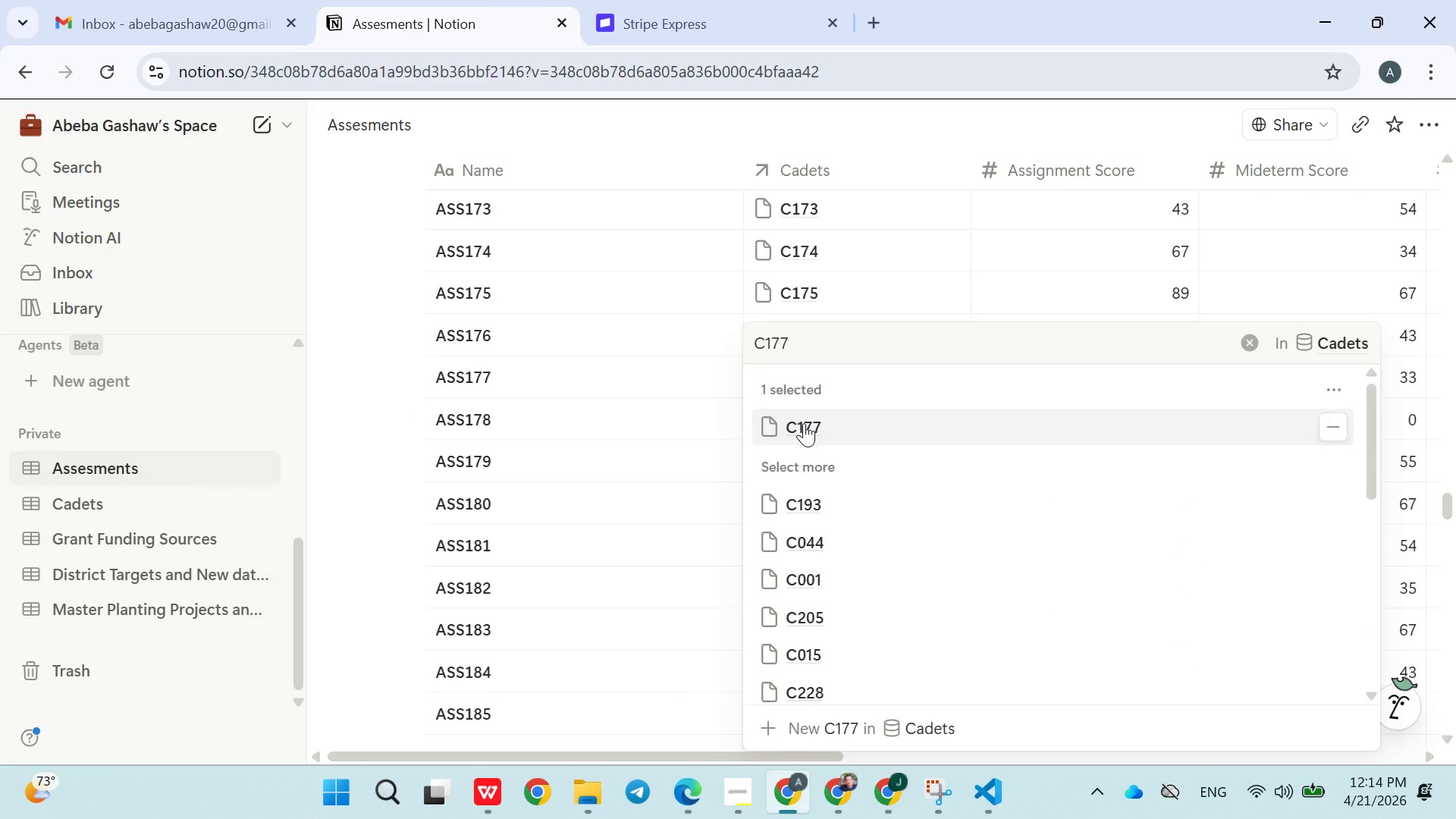 
double_click([660, 486])
 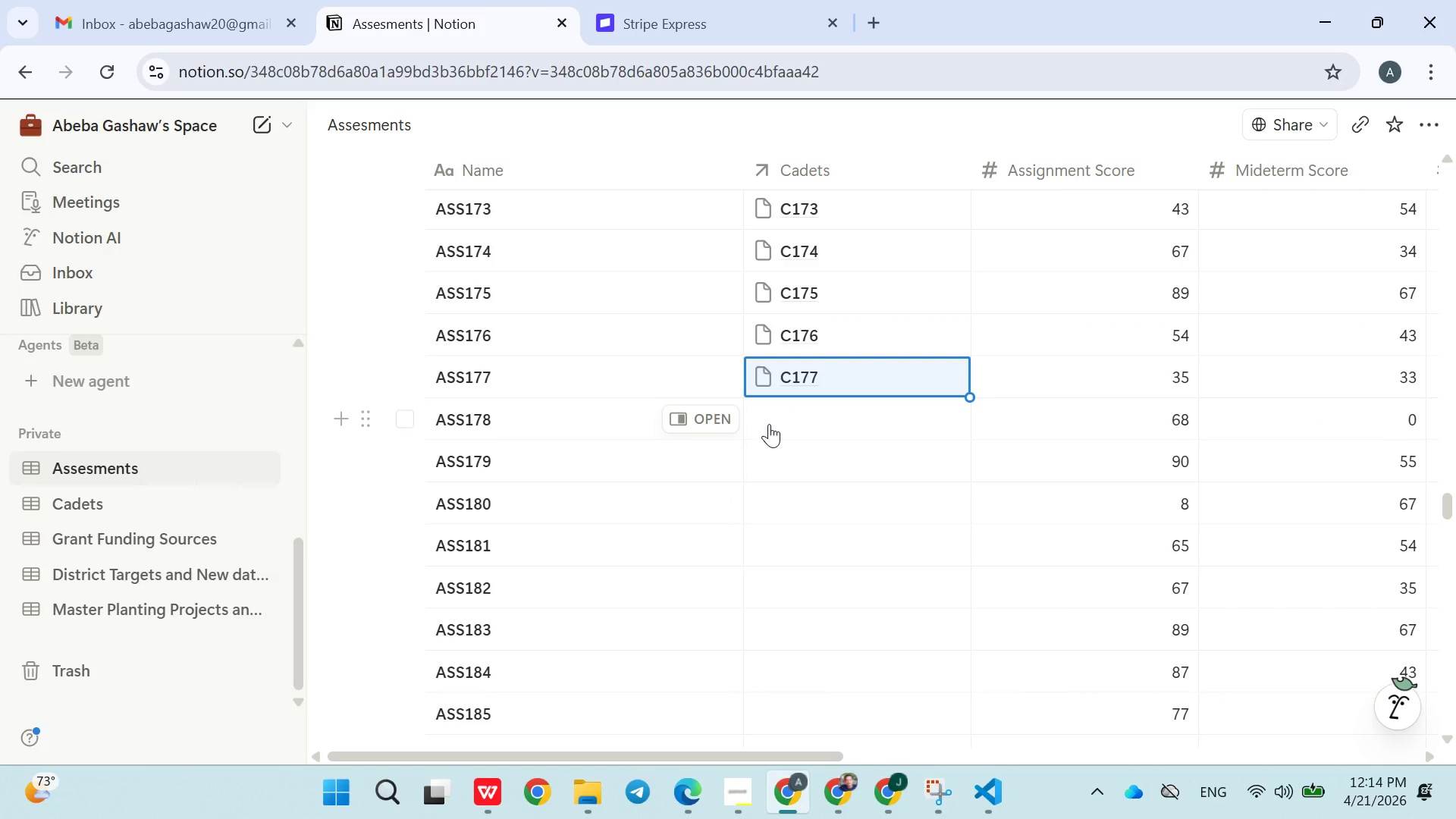 
left_click([793, 417])
 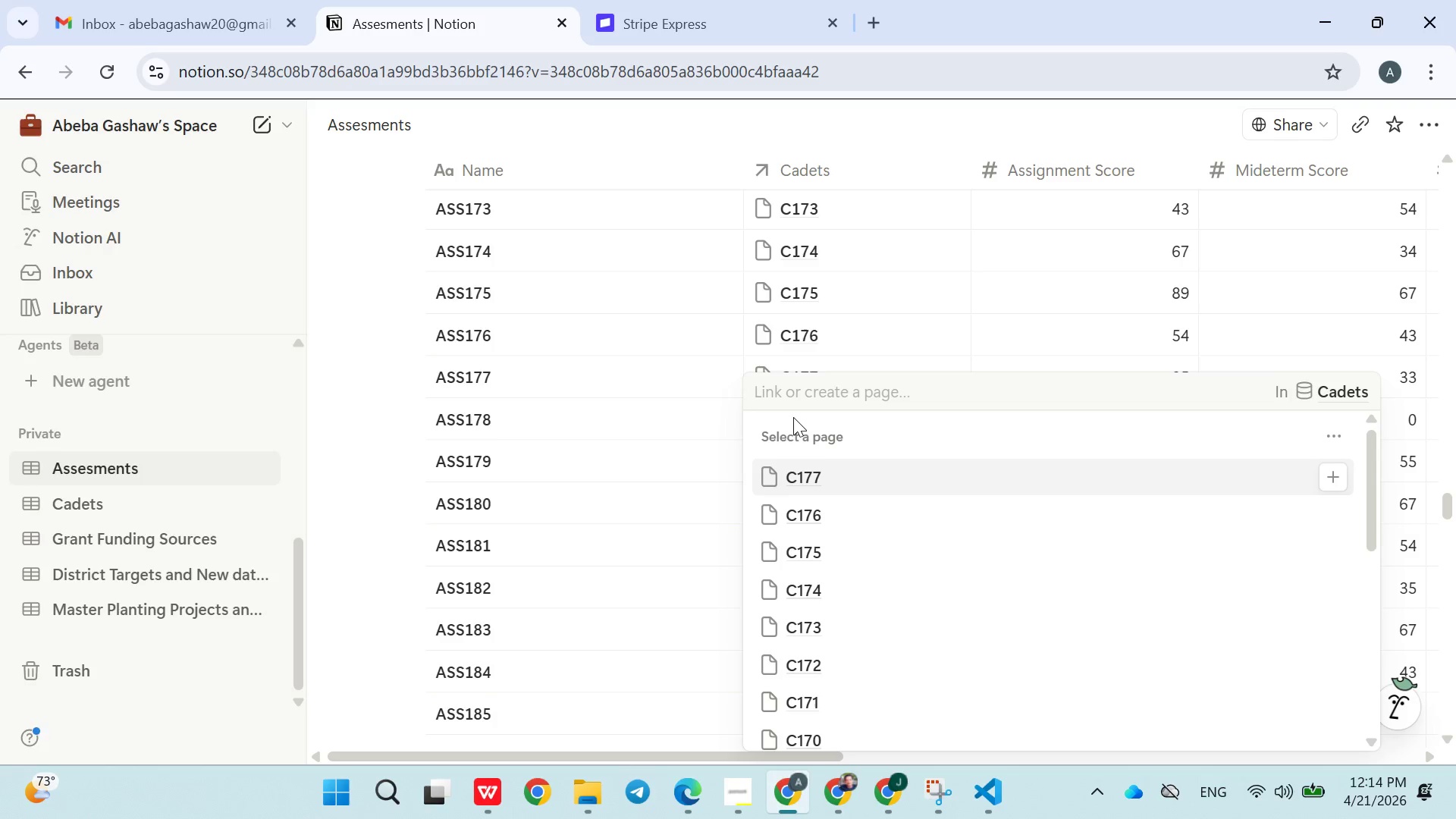 
type(C178)
 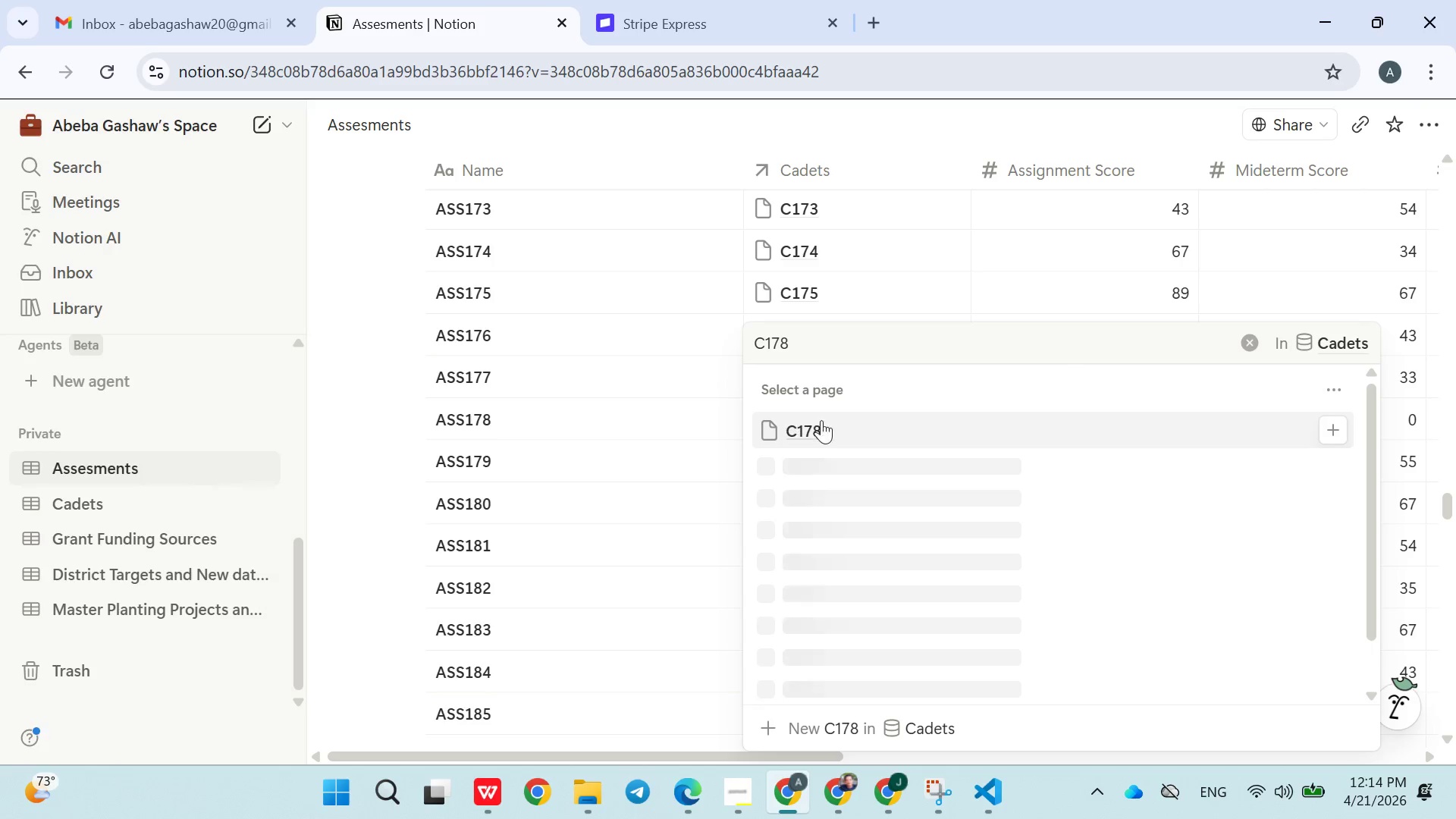 
left_click([838, 420])
 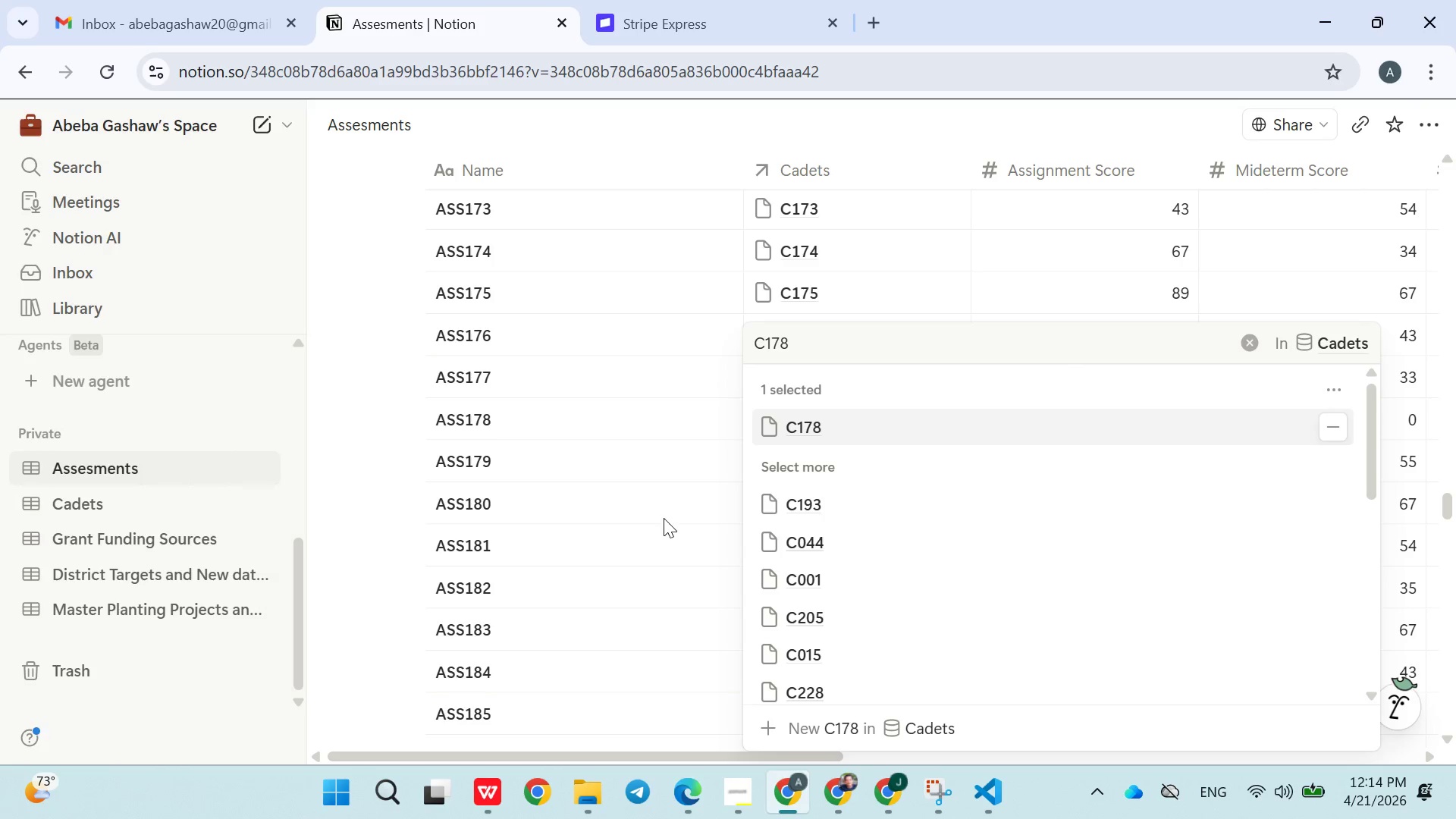 
left_click([654, 519])
 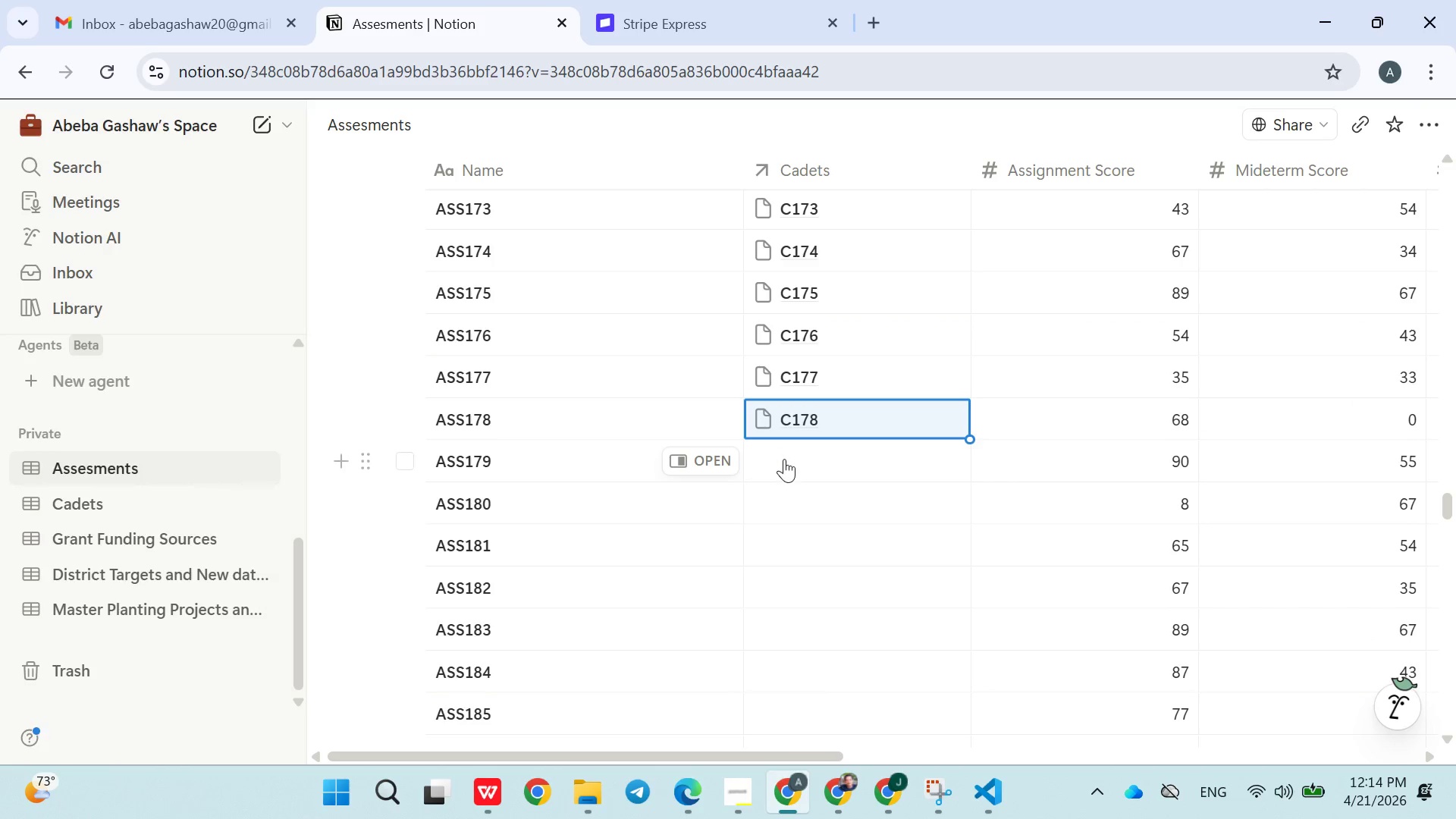 
left_click([789, 463])
 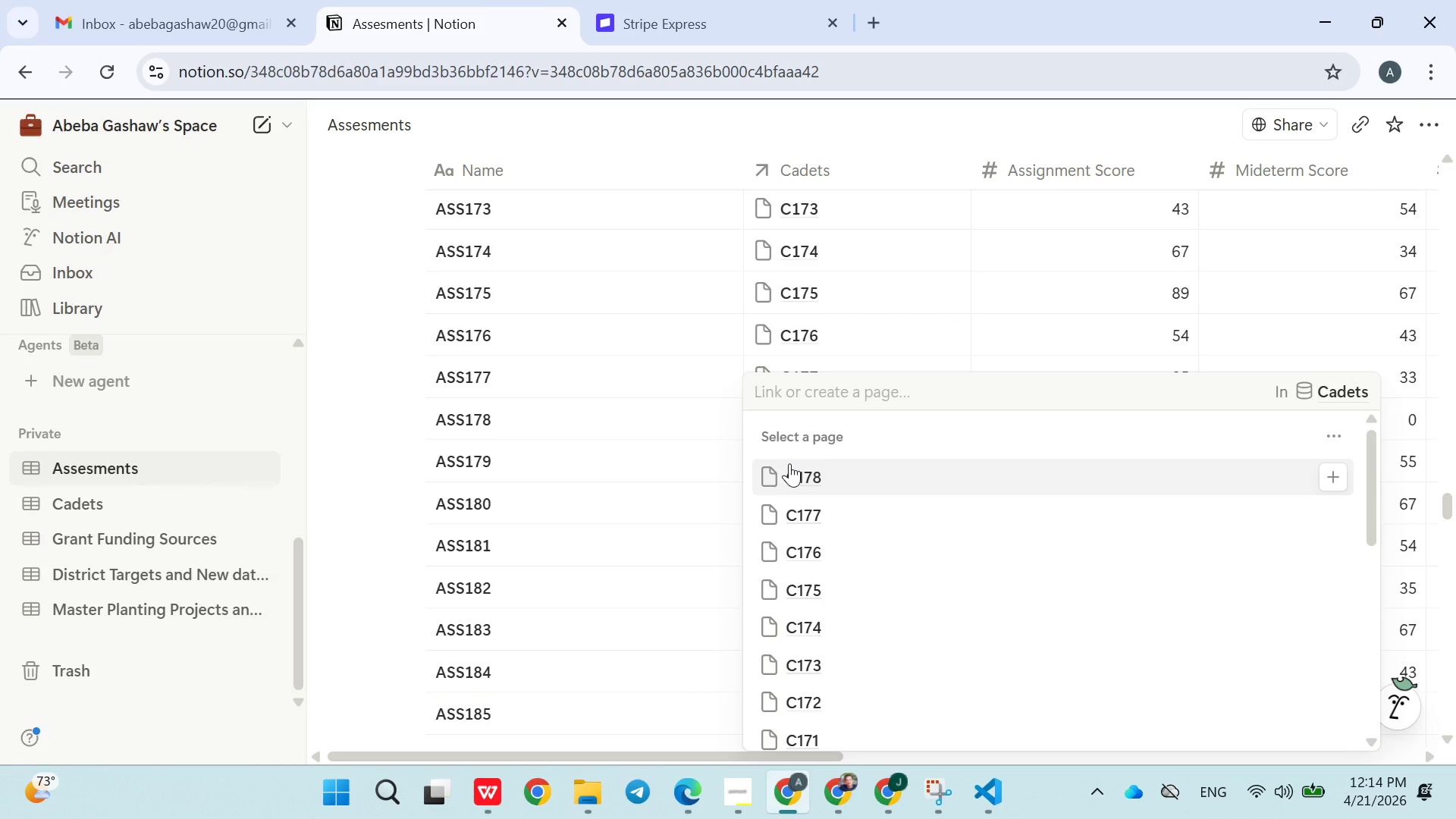 
type(C79)
 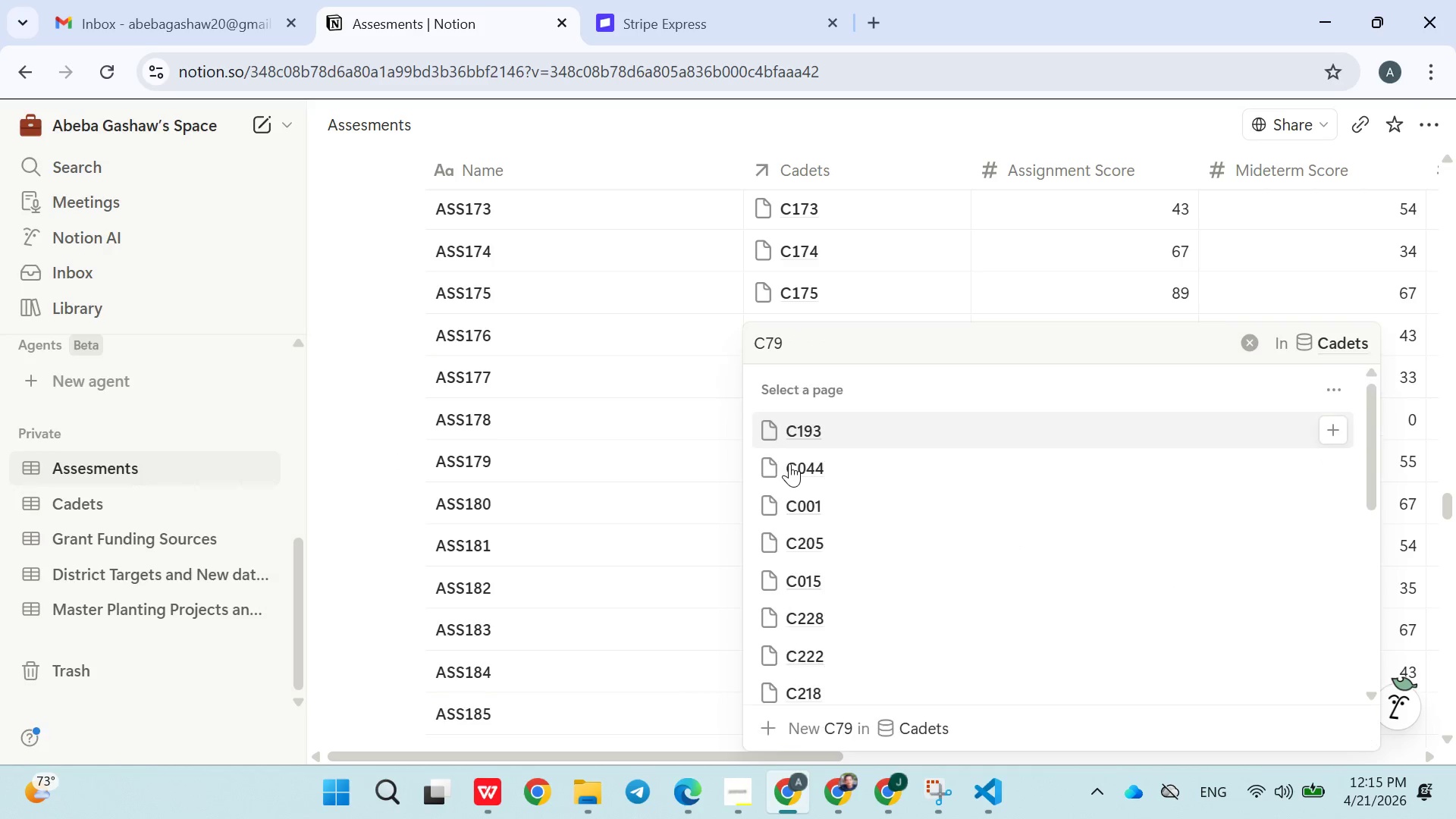 
key(ArrowLeft)
 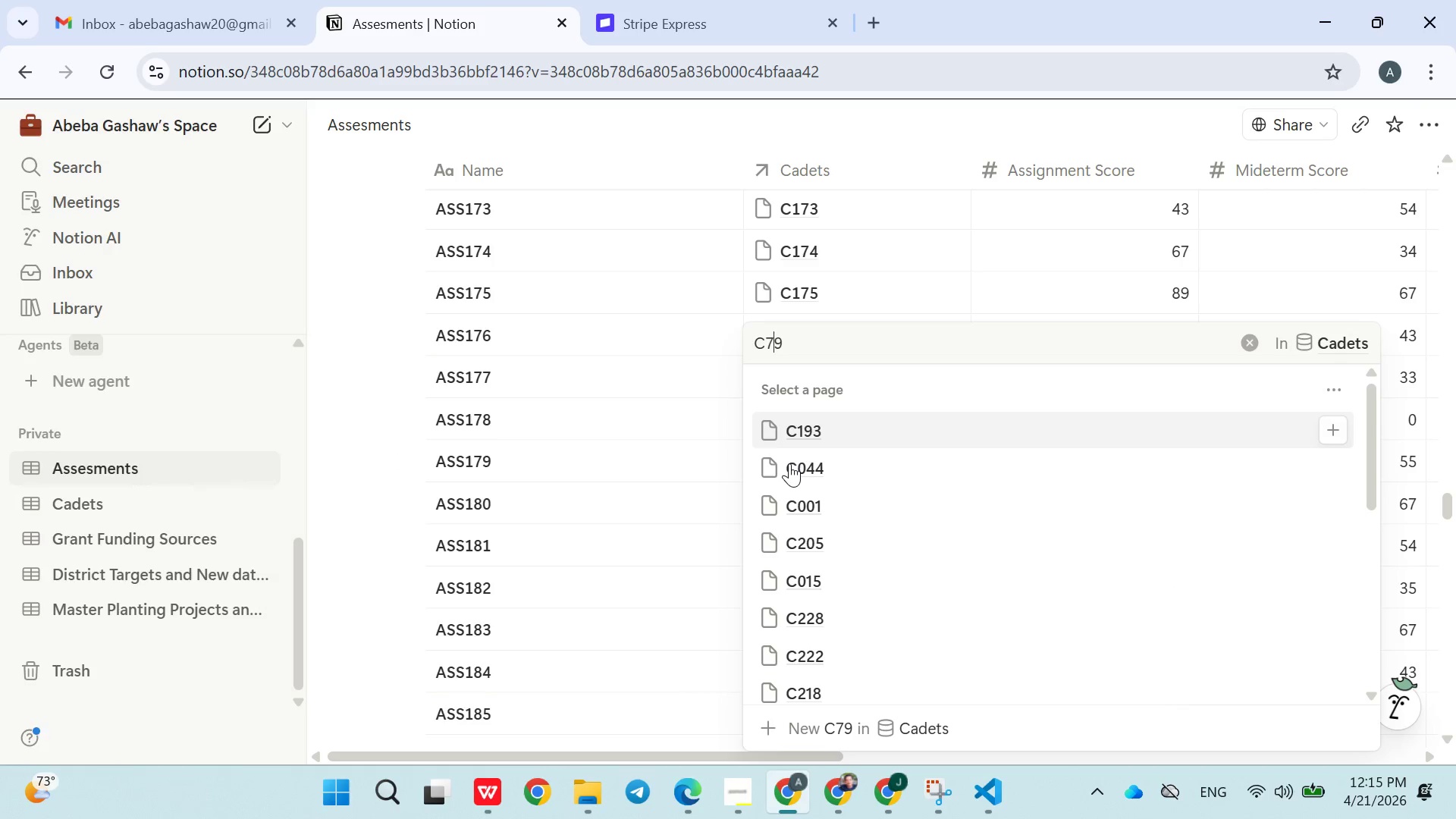 
key(ArrowLeft)
 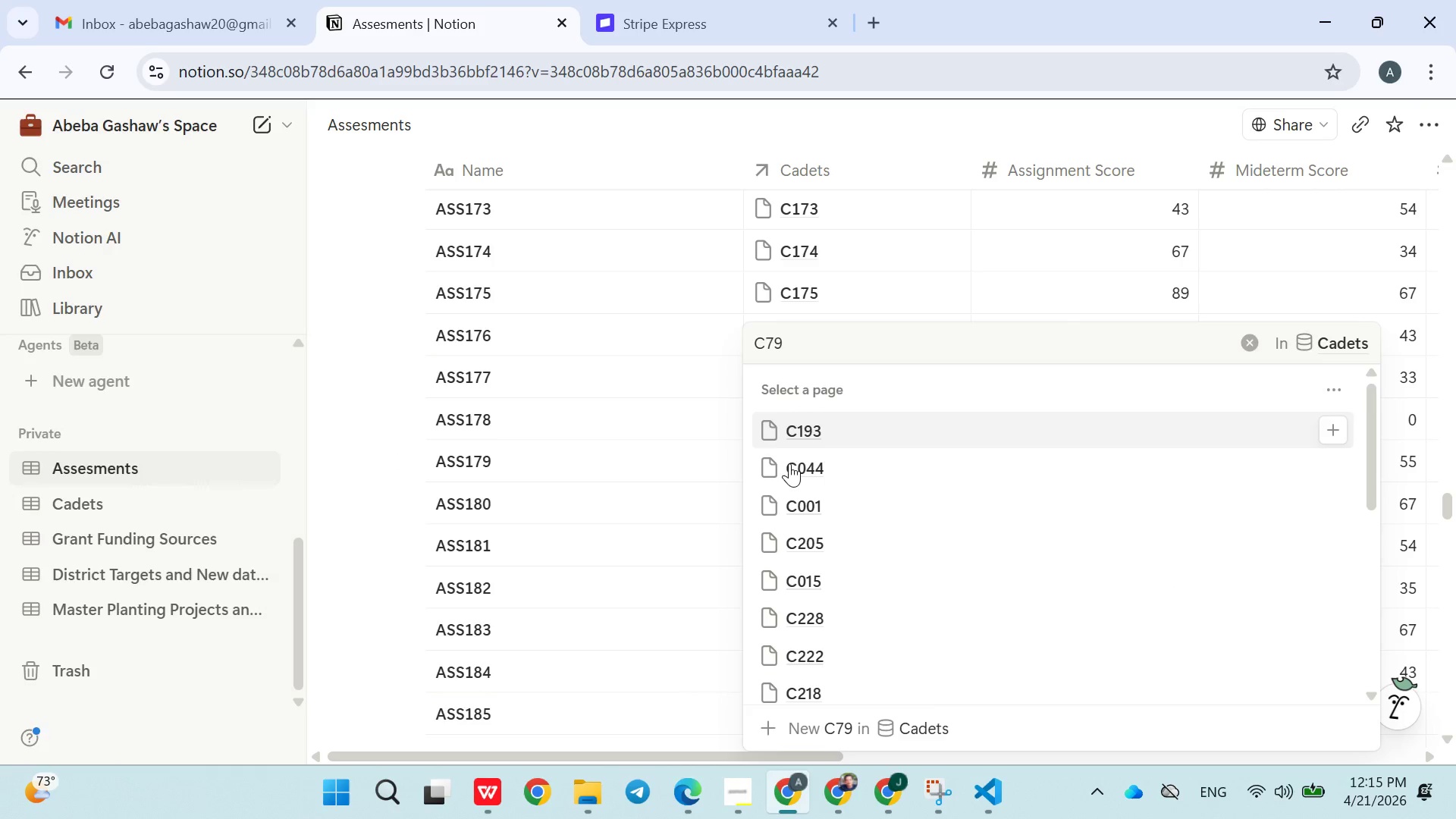 
key(1)
 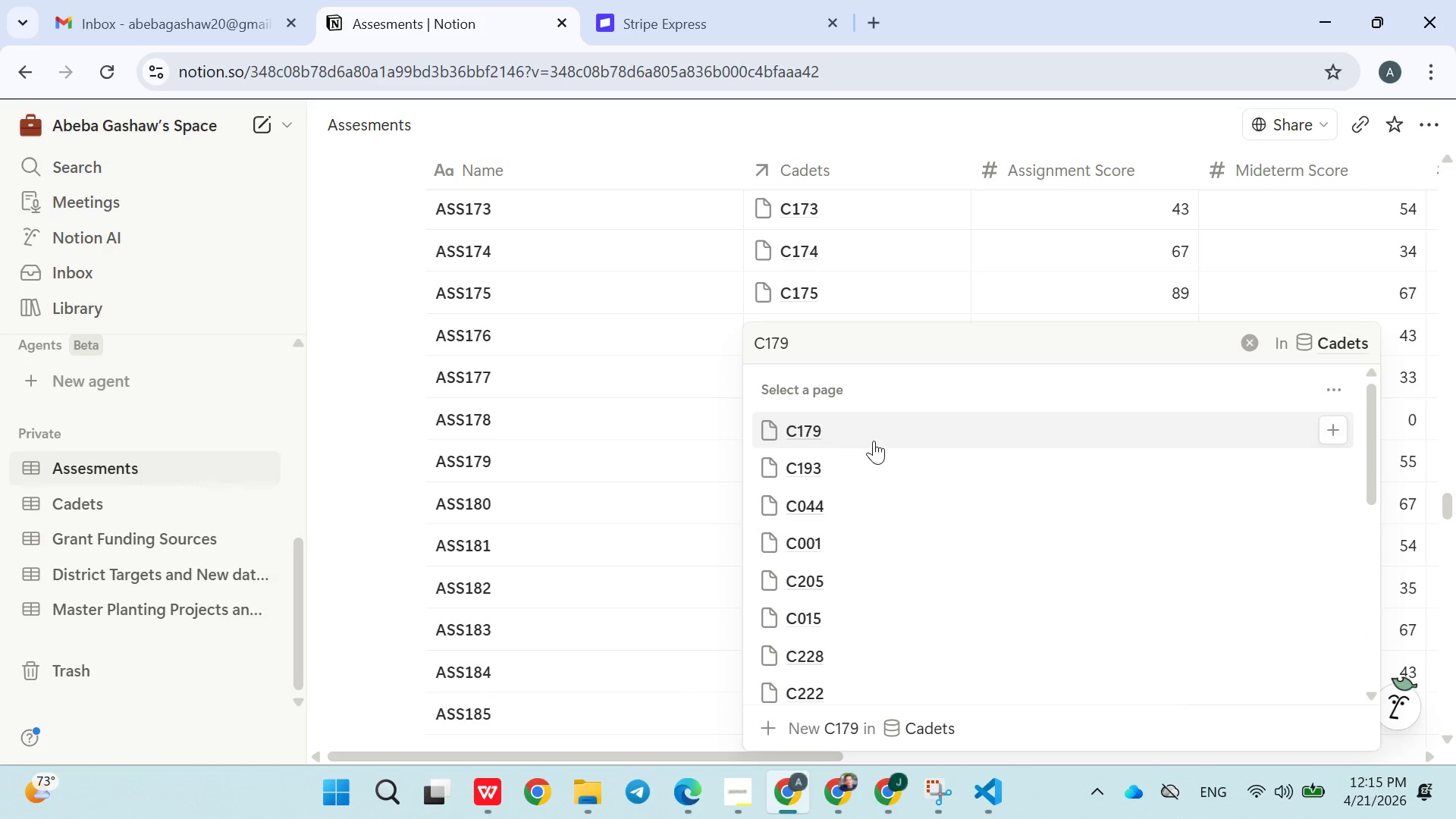 
left_click([841, 425])
 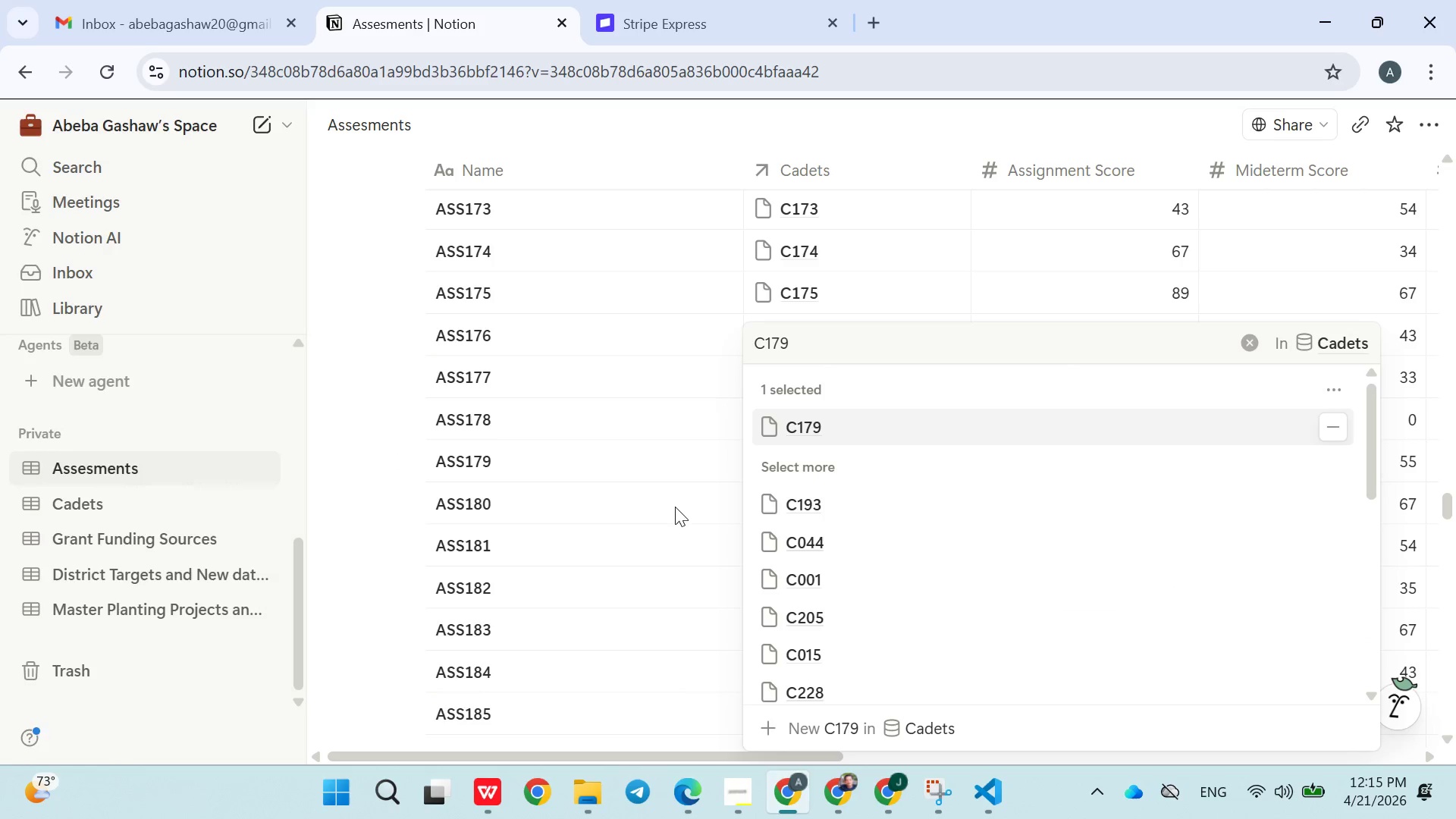 
left_click([673, 507])
 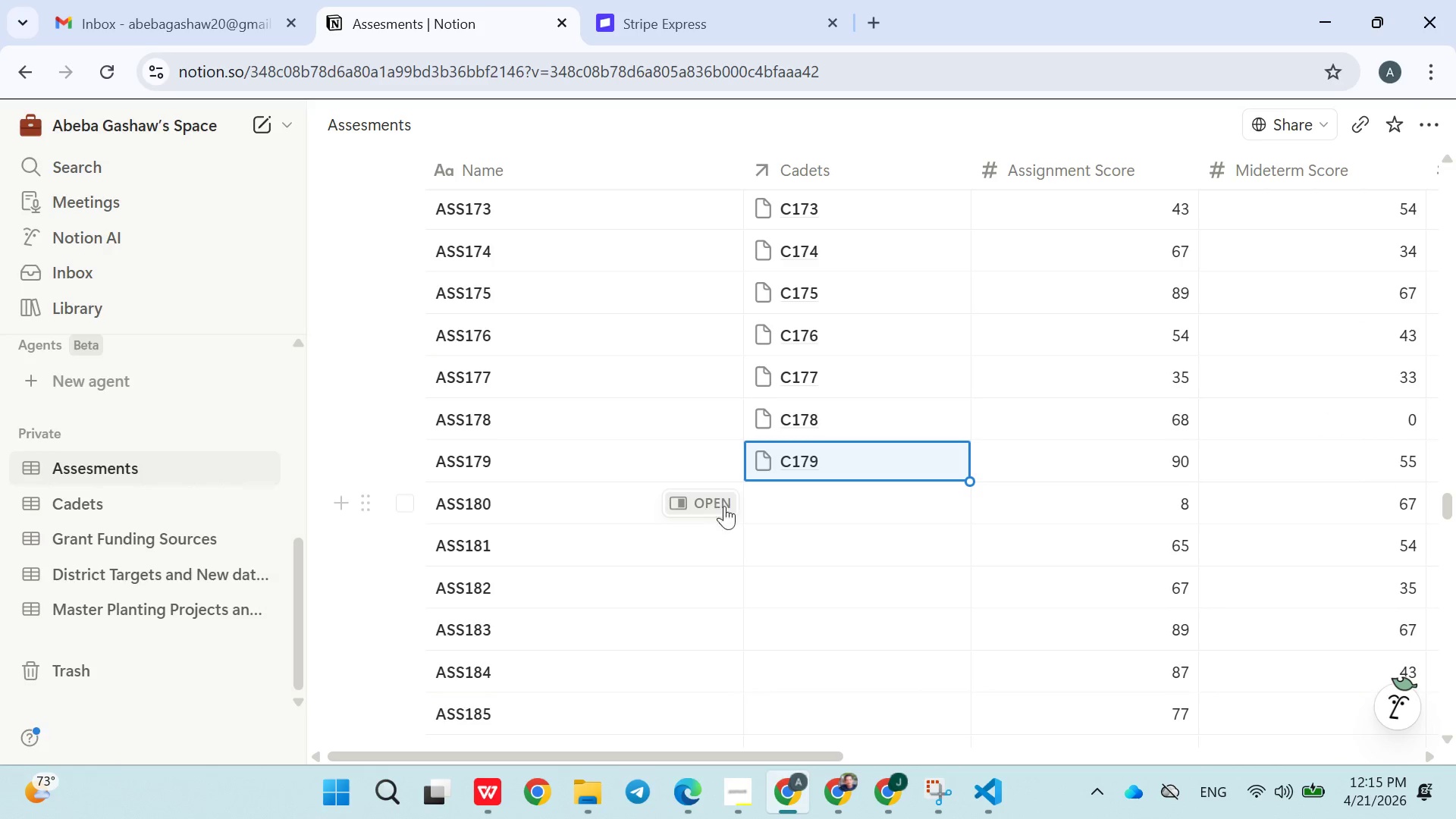 
left_click([806, 497])
 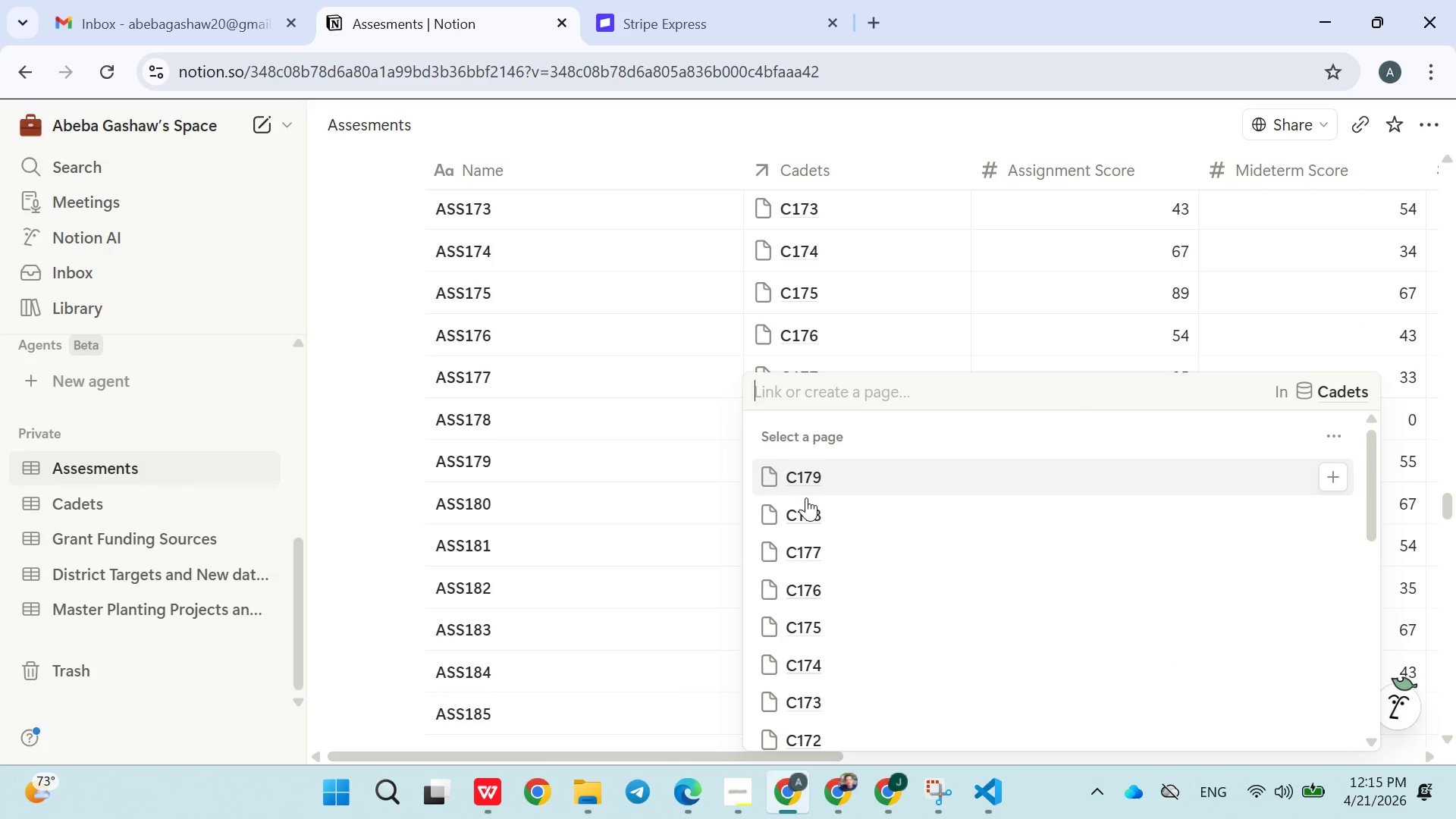 
type(C180)
 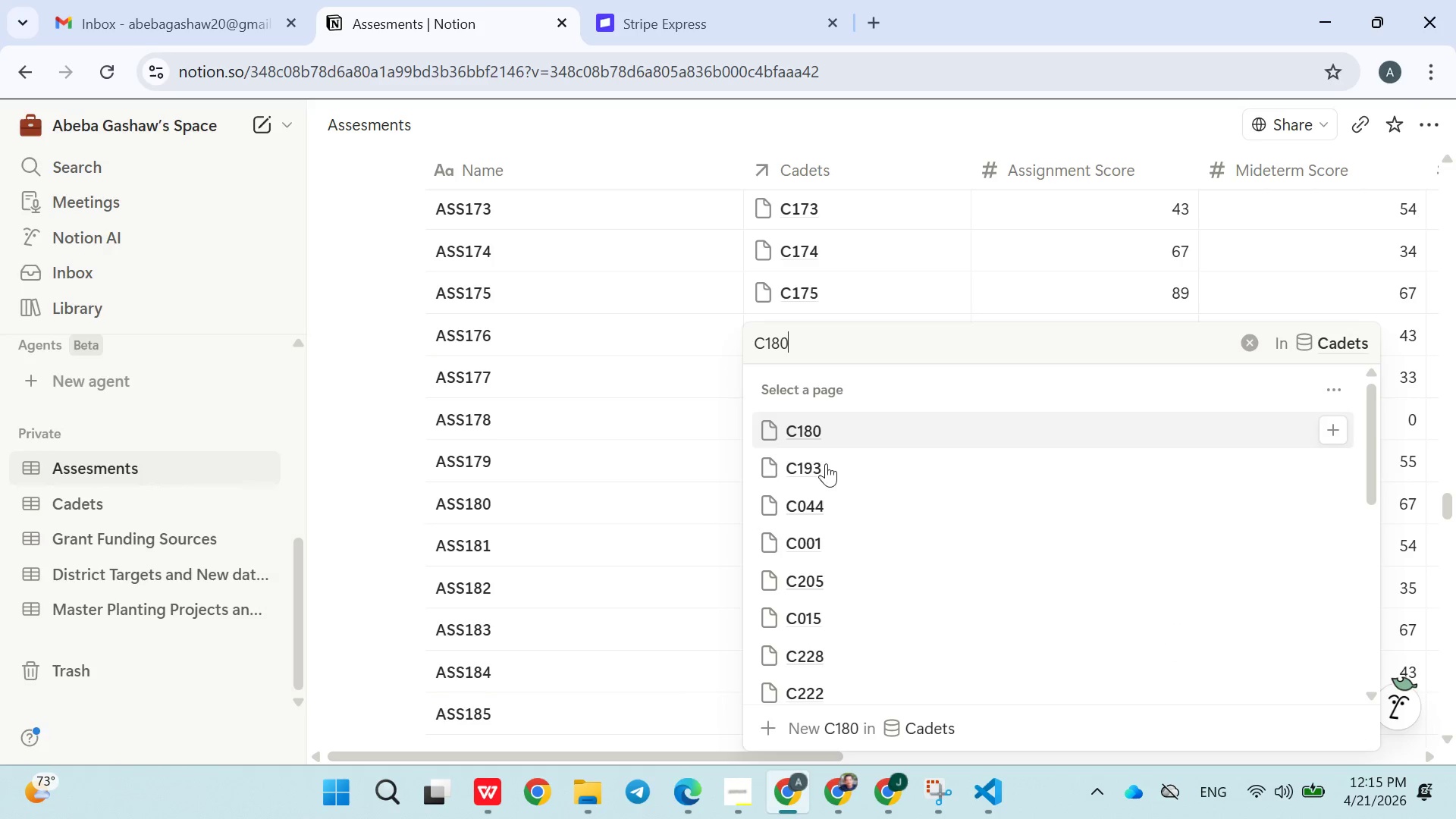 
left_click([814, 422])
 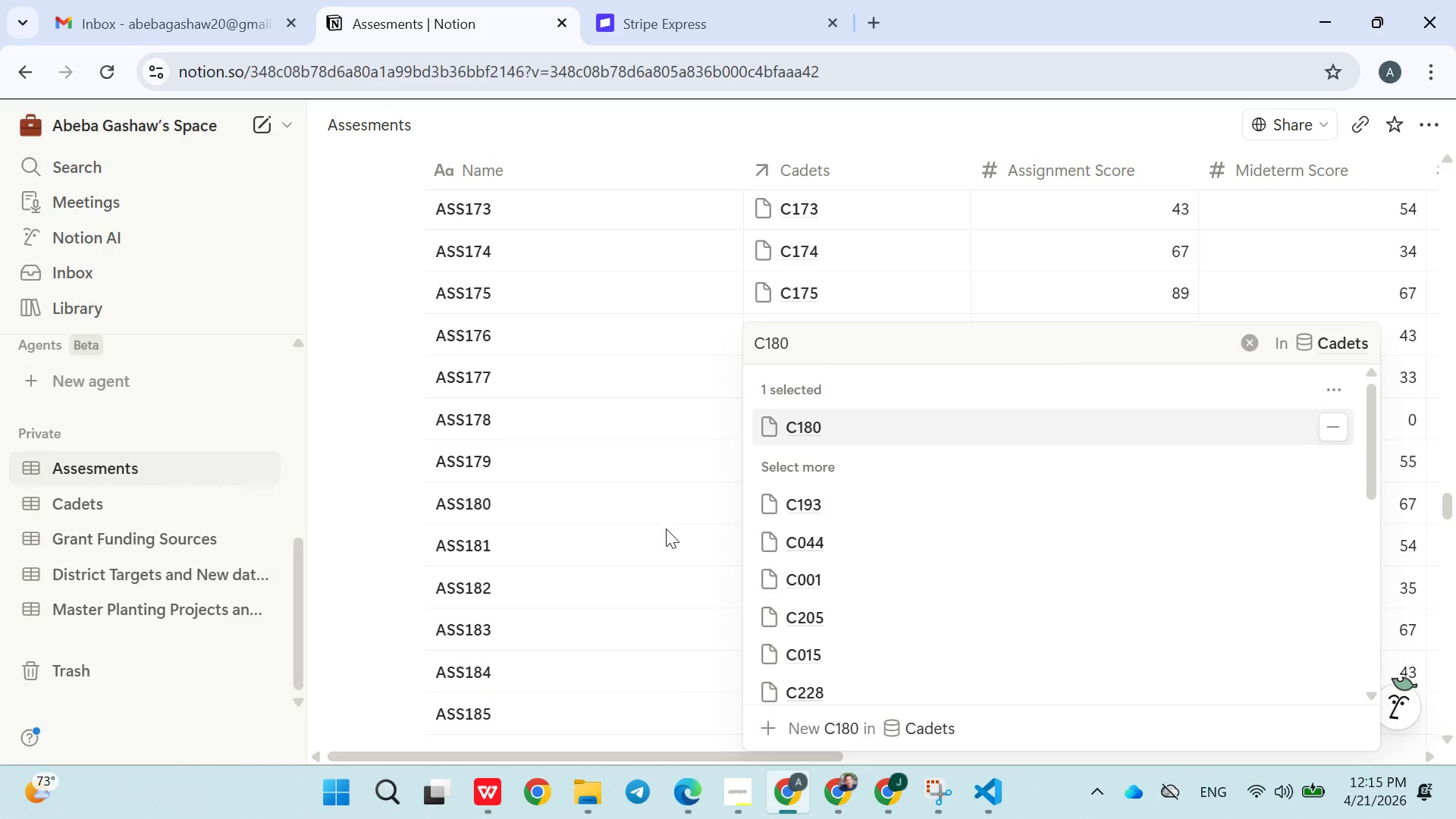 
left_click([666, 529])
 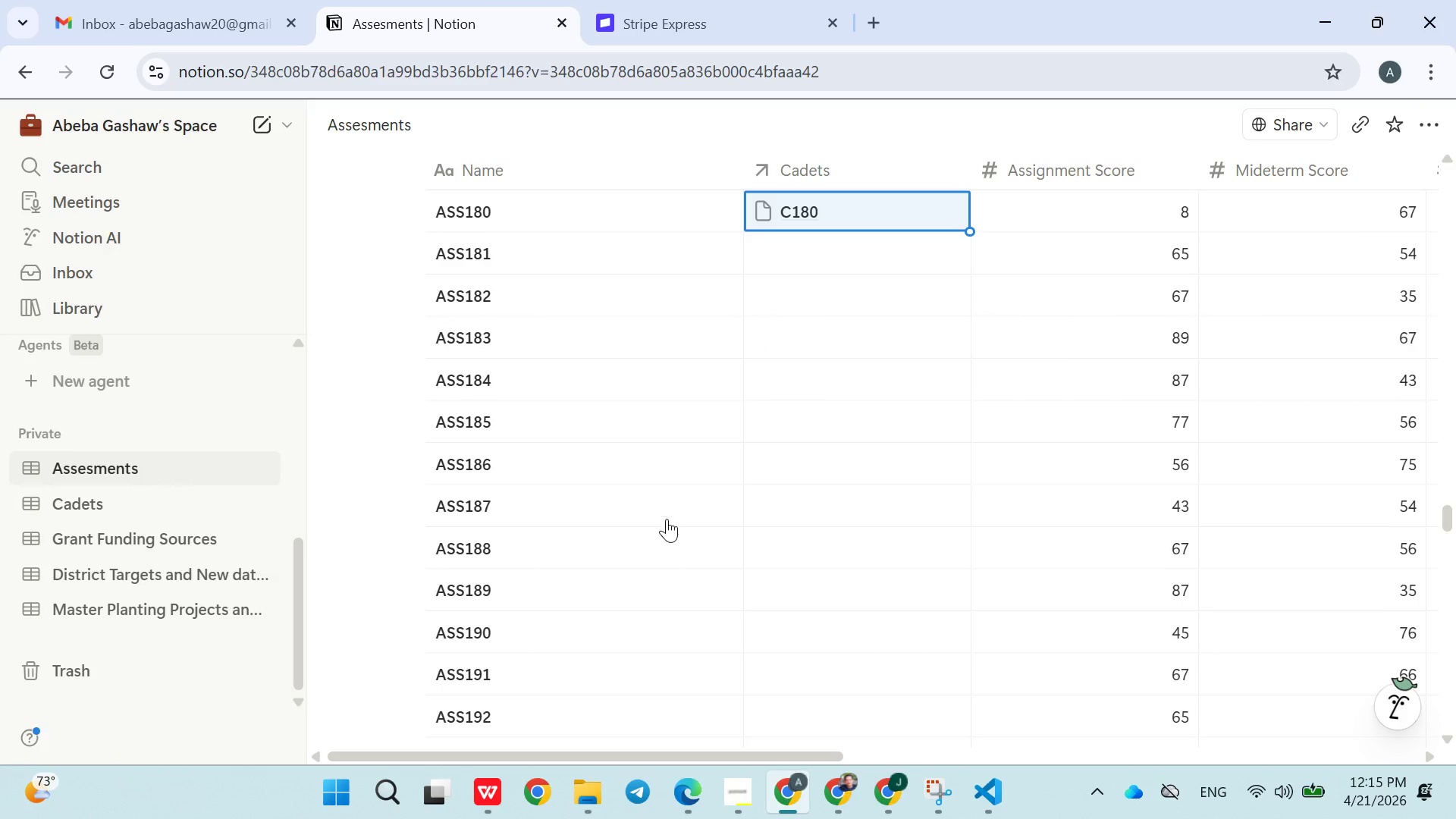 
left_click([769, 265])
 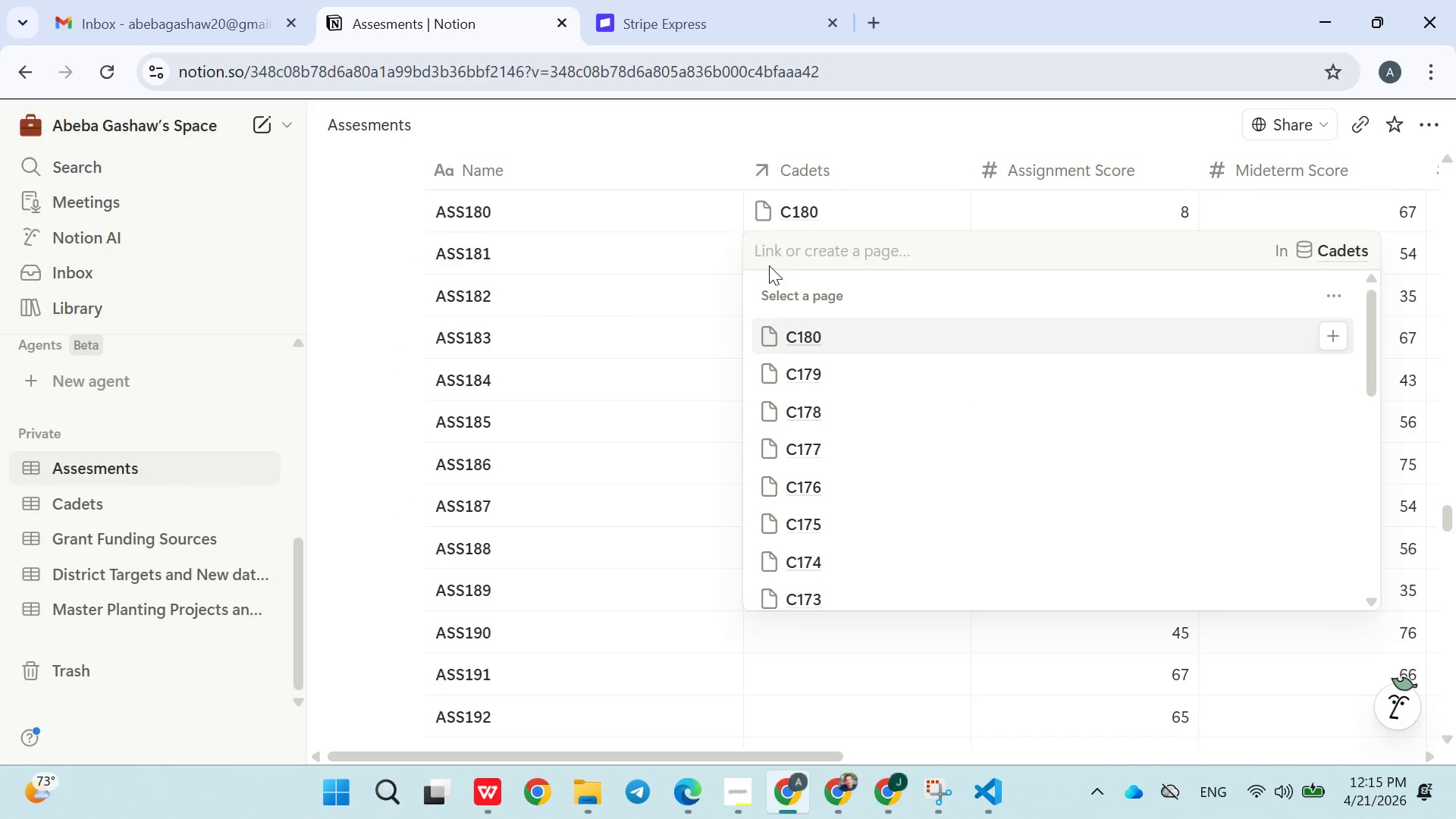 
type(C181)
 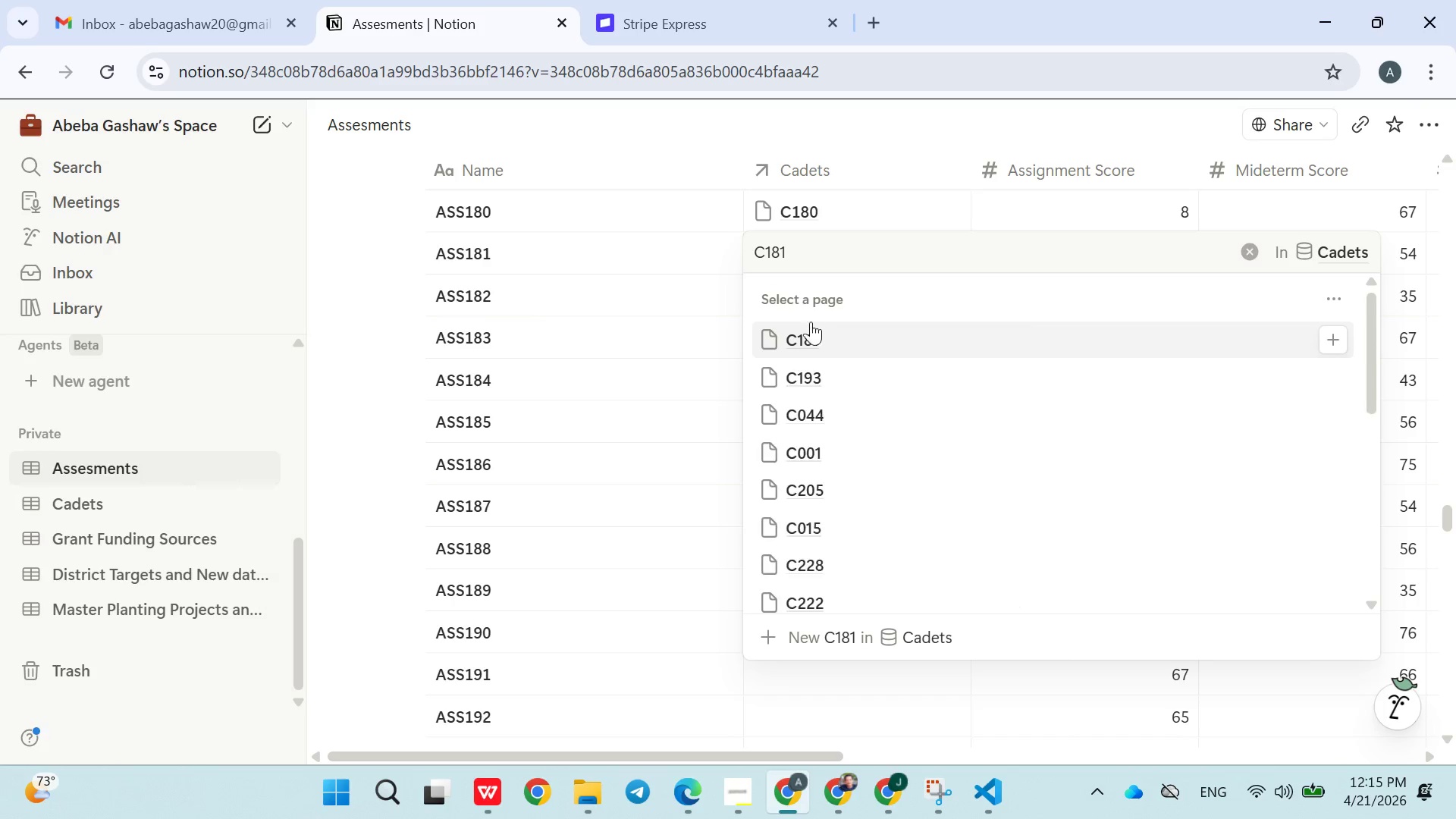 
left_click([811, 328])
 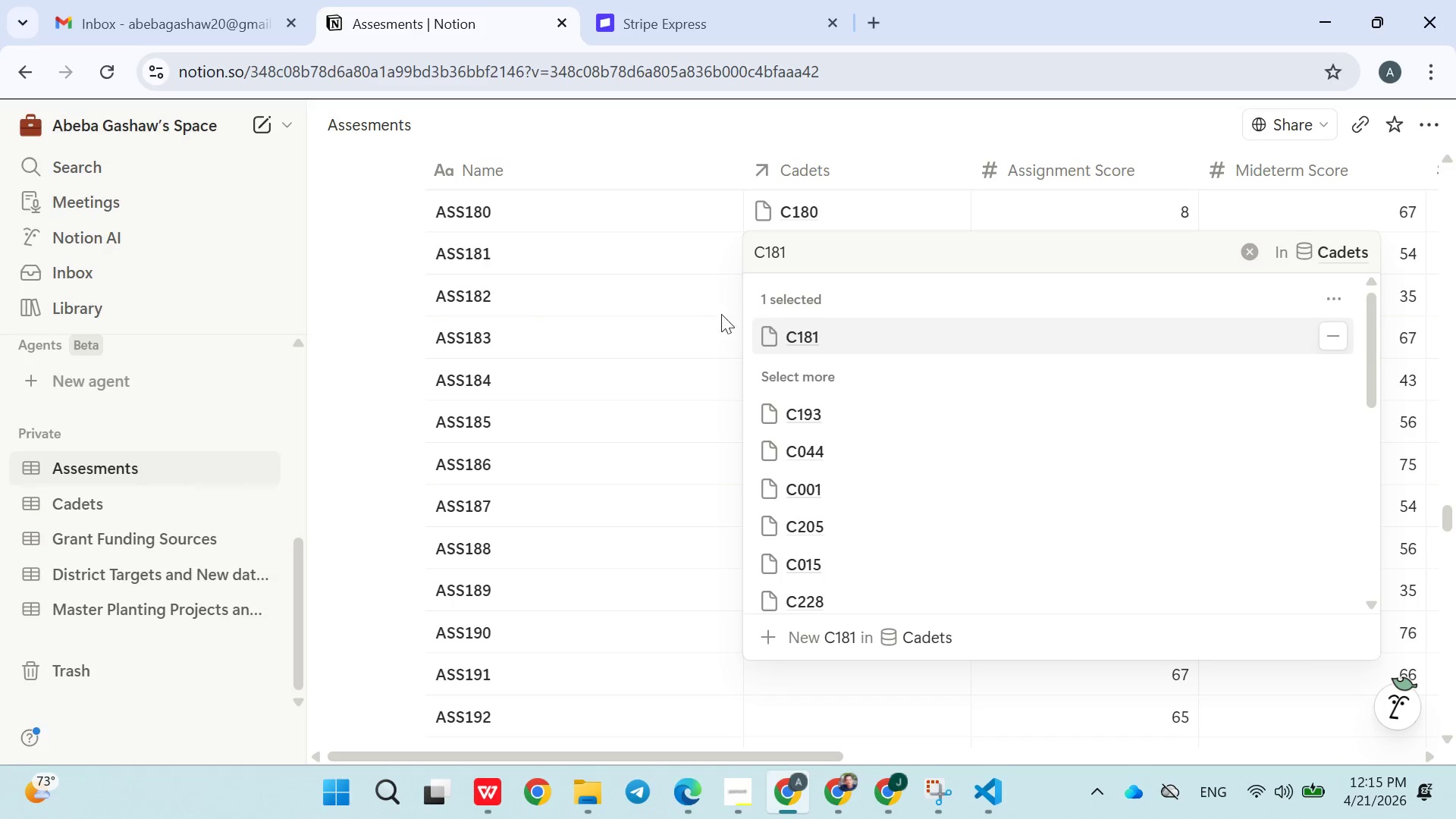 
left_click([693, 311])
 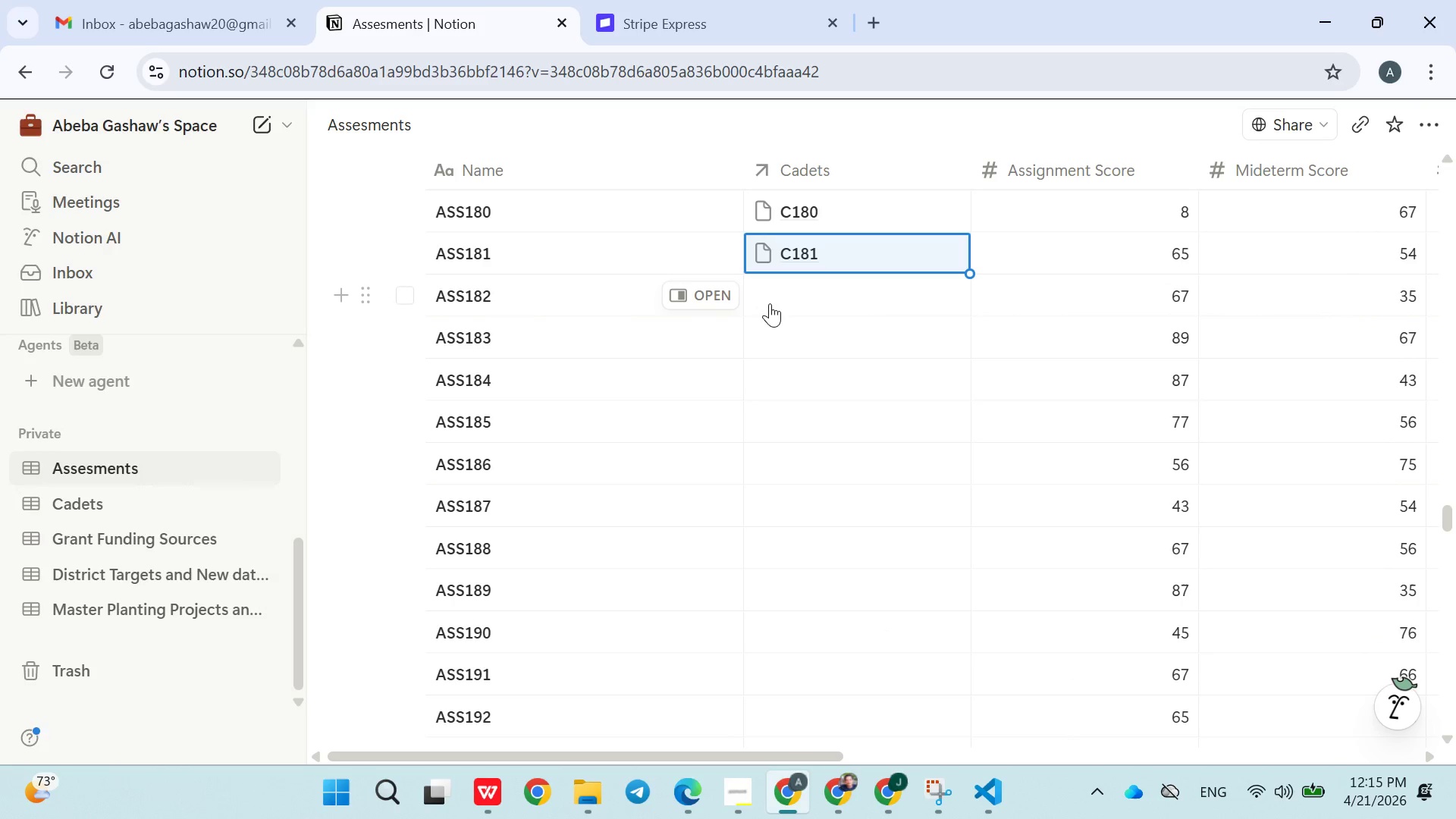 
left_click([774, 304])
 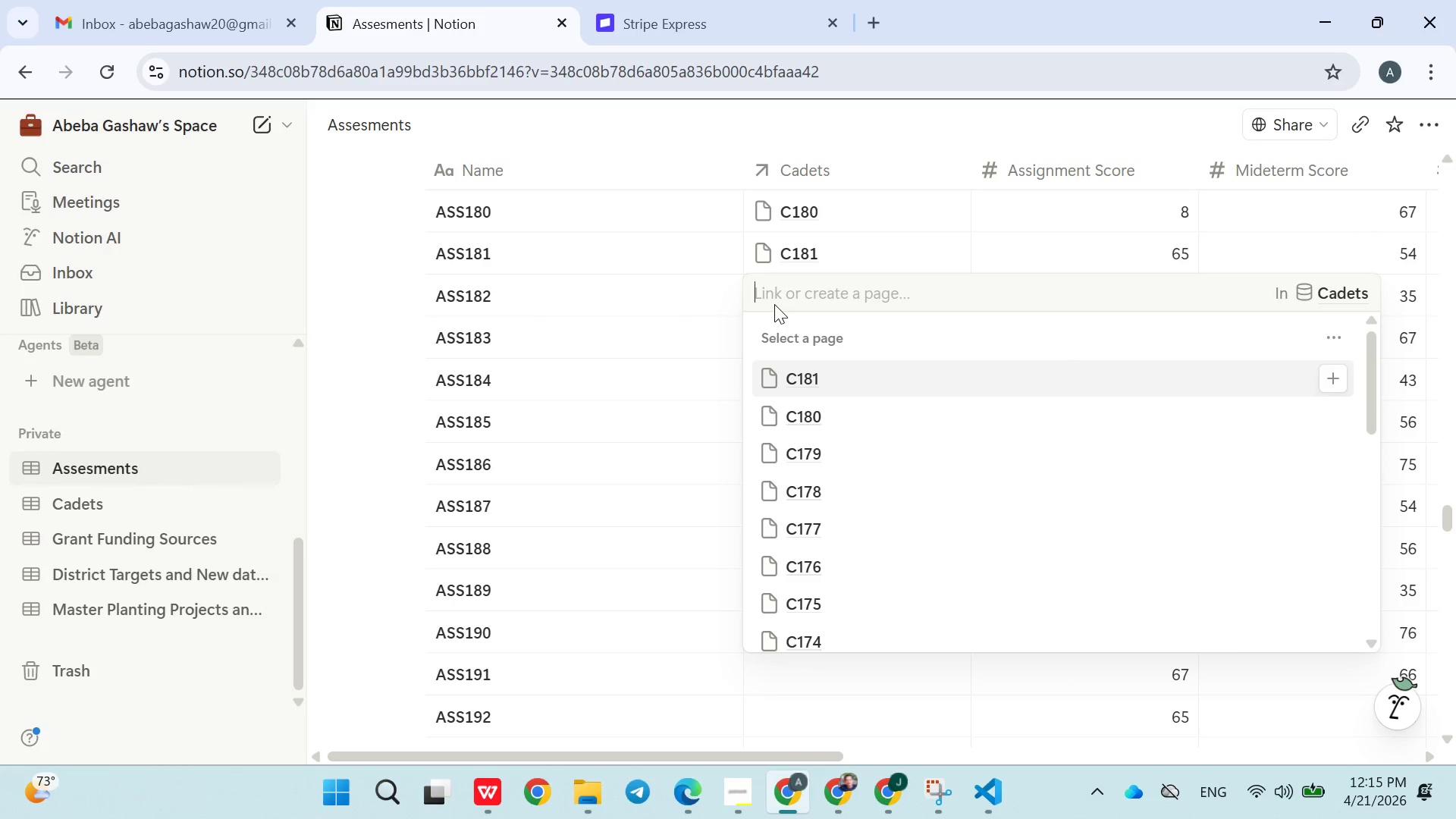 
type(C182)
 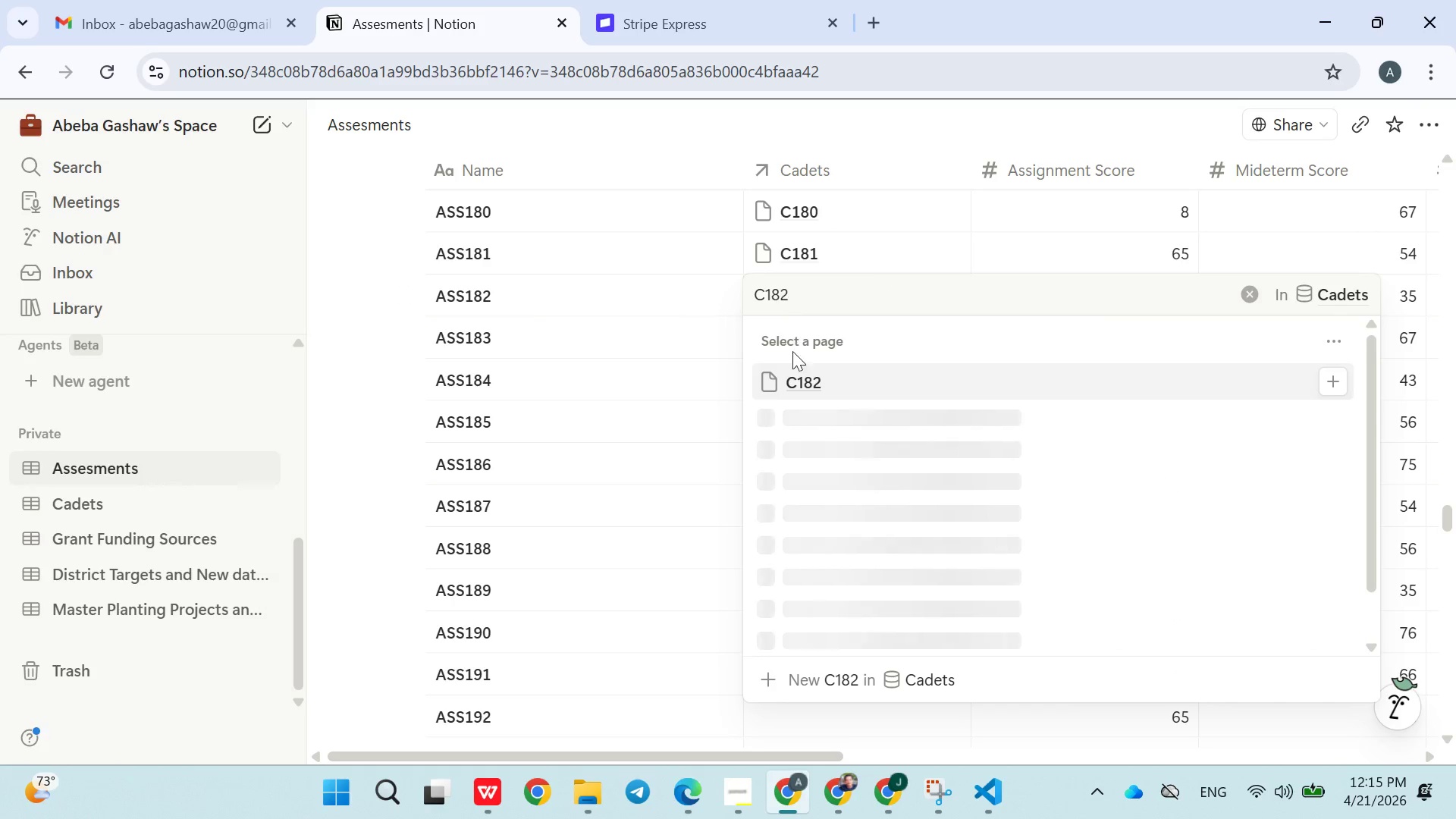 
left_click([793, 373])
 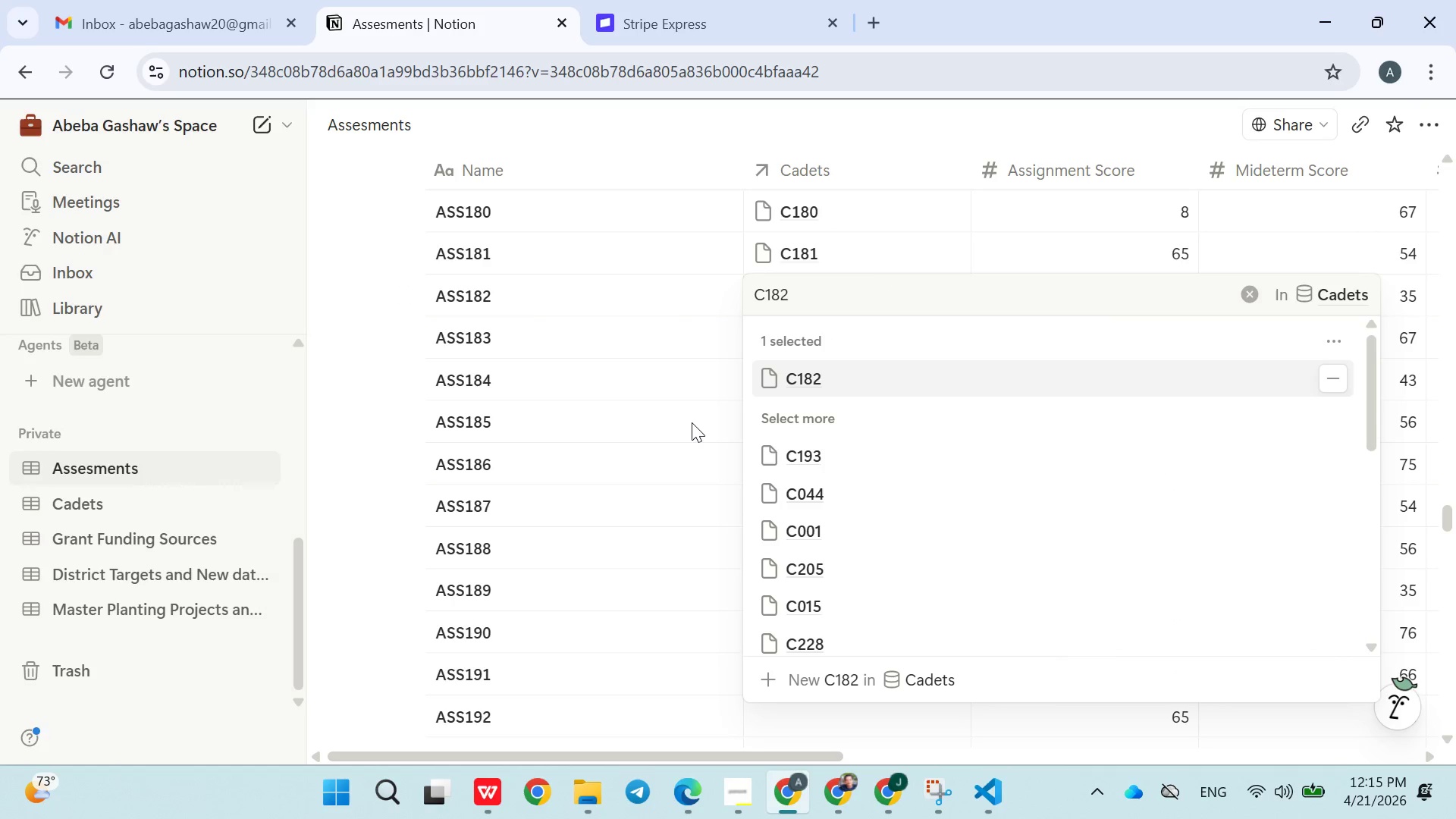 
left_click([692, 422])
 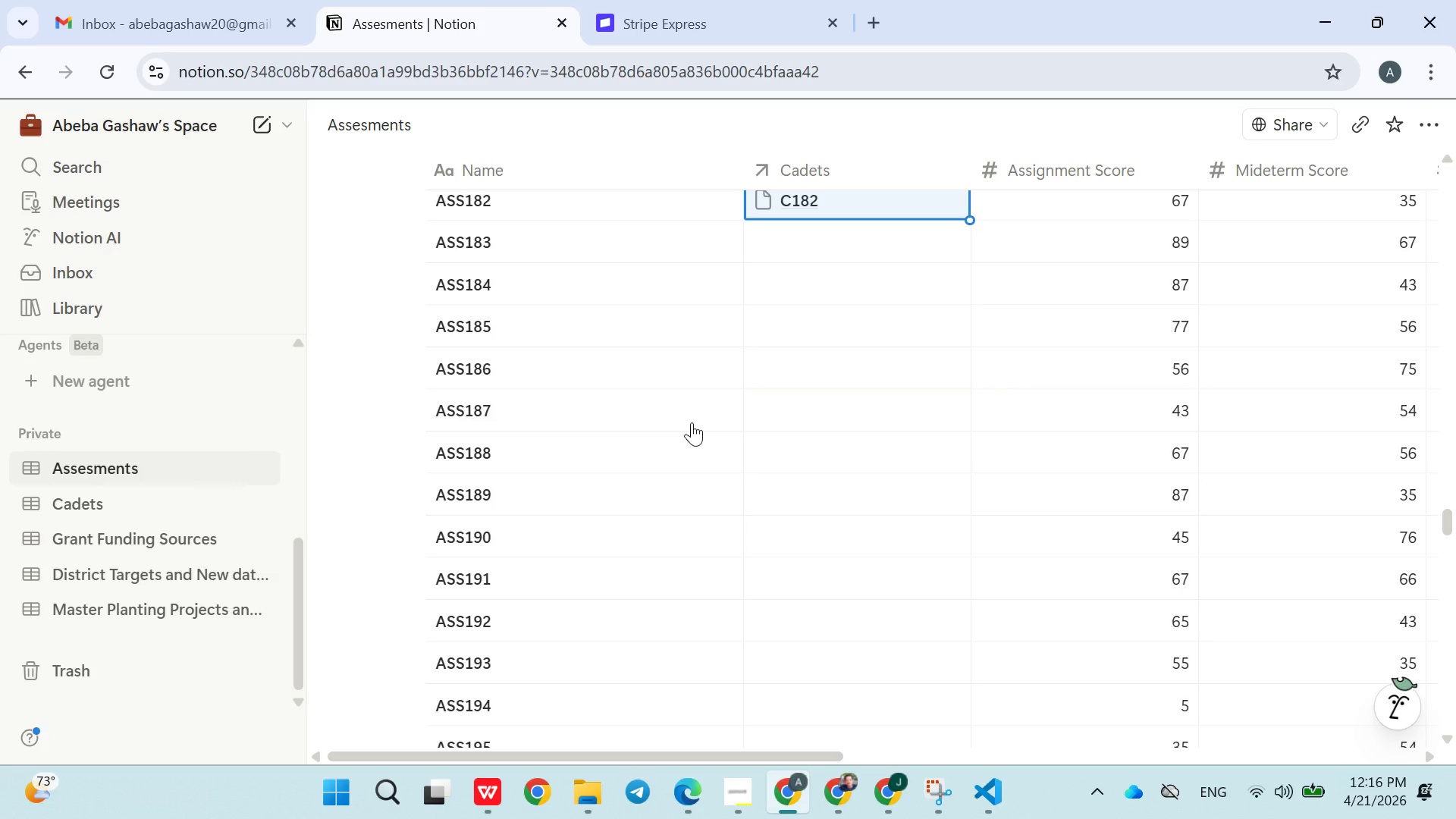 
wait(91.0)
 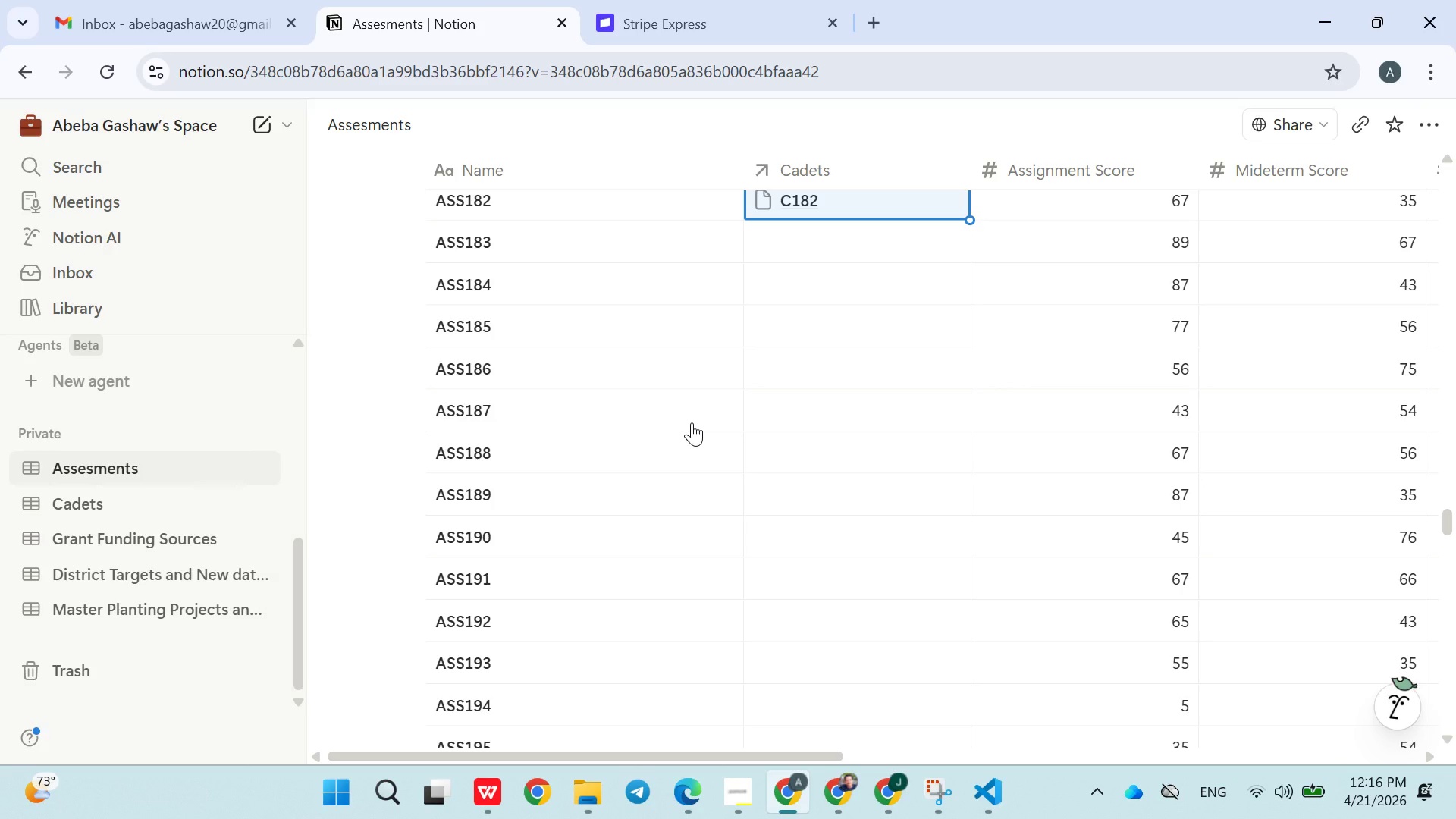 
left_click([722, 388])
 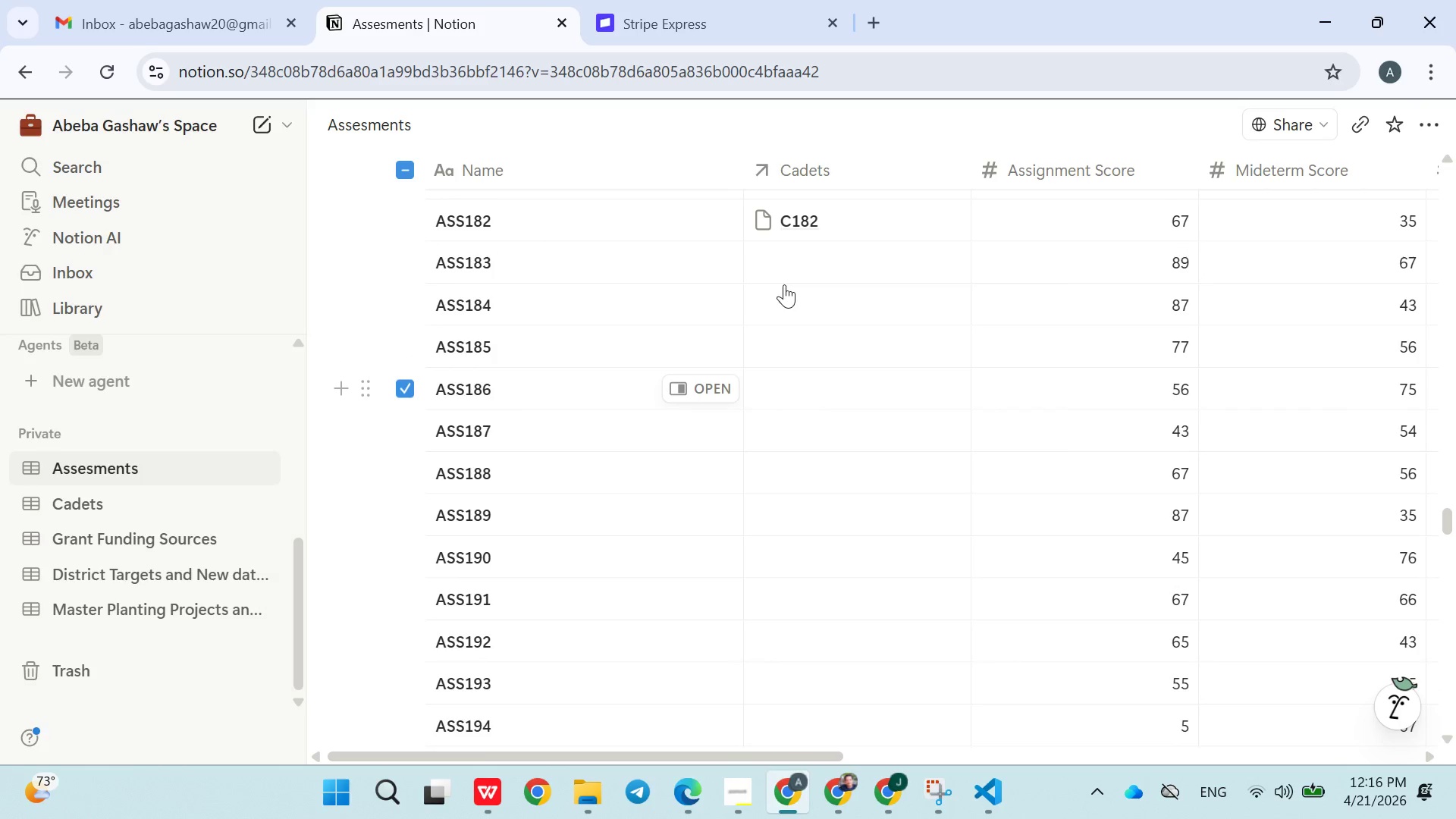 
left_click([807, 260])
 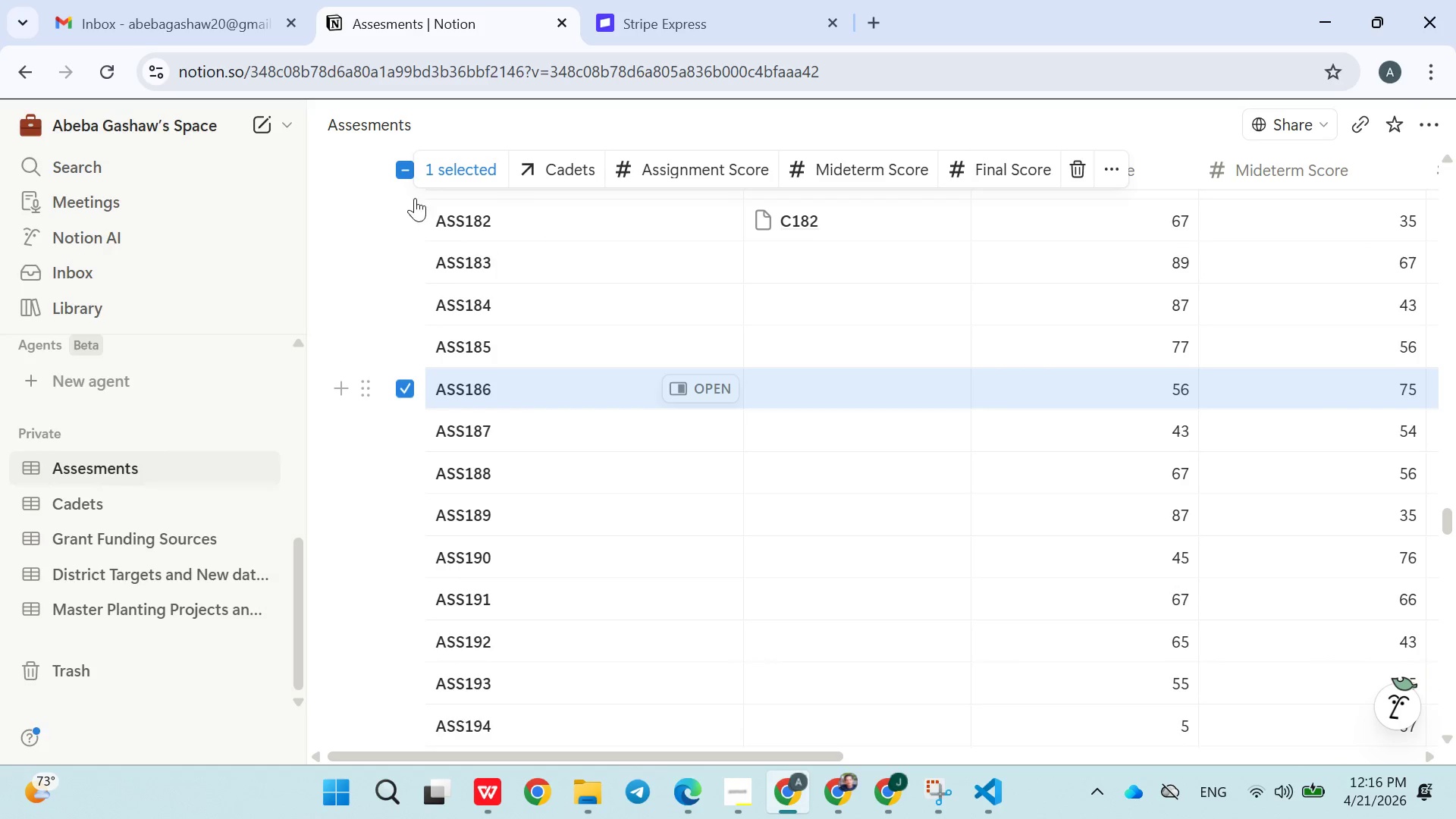 
left_click([410, 167])
 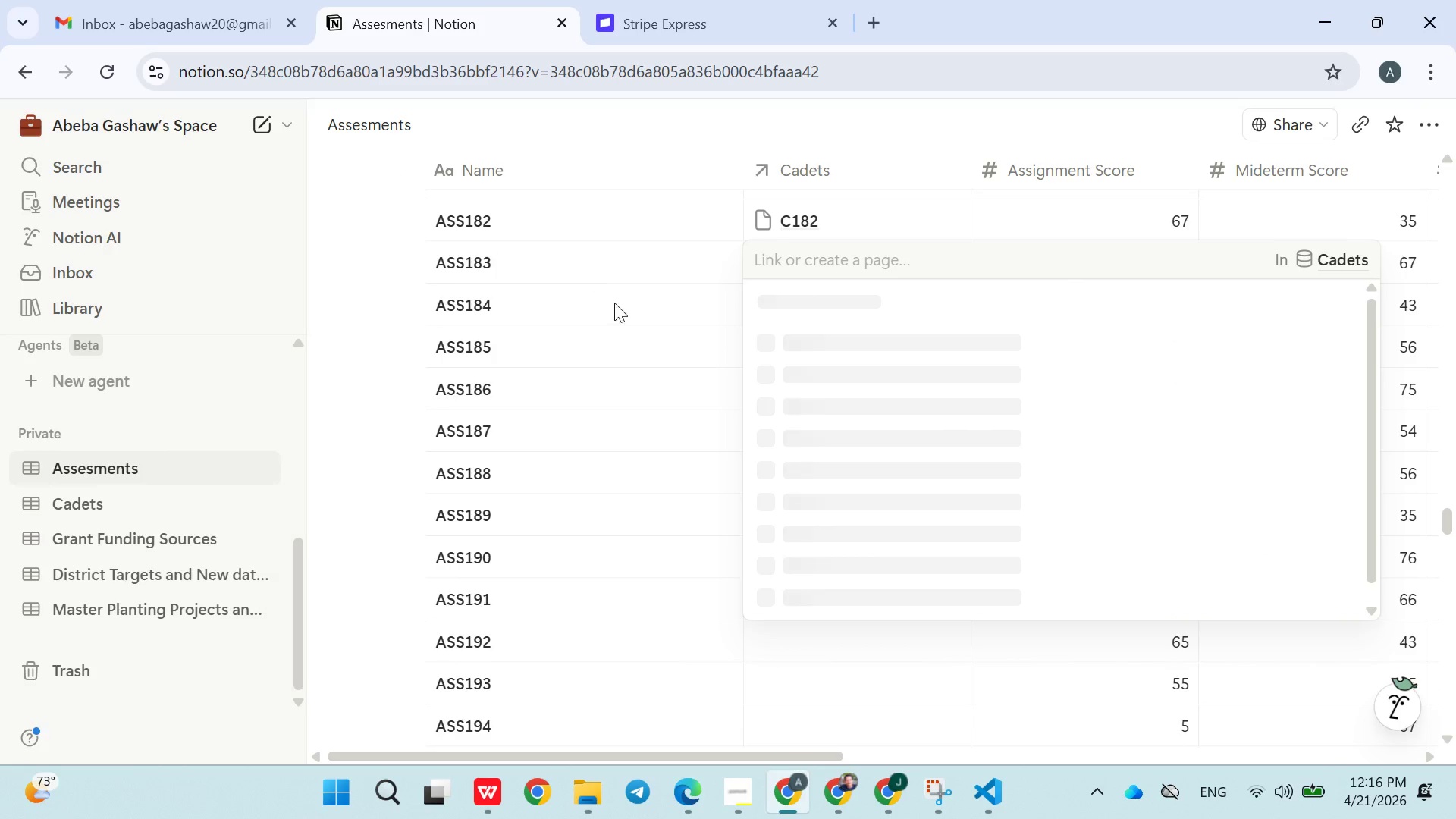 
left_click([639, 318])
 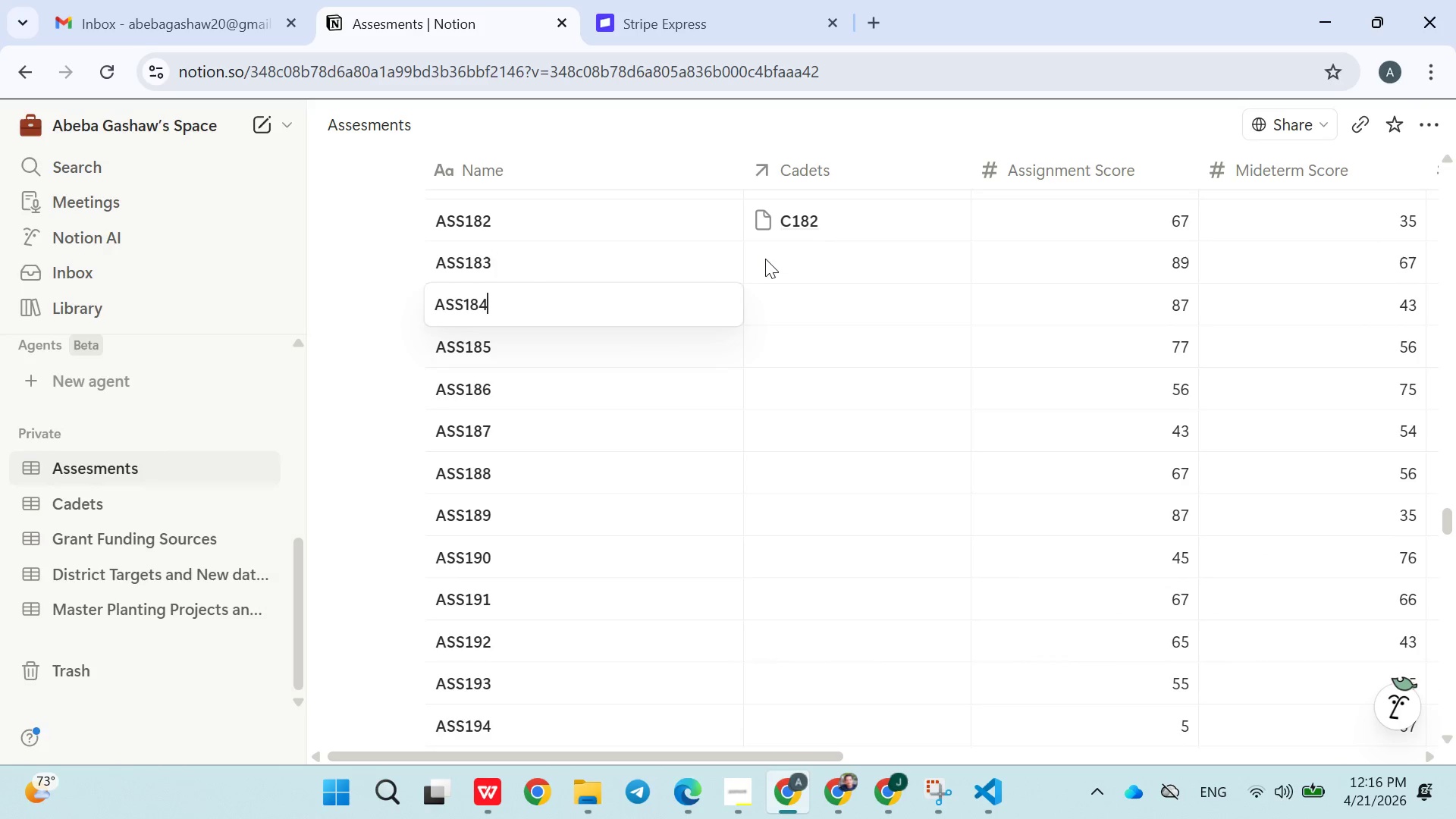 
left_click([784, 267])
 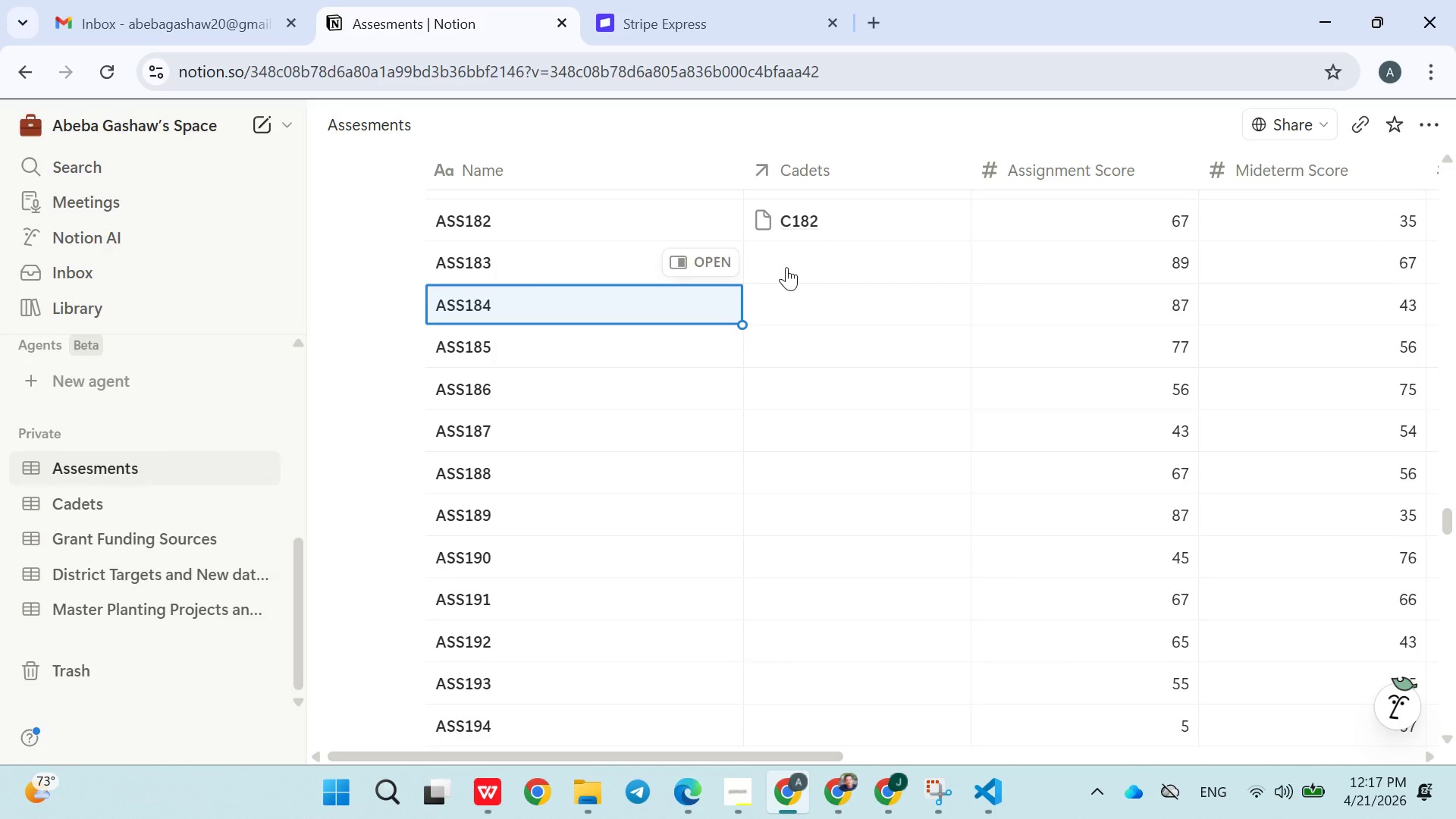 
left_click([786, 267])
 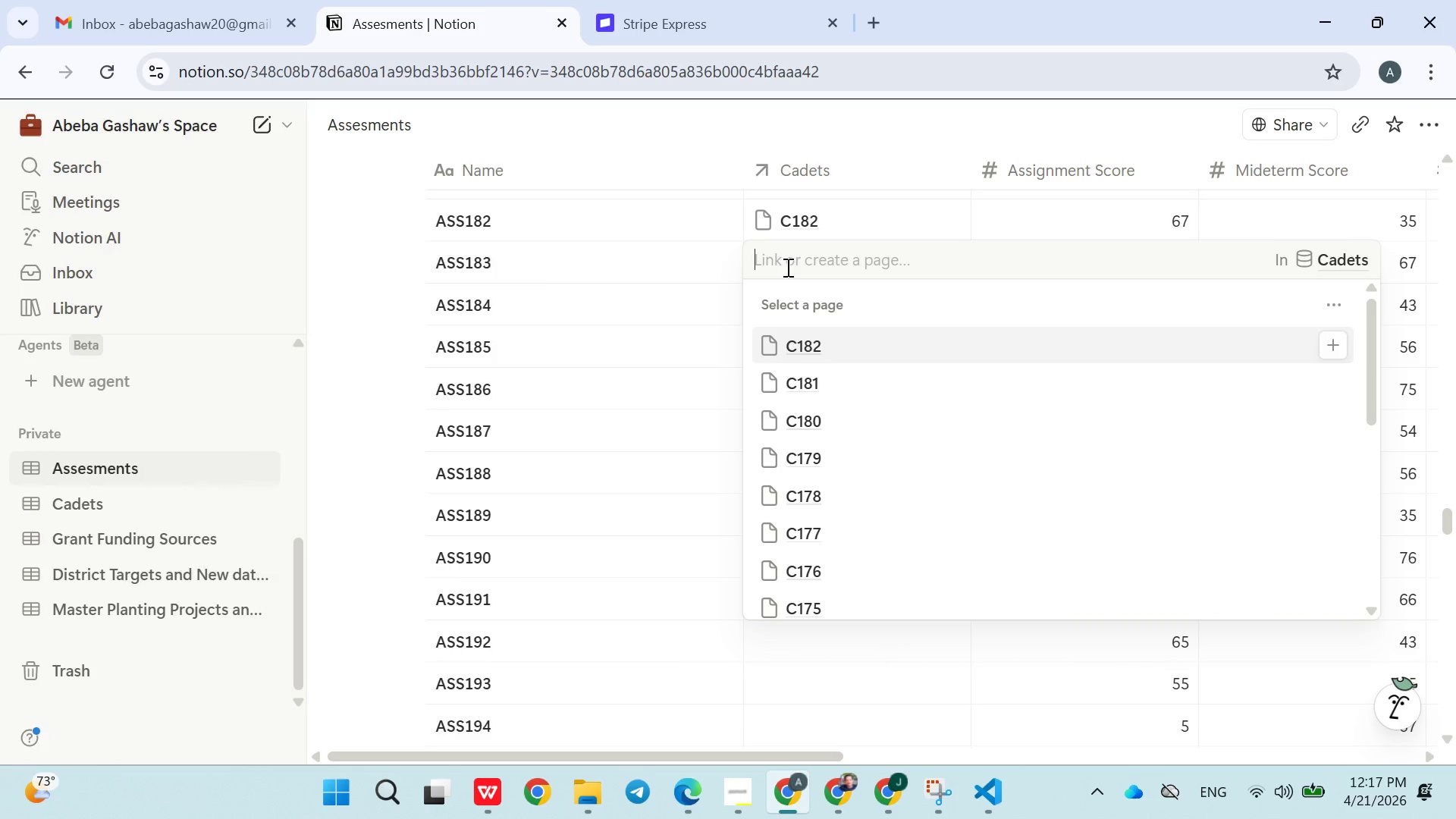 
type(C183)
 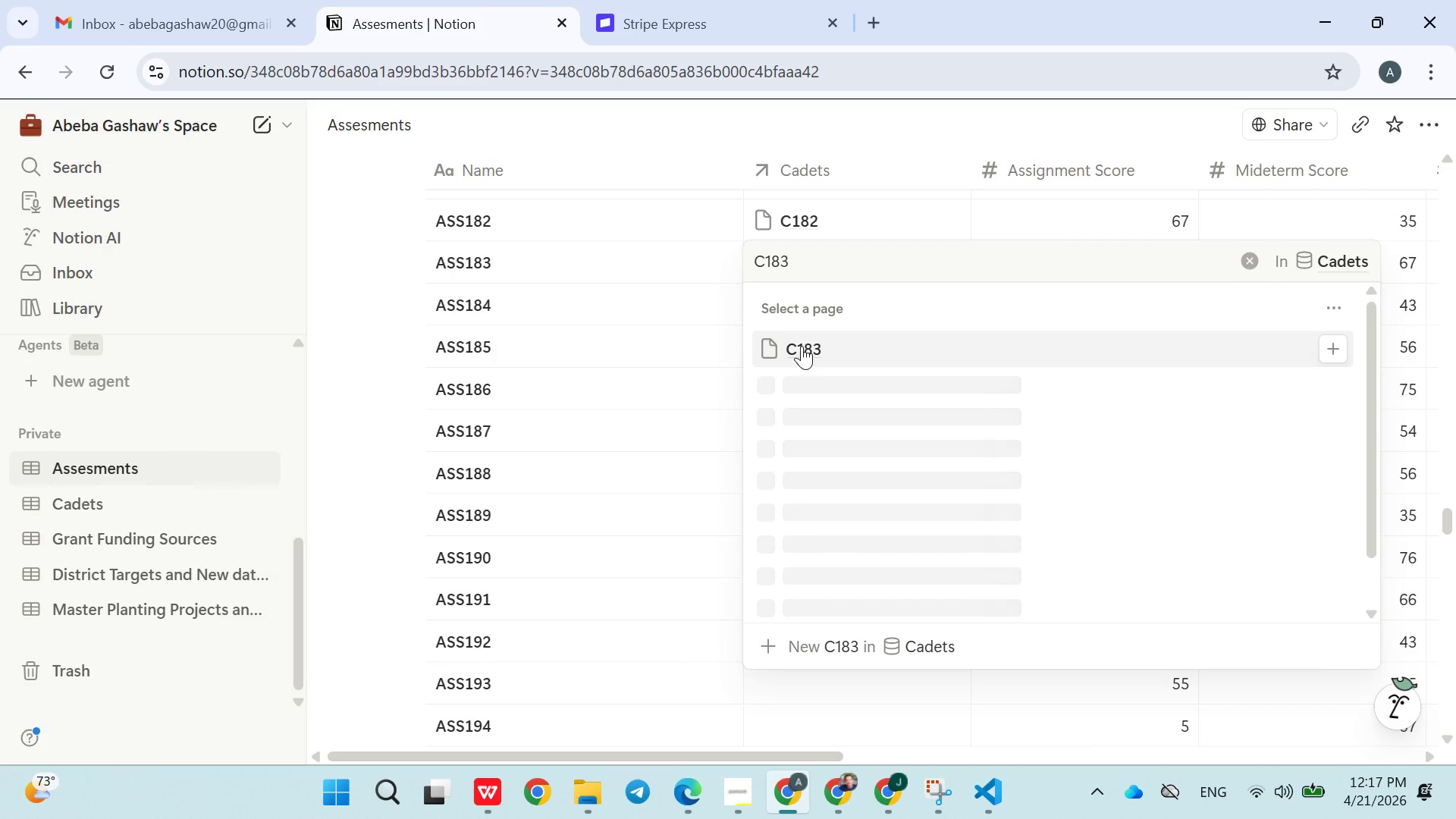 
left_click([802, 346])
 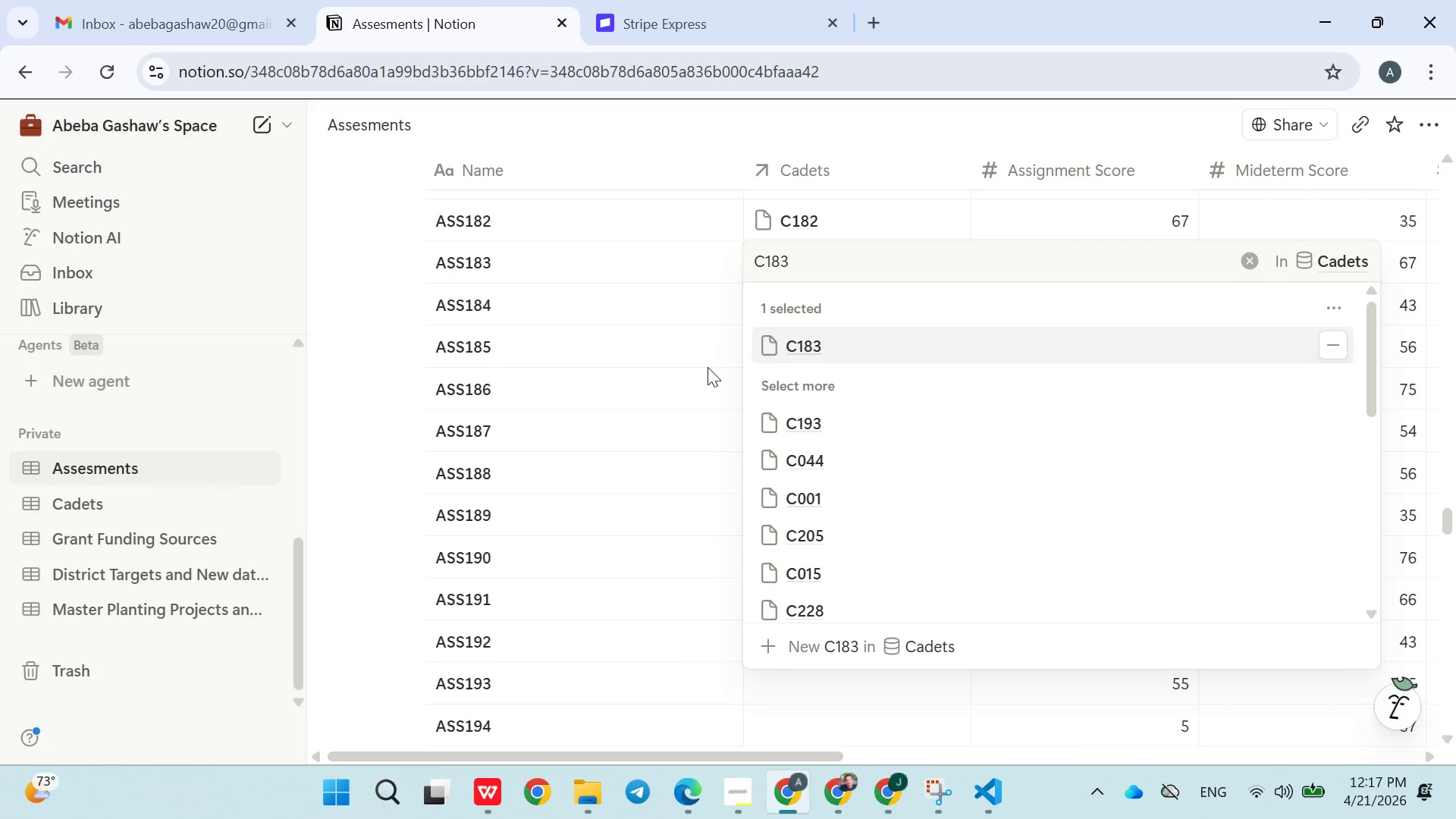 
left_click([701, 369])
 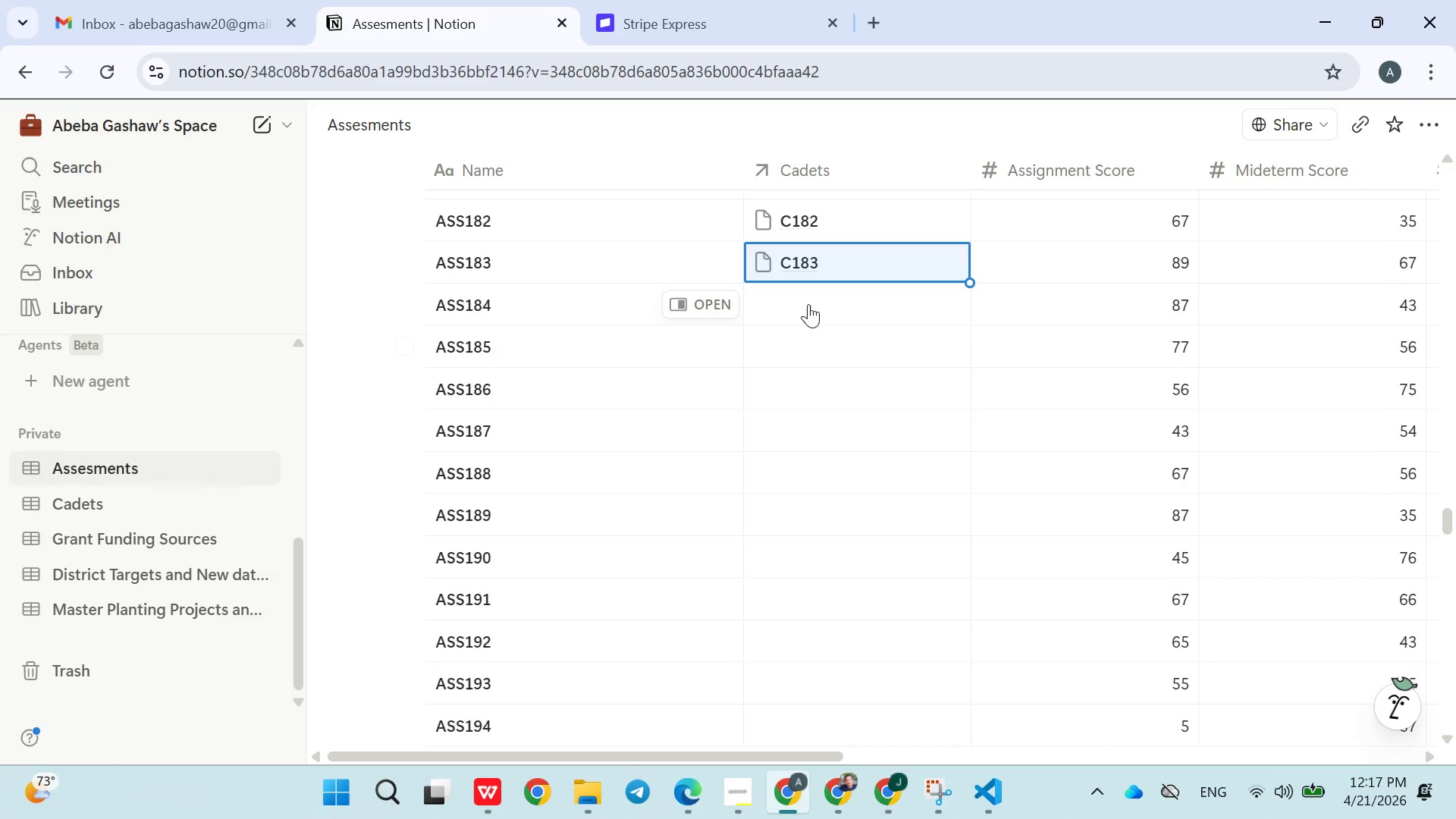 
left_click([817, 304])
 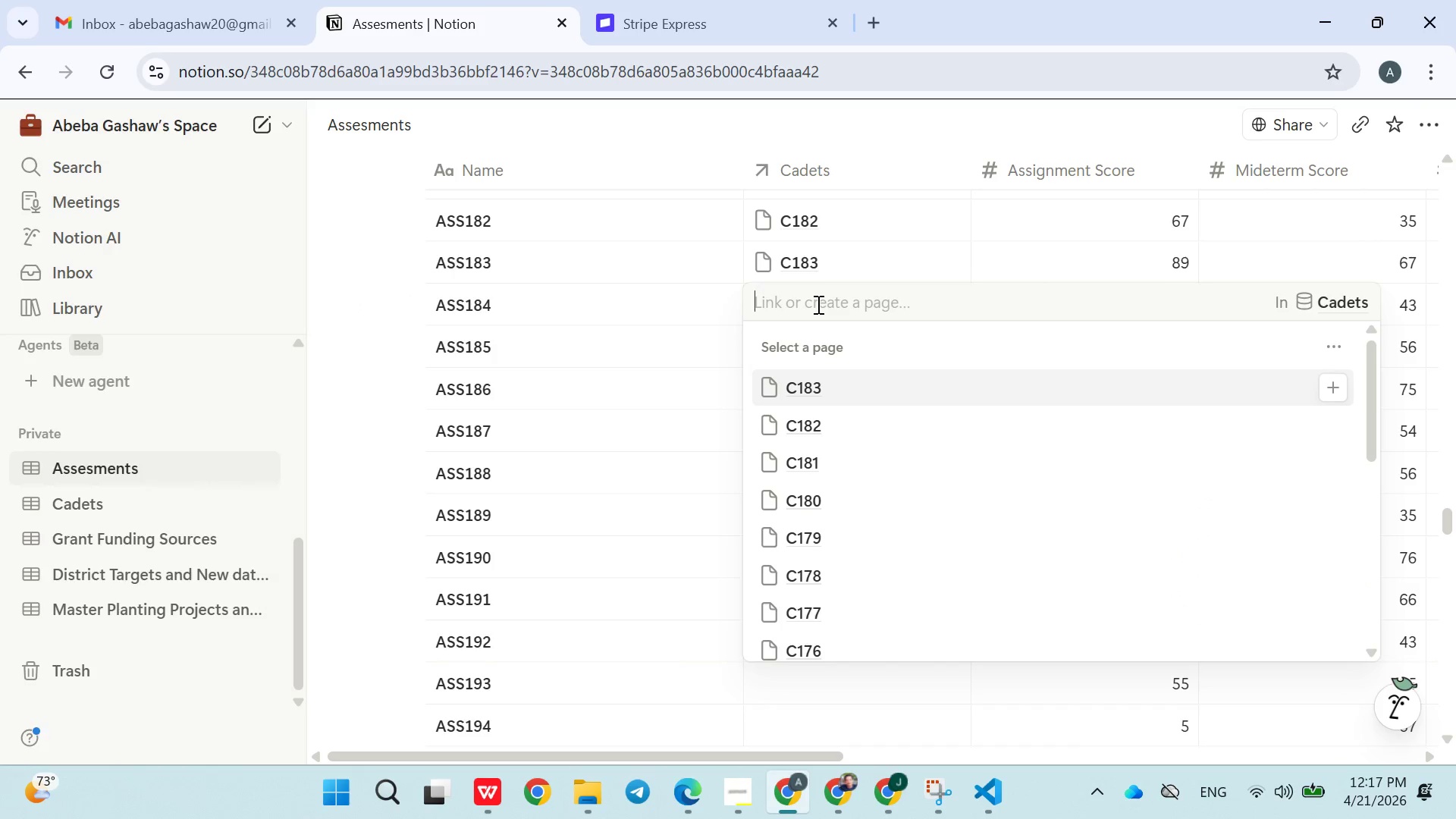 
type(c184)
 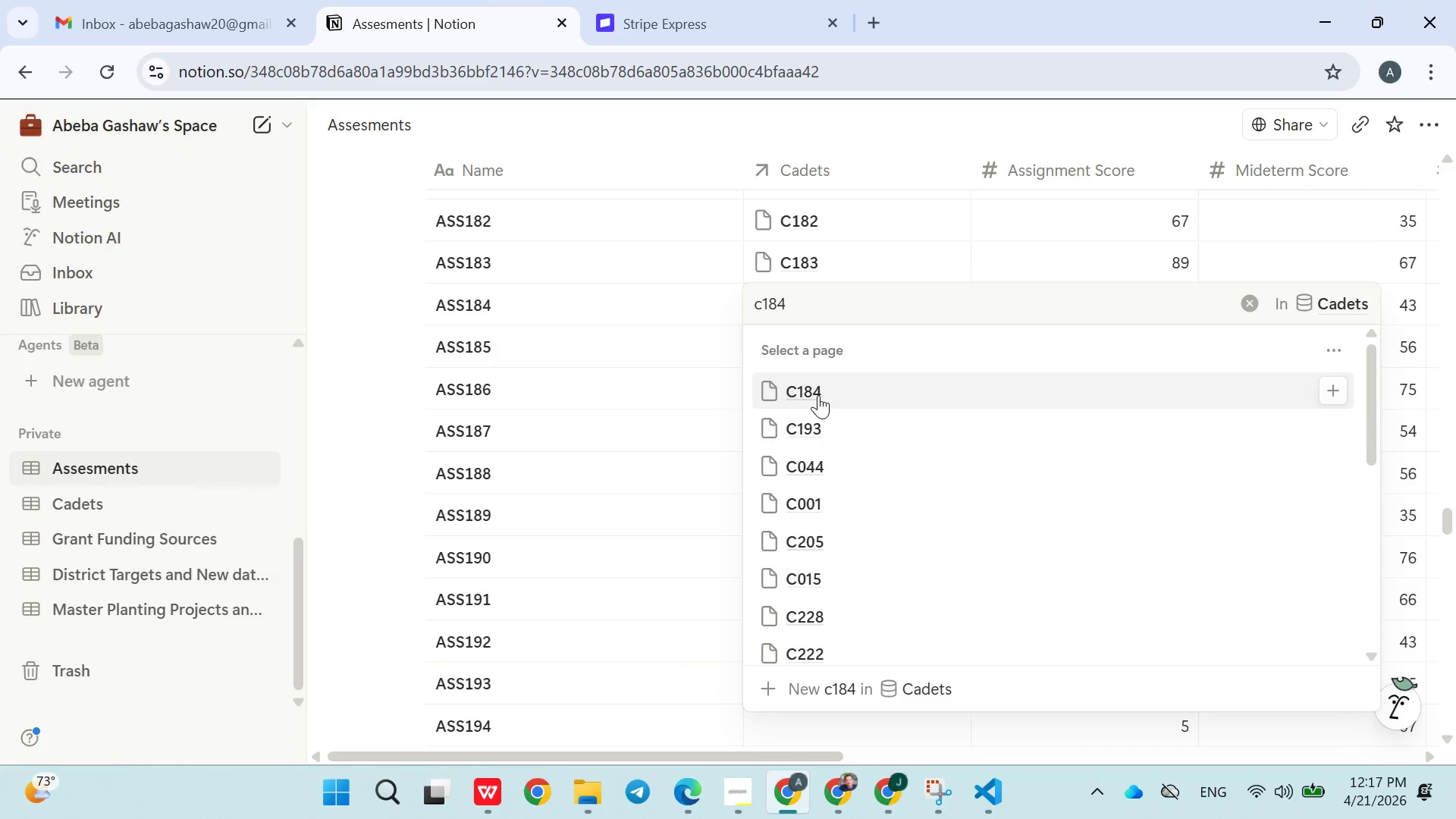 
double_click([667, 454])
 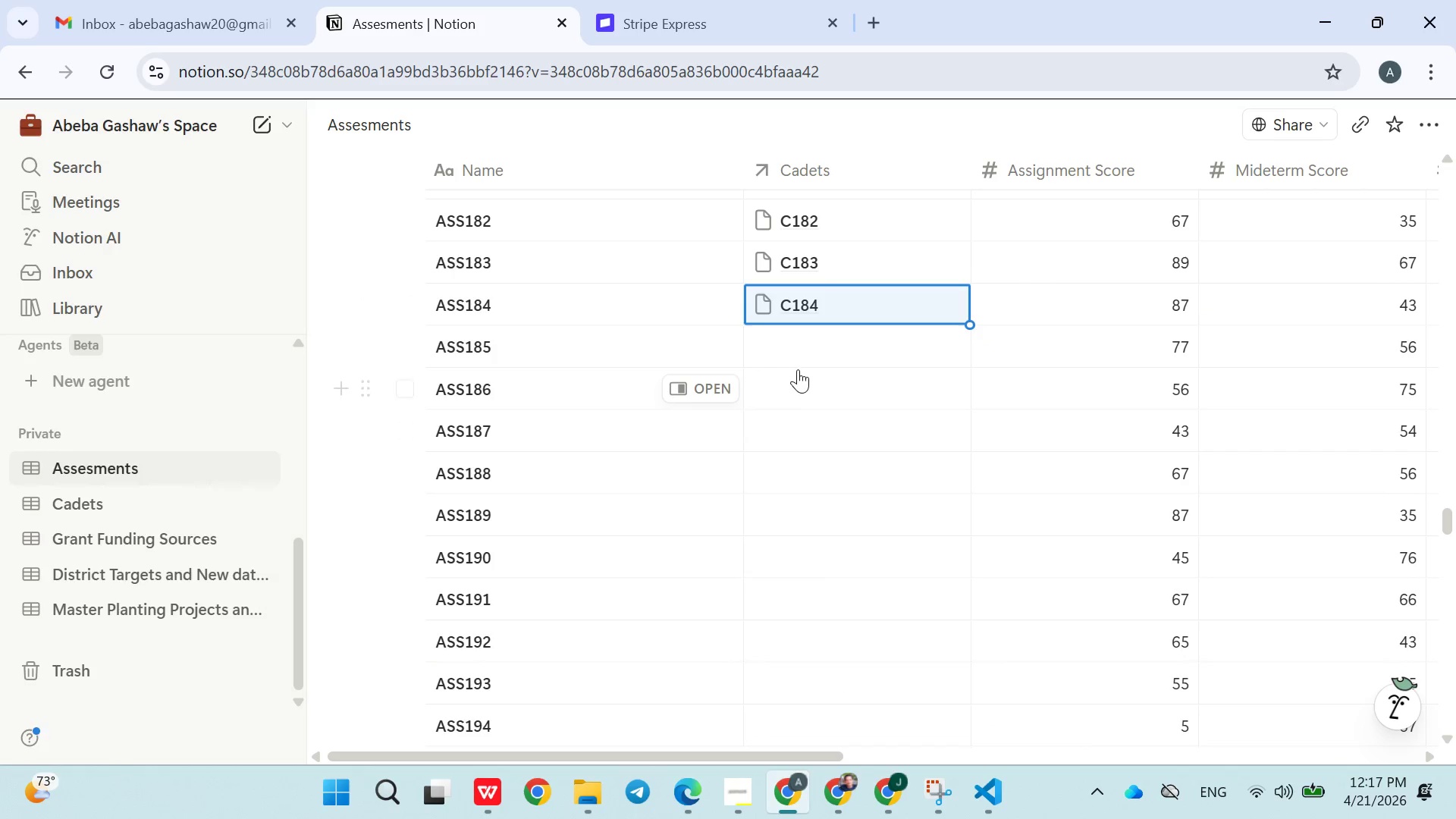 
left_click([803, 368])
 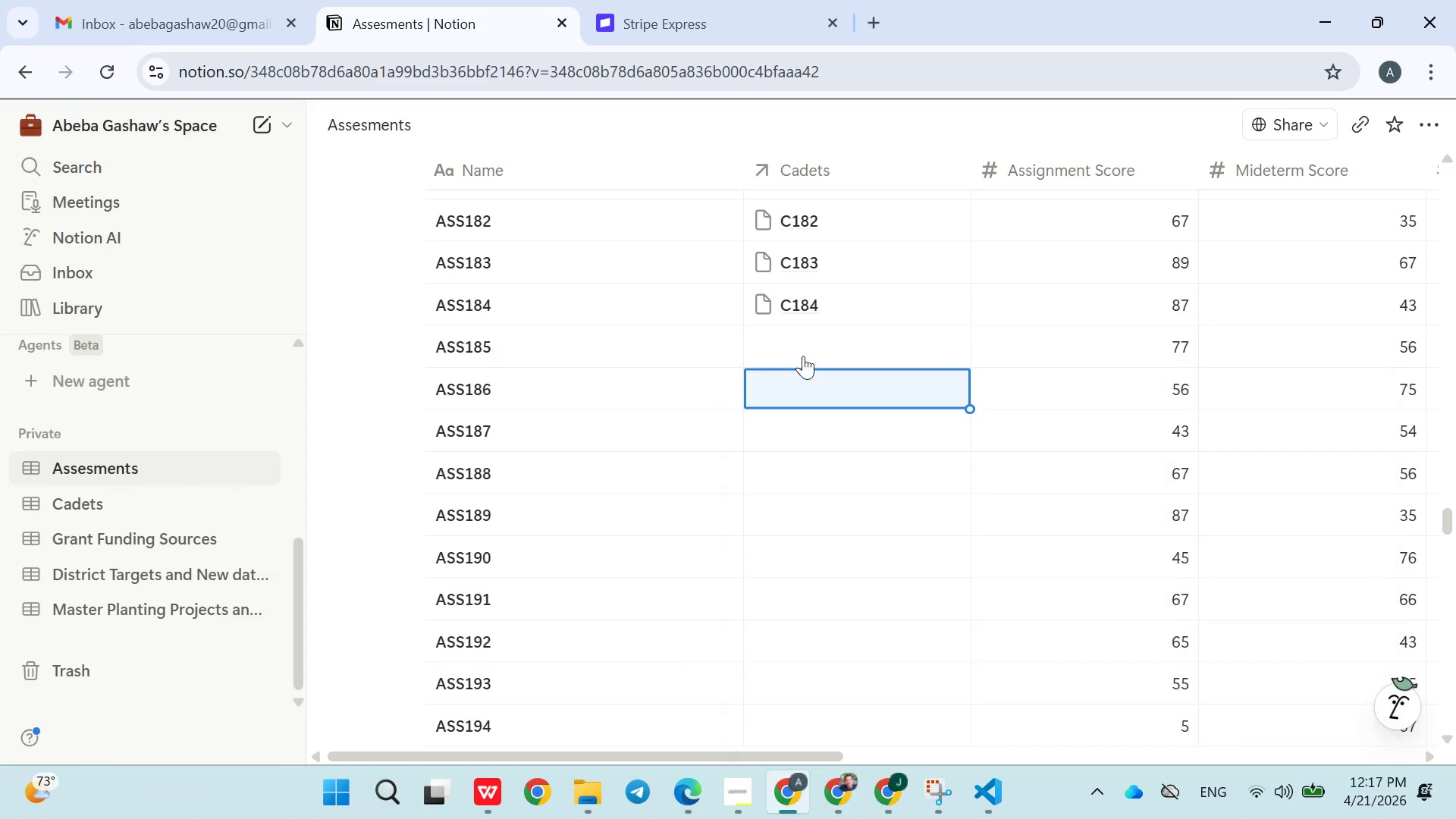 
double_click([796, 348])
 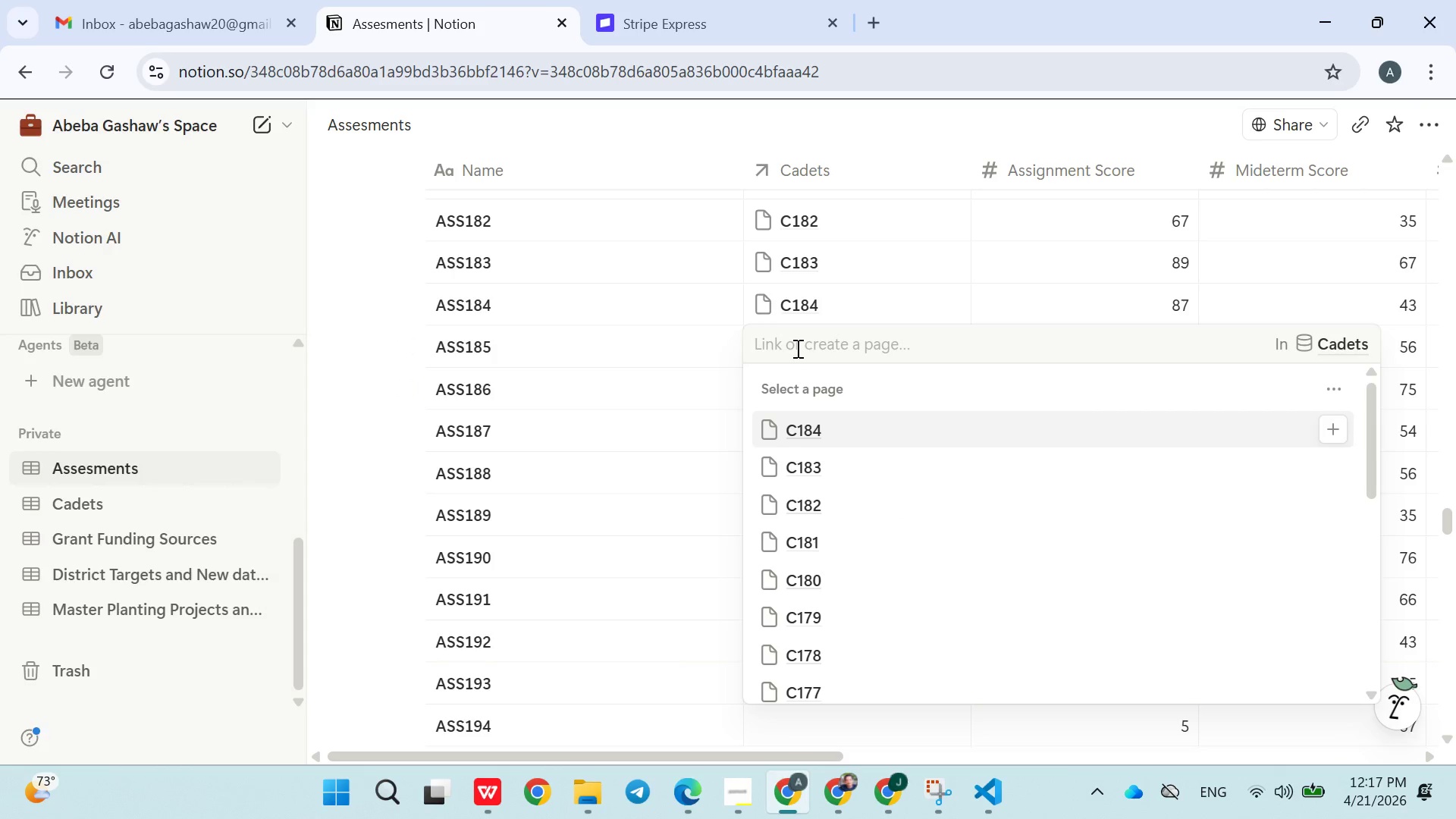 
type(C185)
 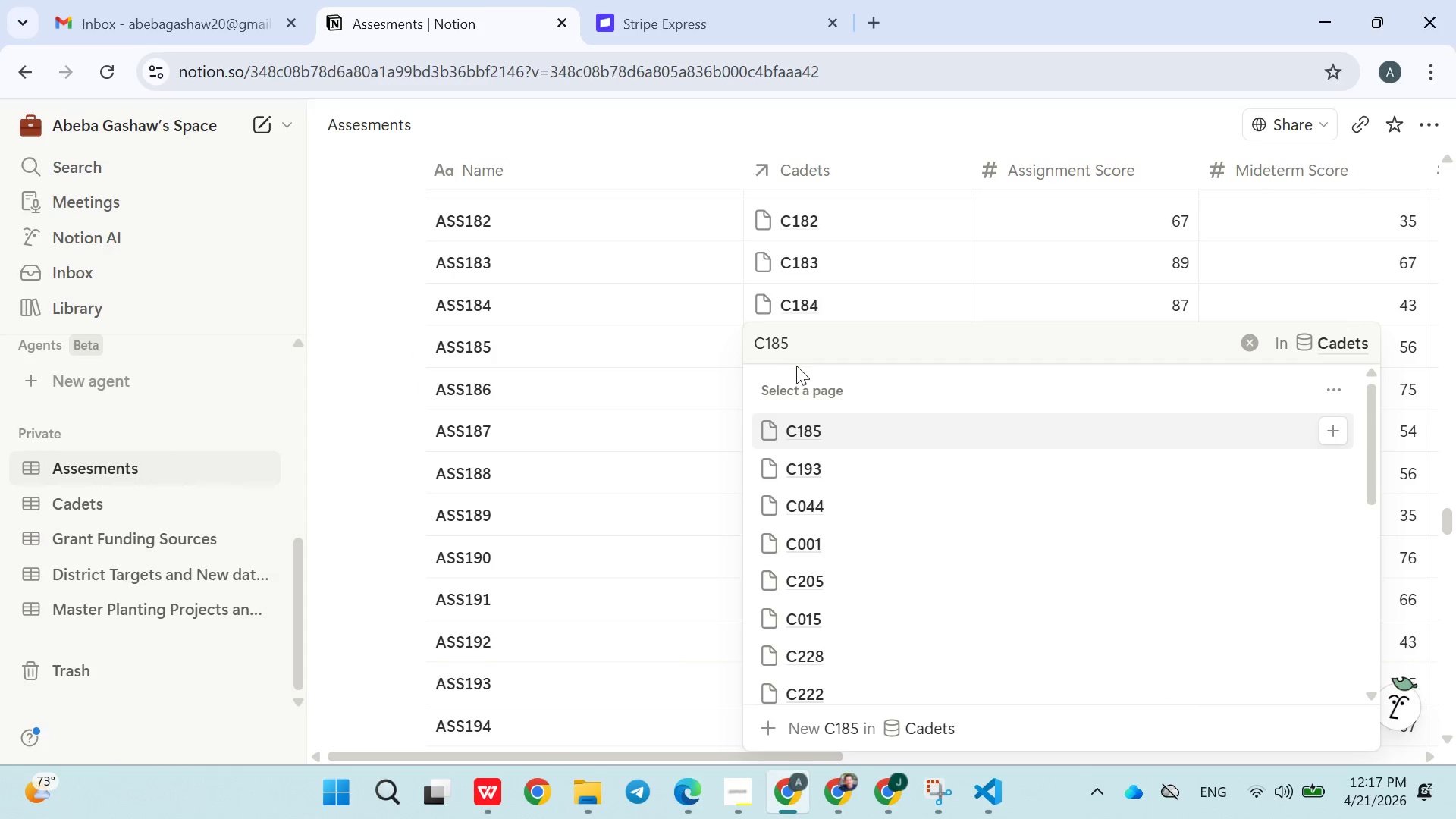 
left_click([803, 413])
 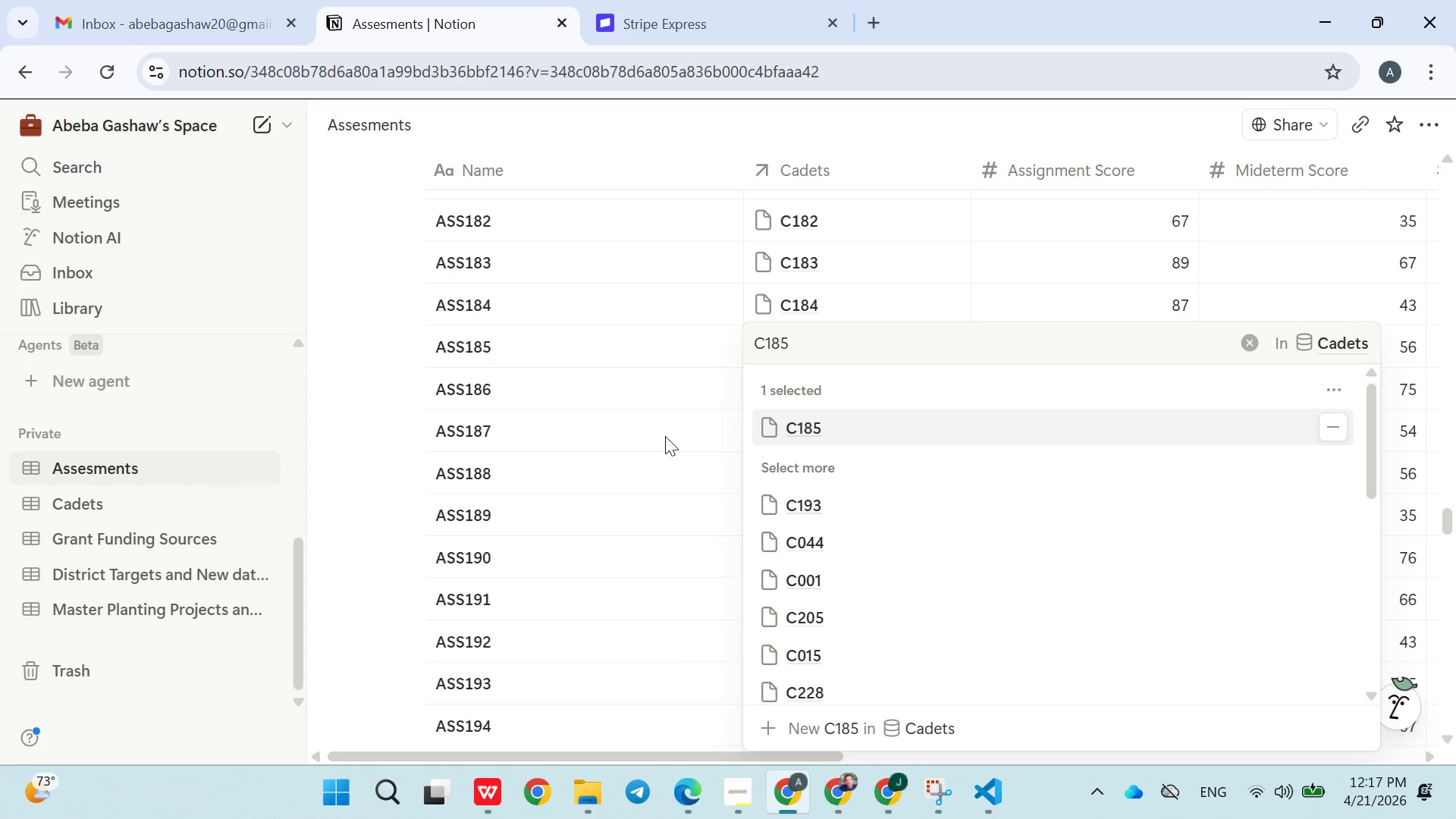 
left_click([665, 436])
 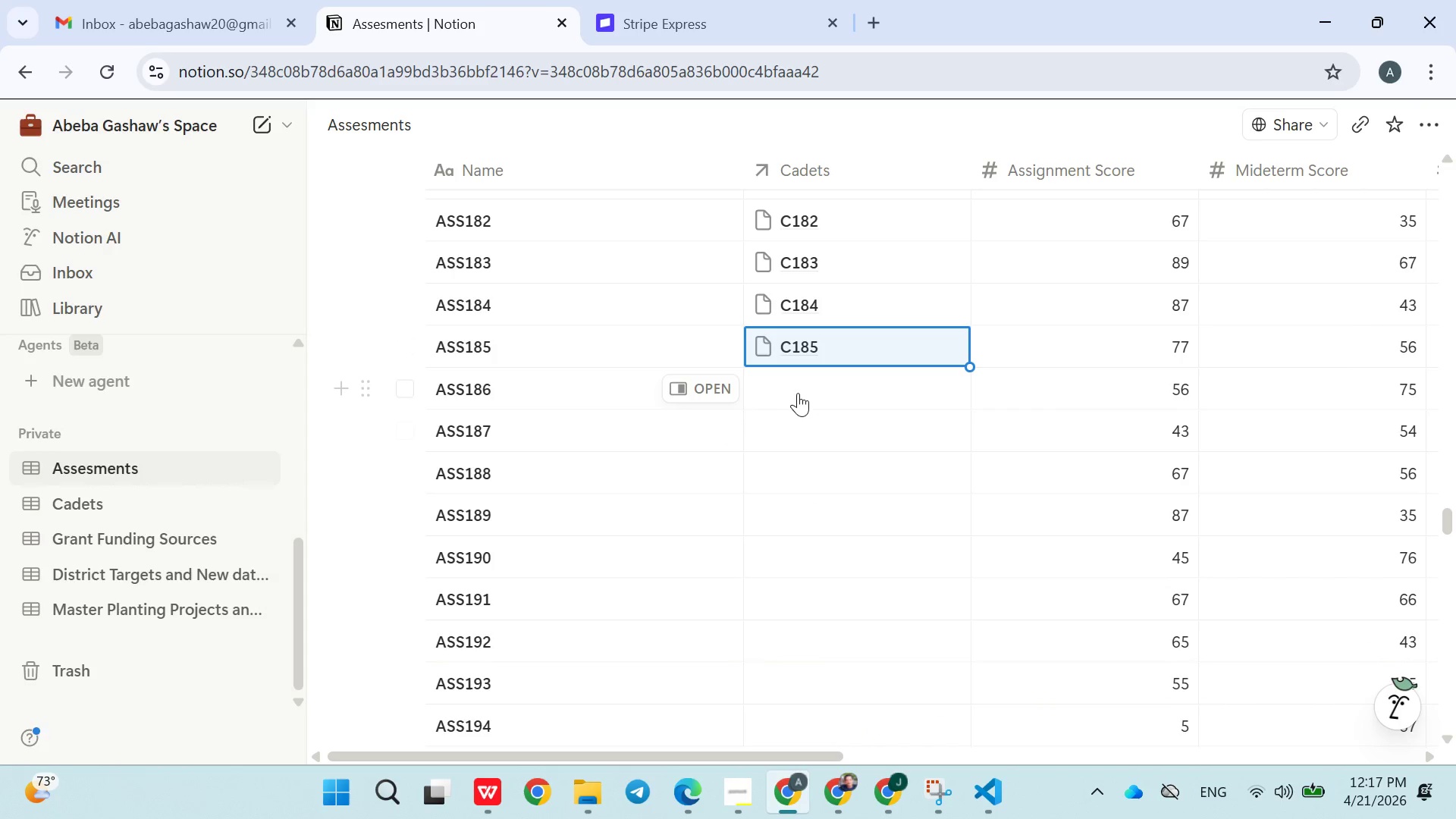 
left_click([802, 388])
 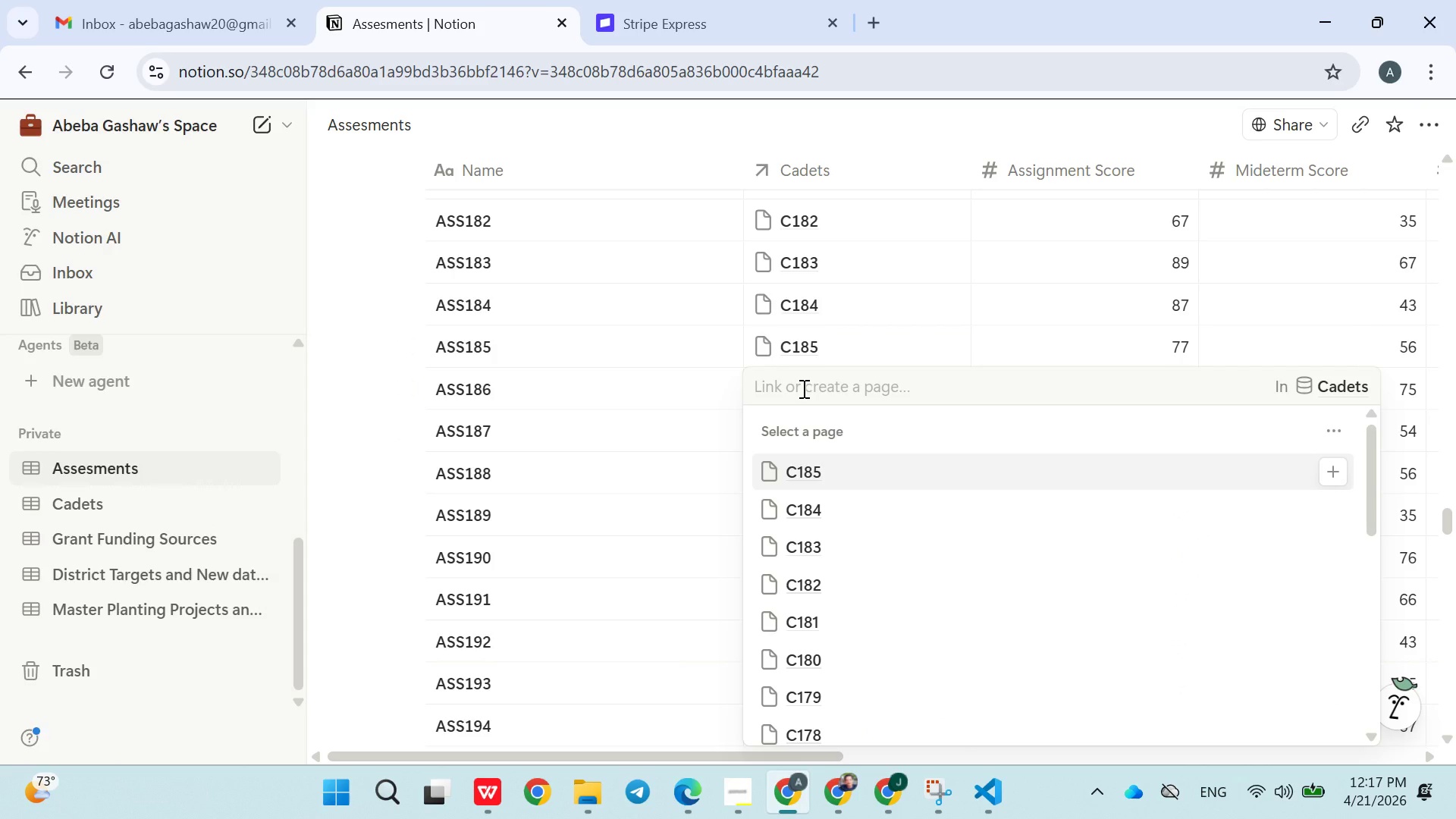 
type(C186)
 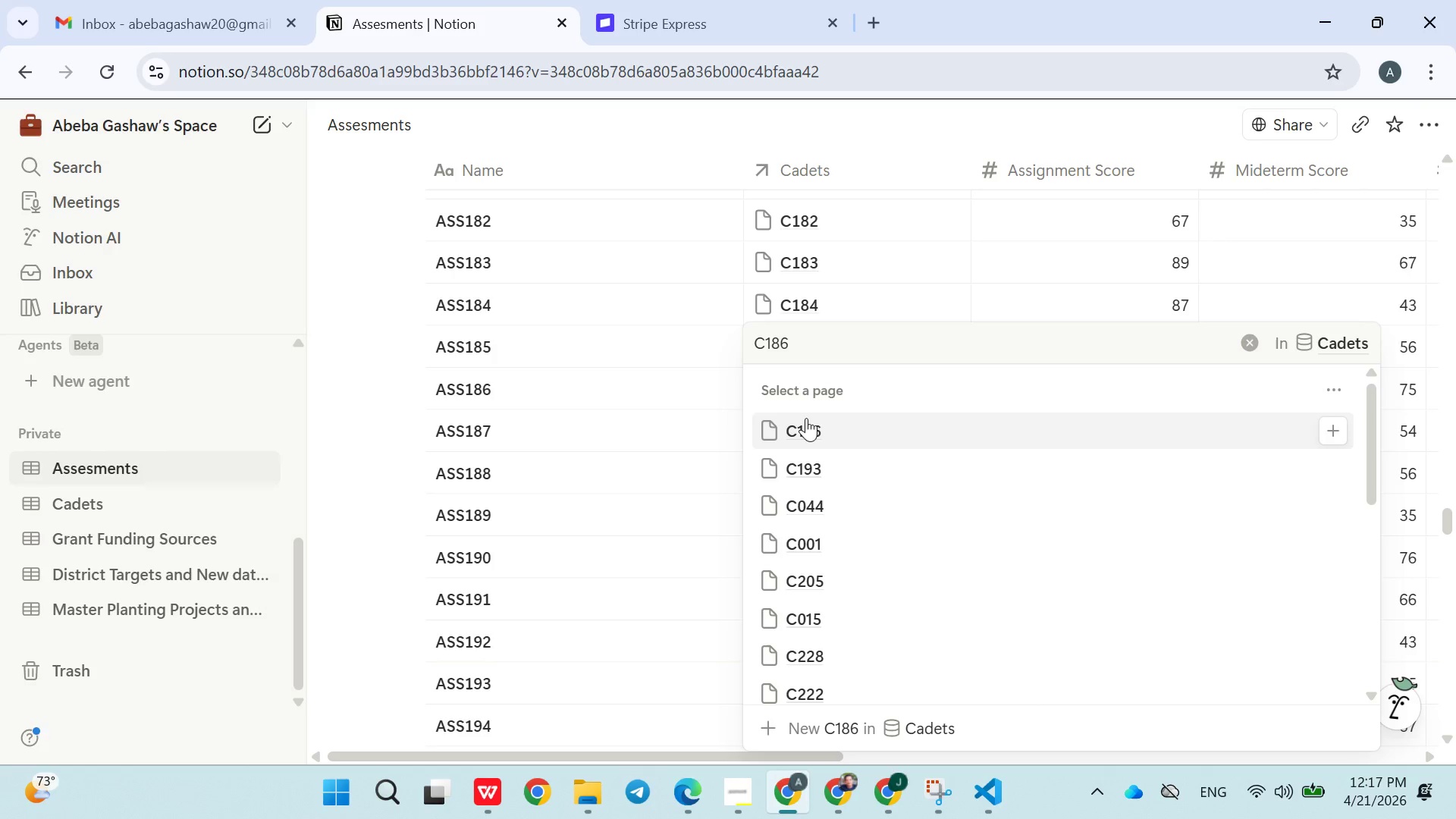 
left_click([806, 422])
 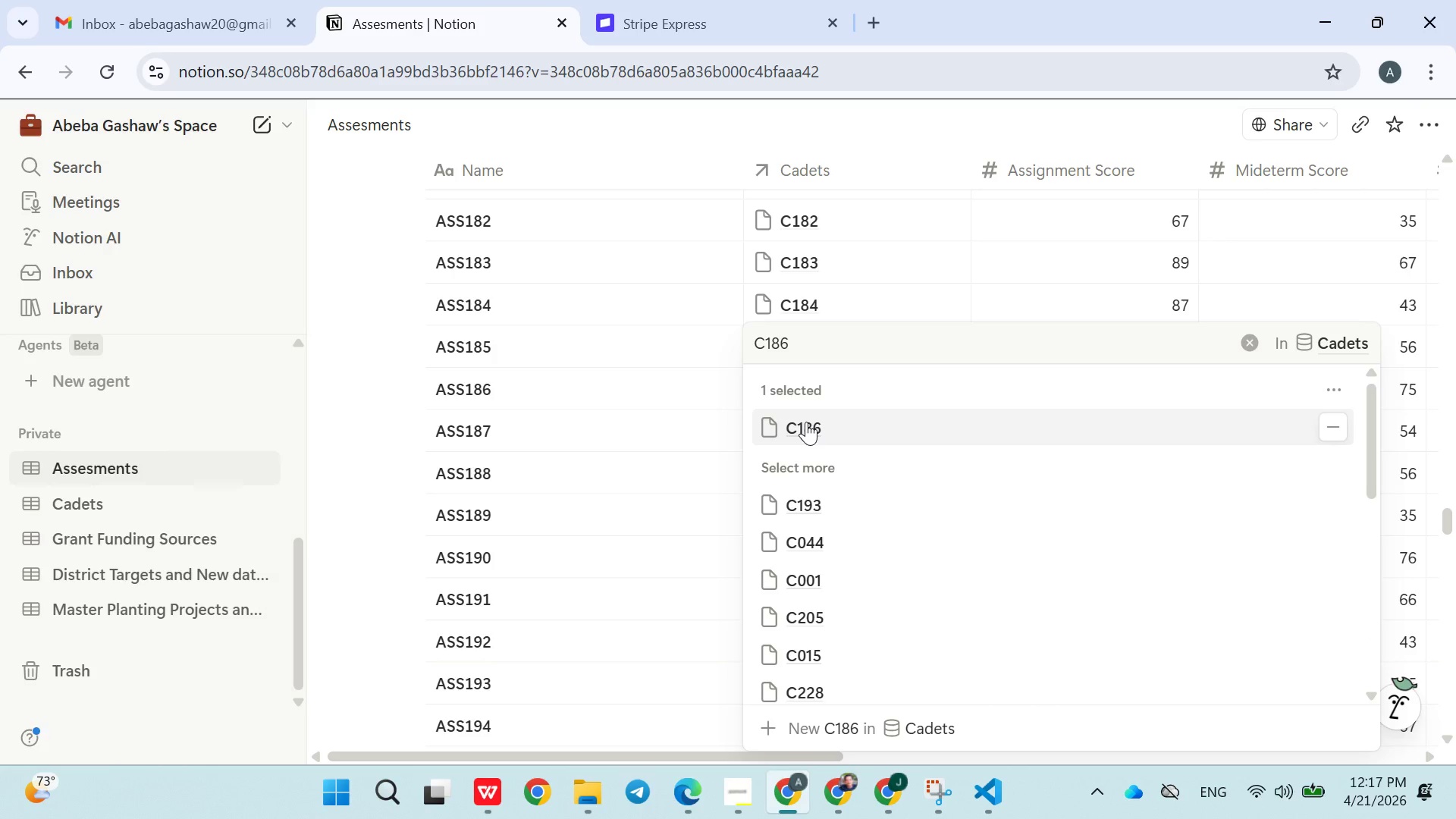 
wait(8.72)
 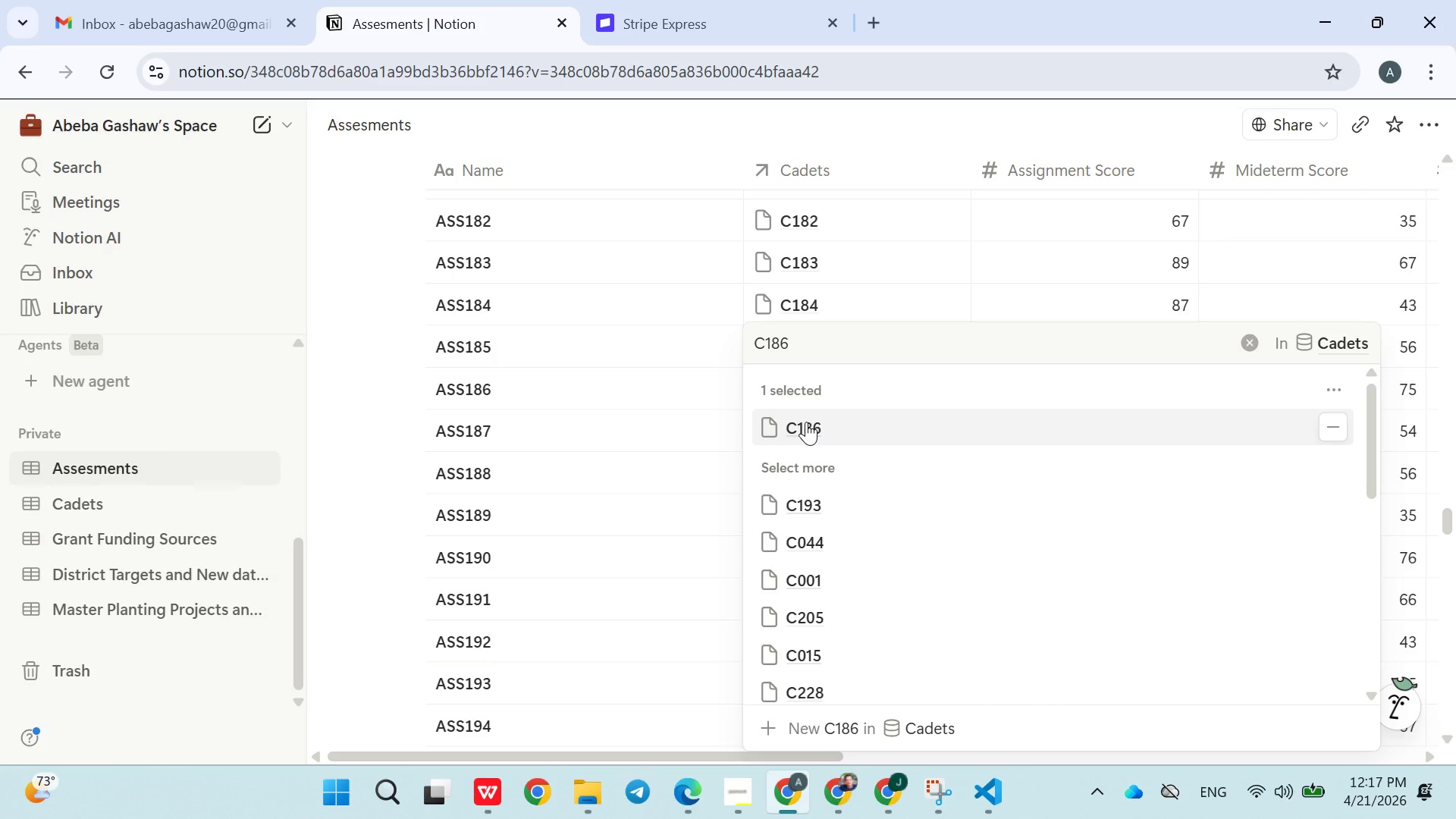 
left_click([712, 439])
 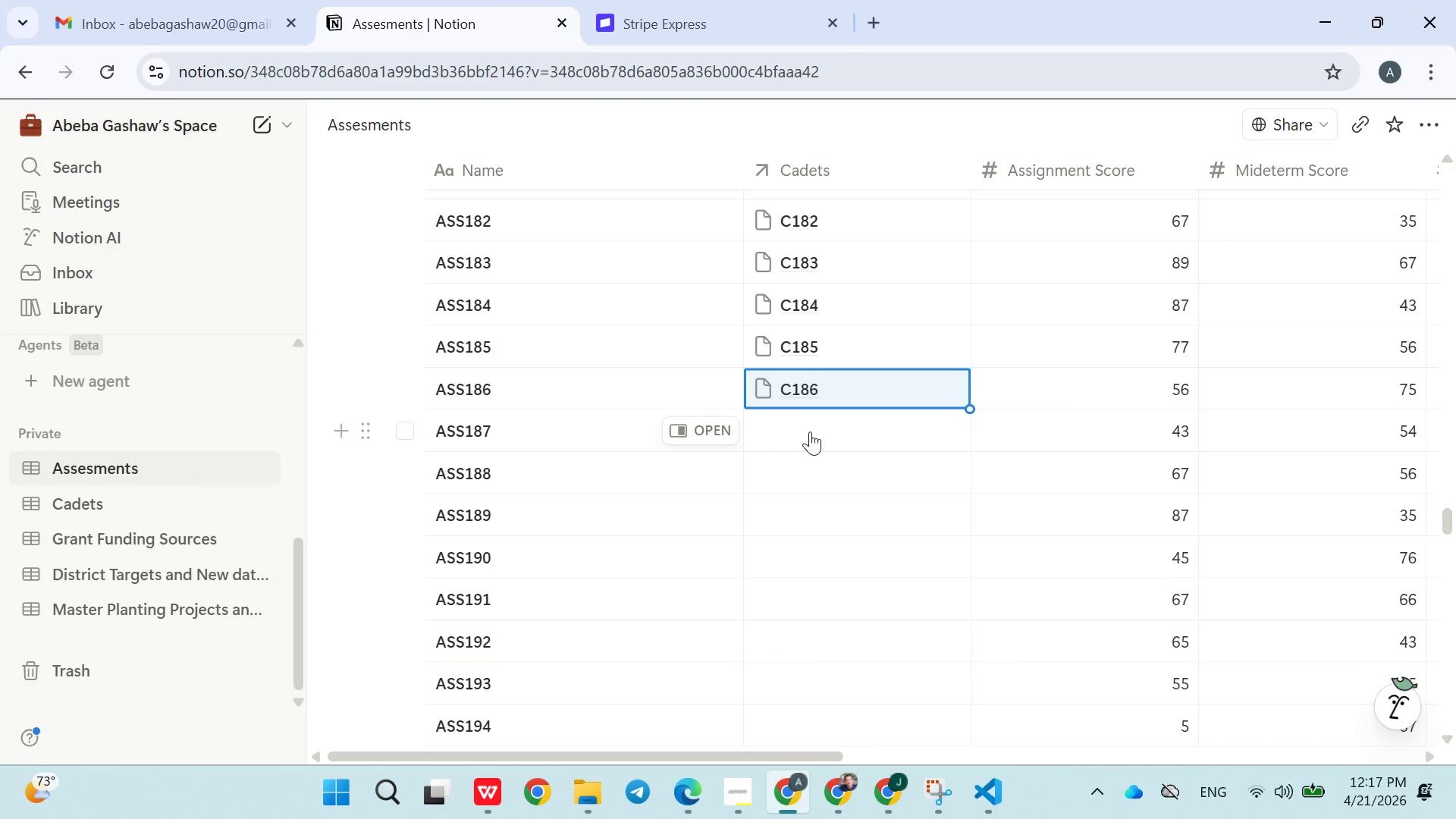 
left_click([811, 434])
 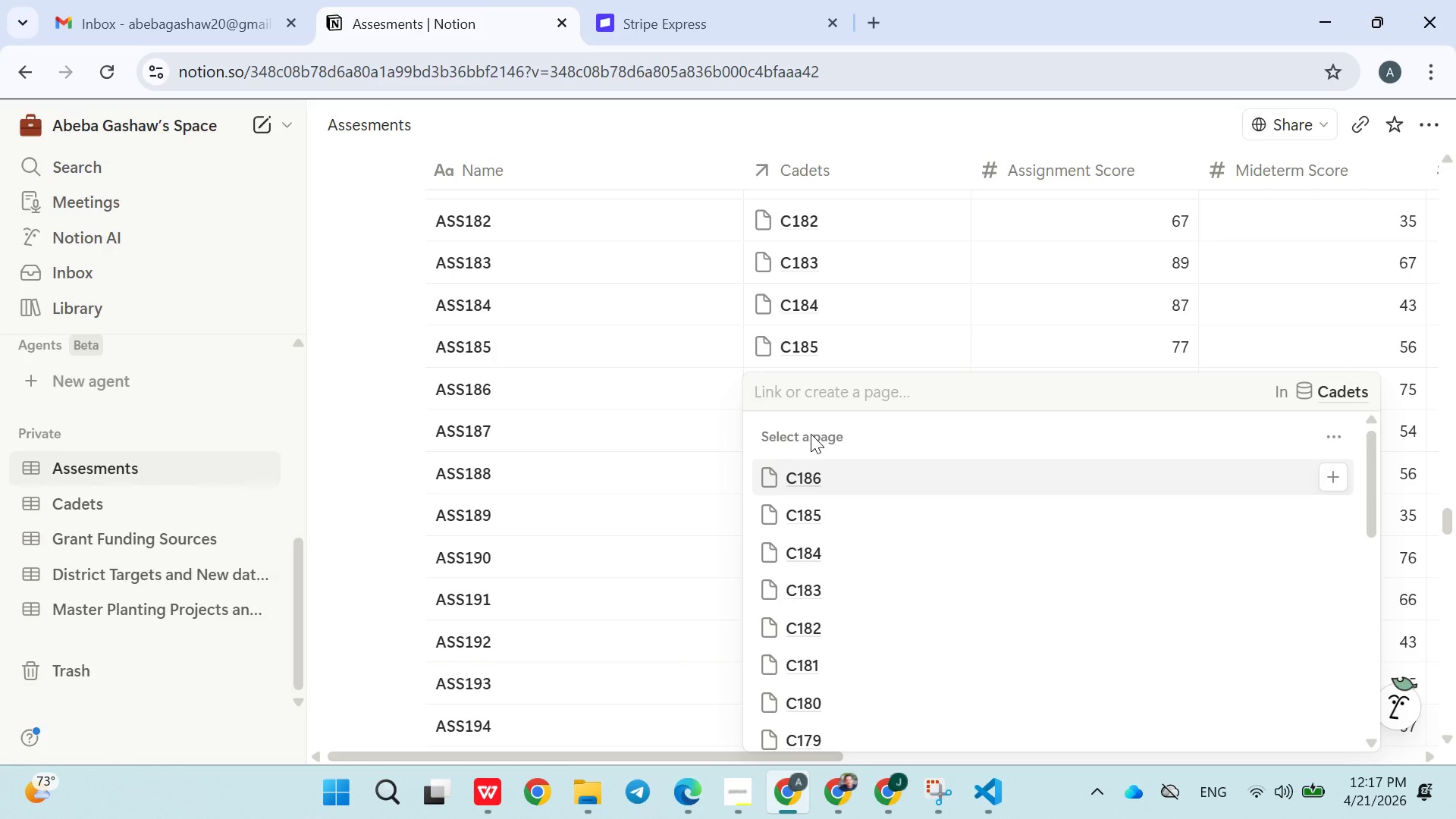 
type(C187)
 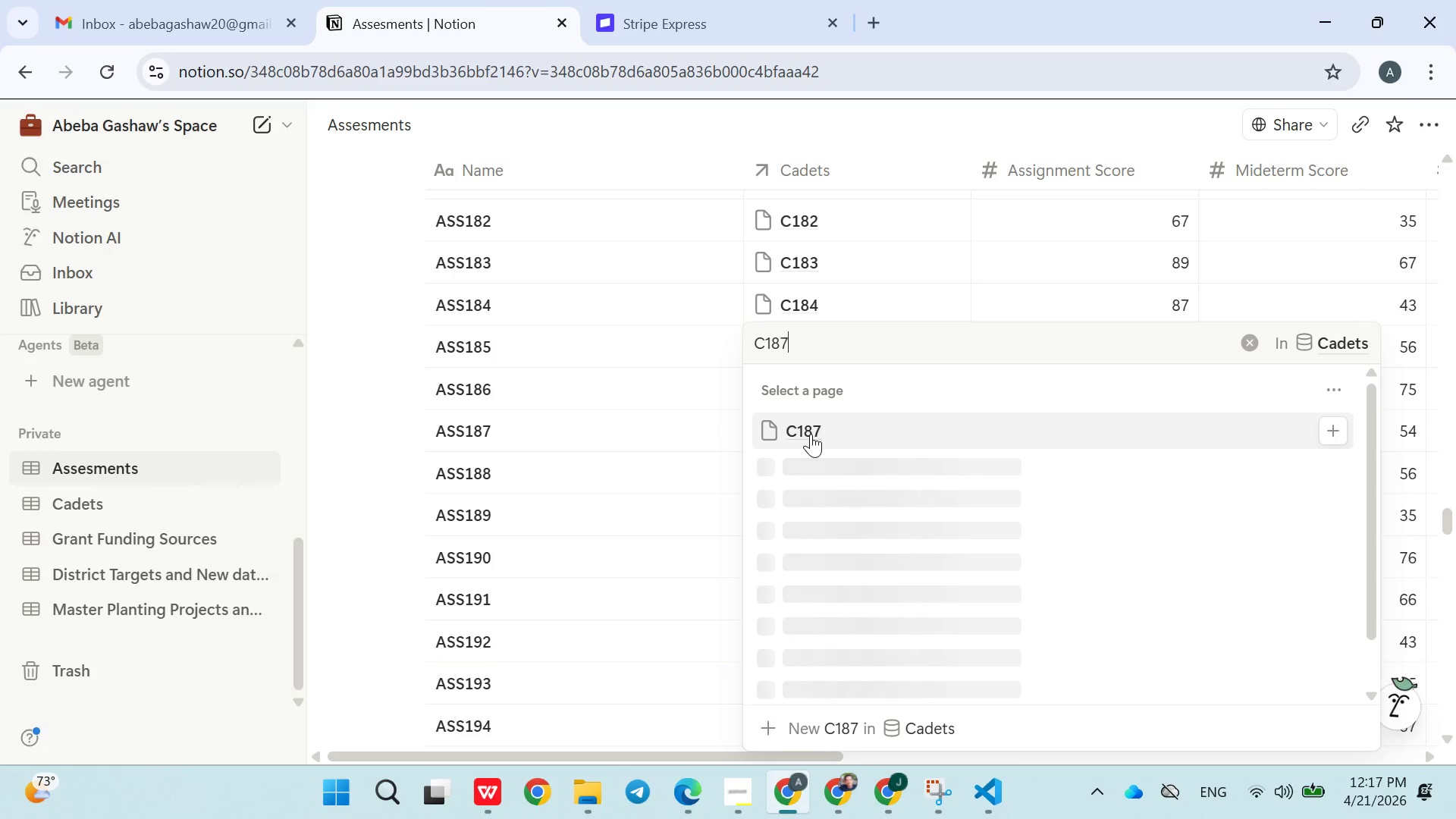 
left_click([812, 433])
 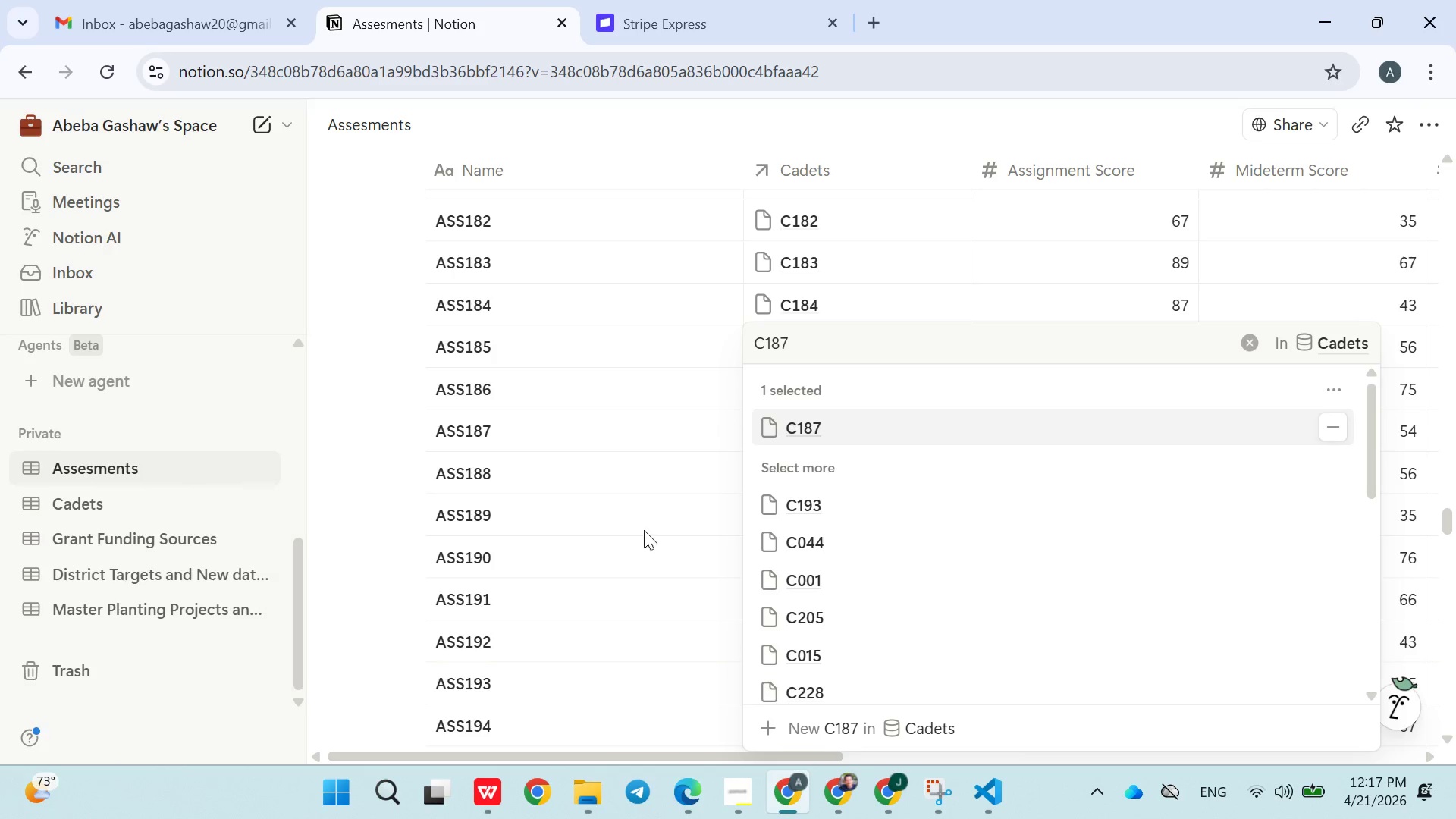 
left_click([638, 532])
 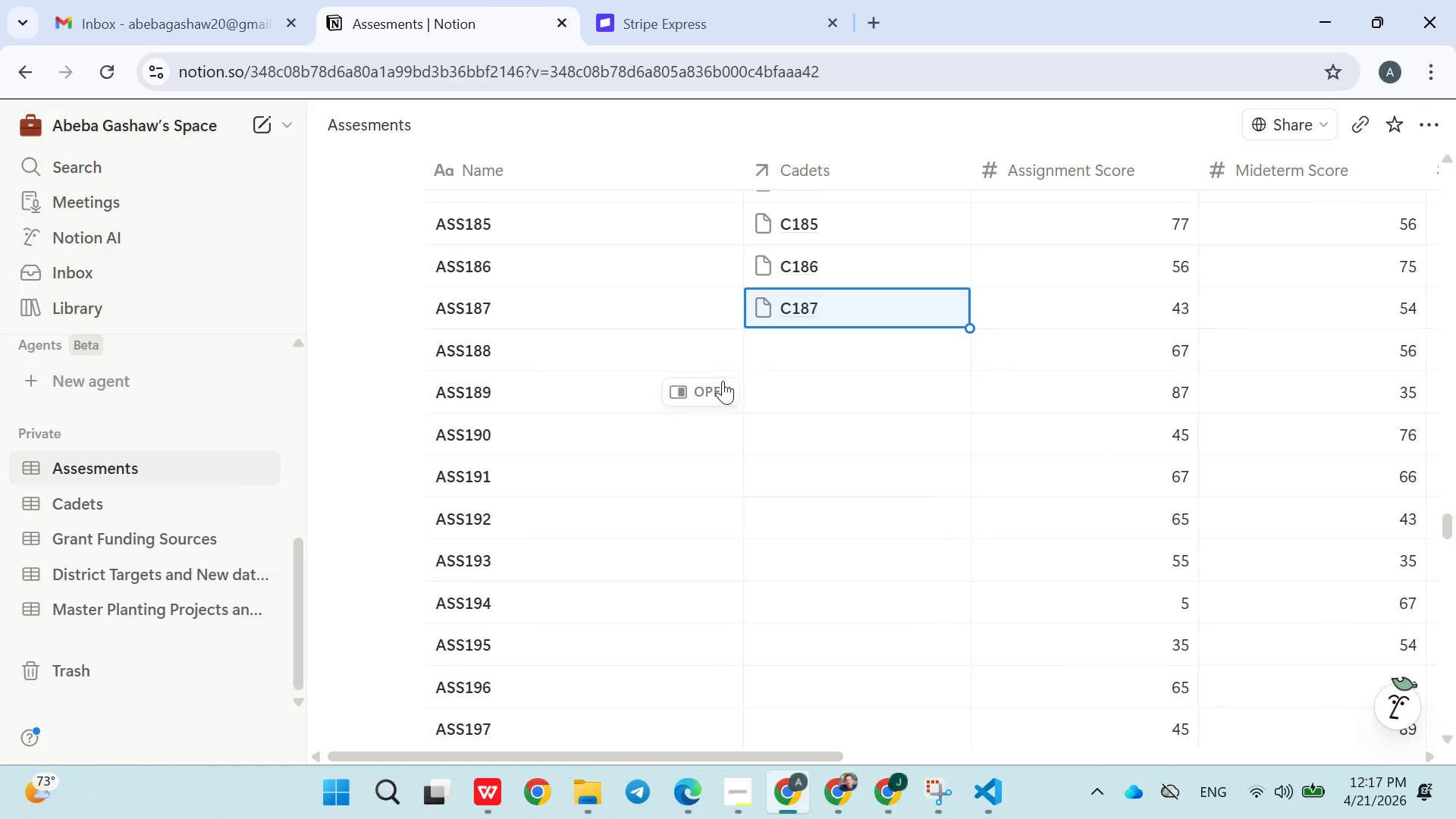 
left_click([783, 355])
 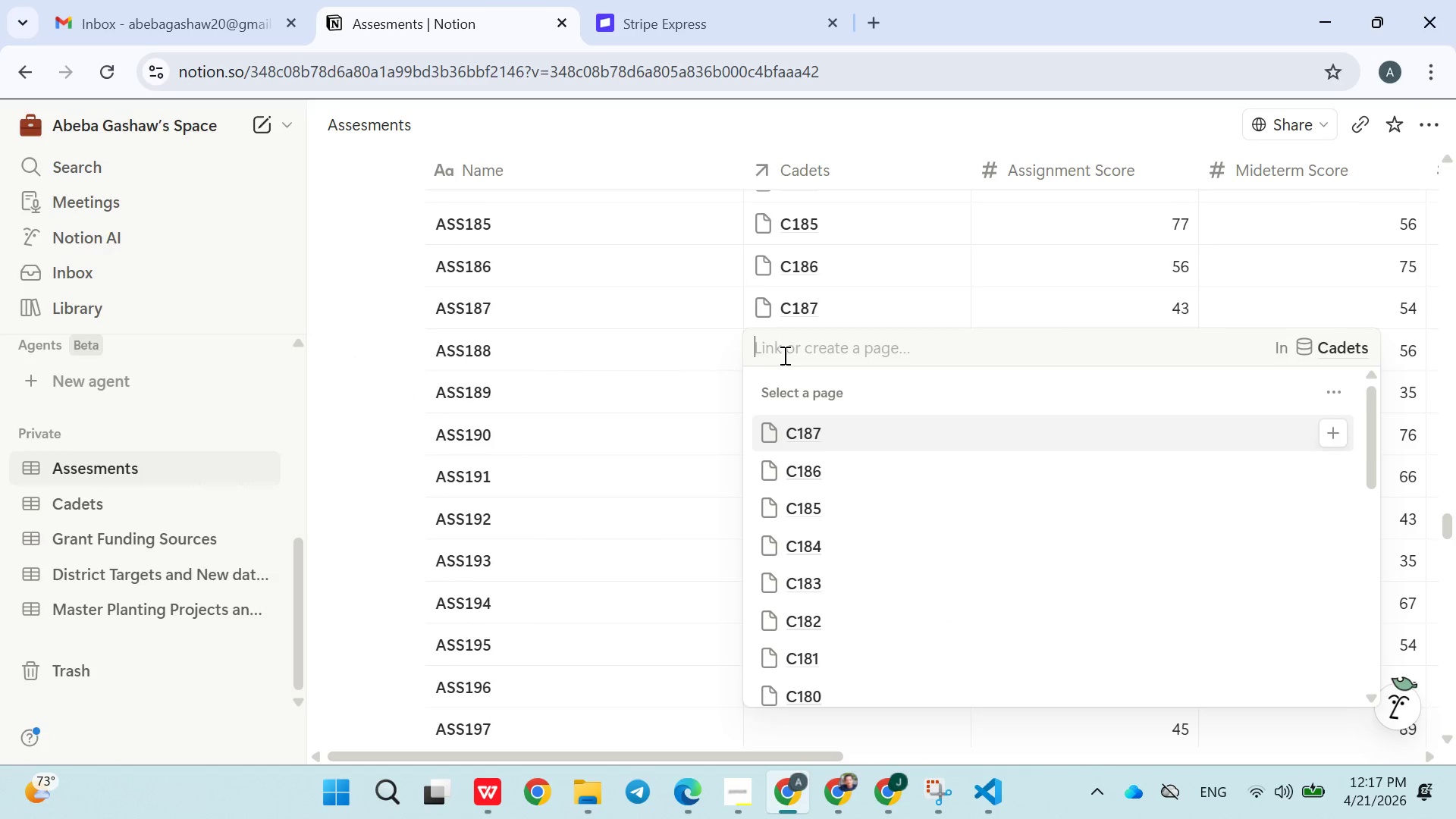 
type(C188)
 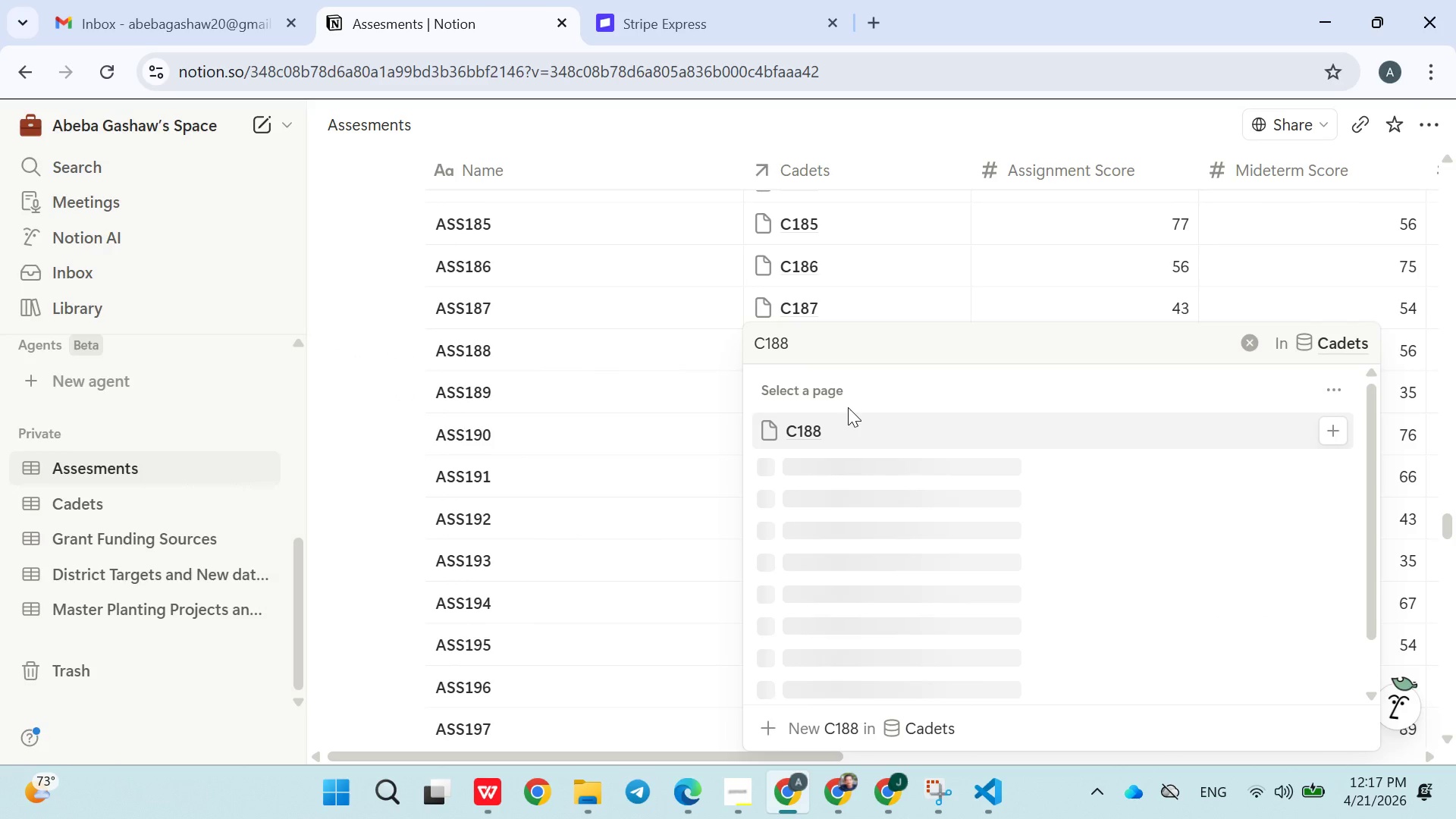 
left_click([836, 435])
 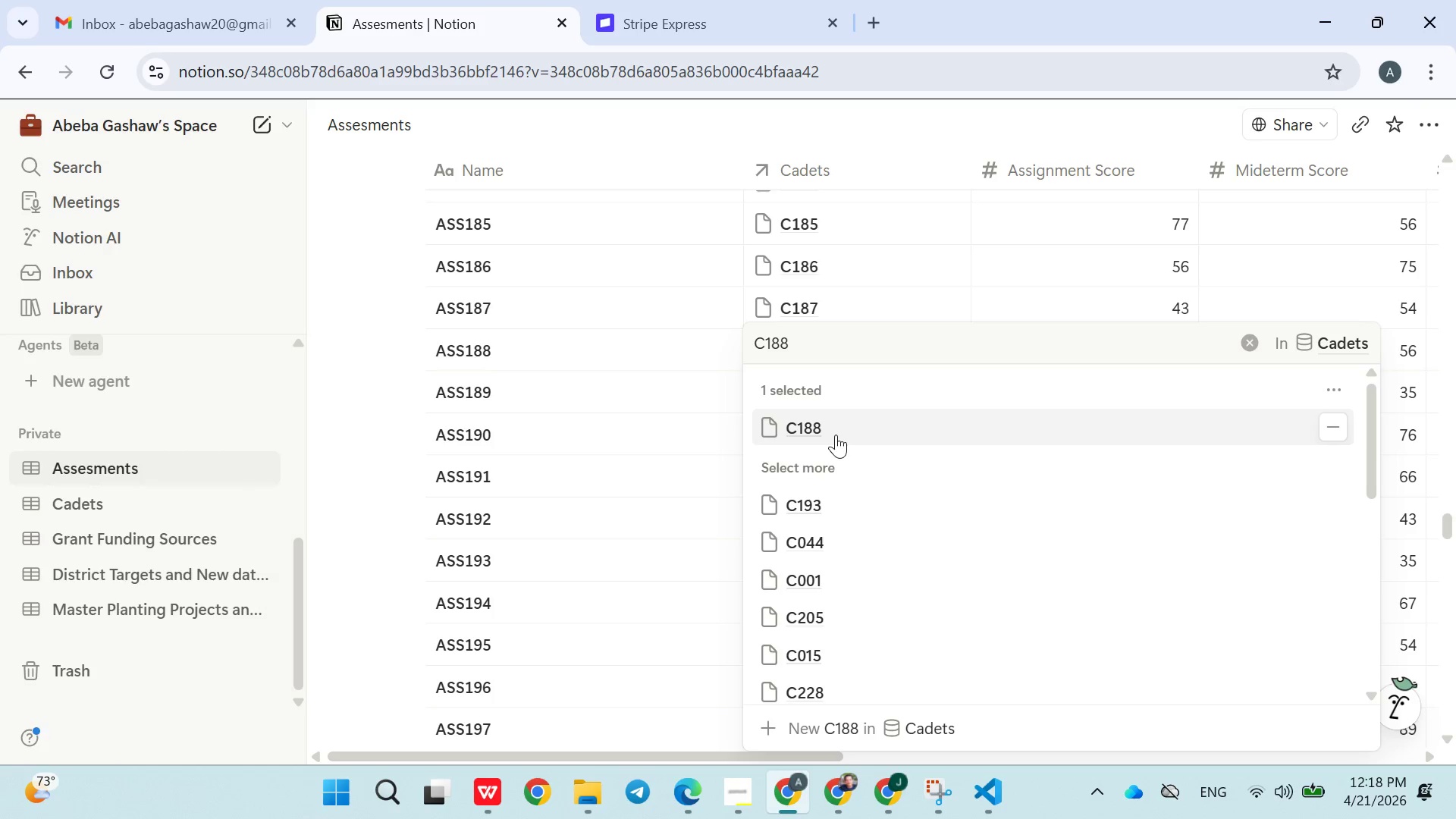 
wait(56.83)
 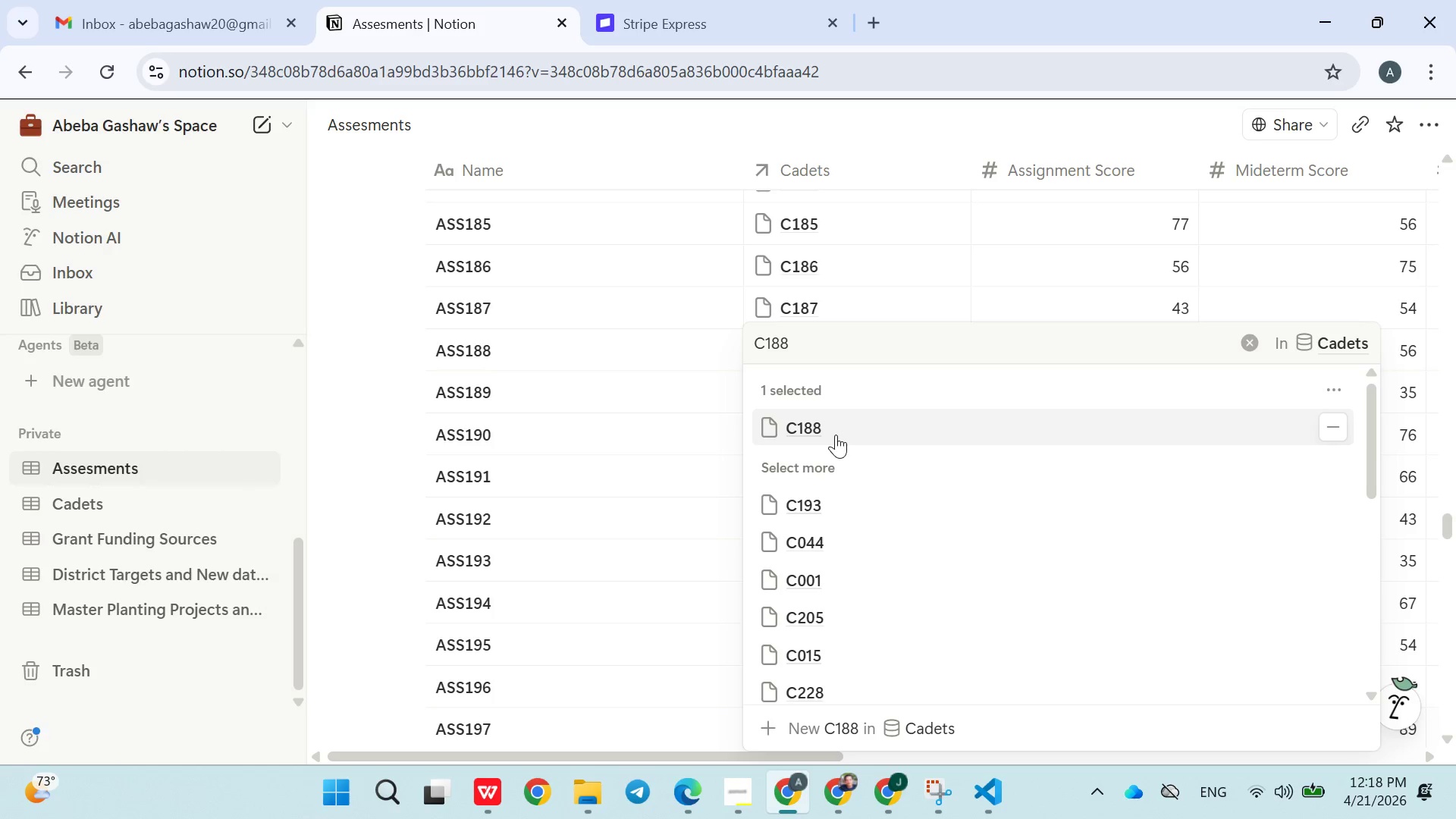 
left_click([683, 474])
 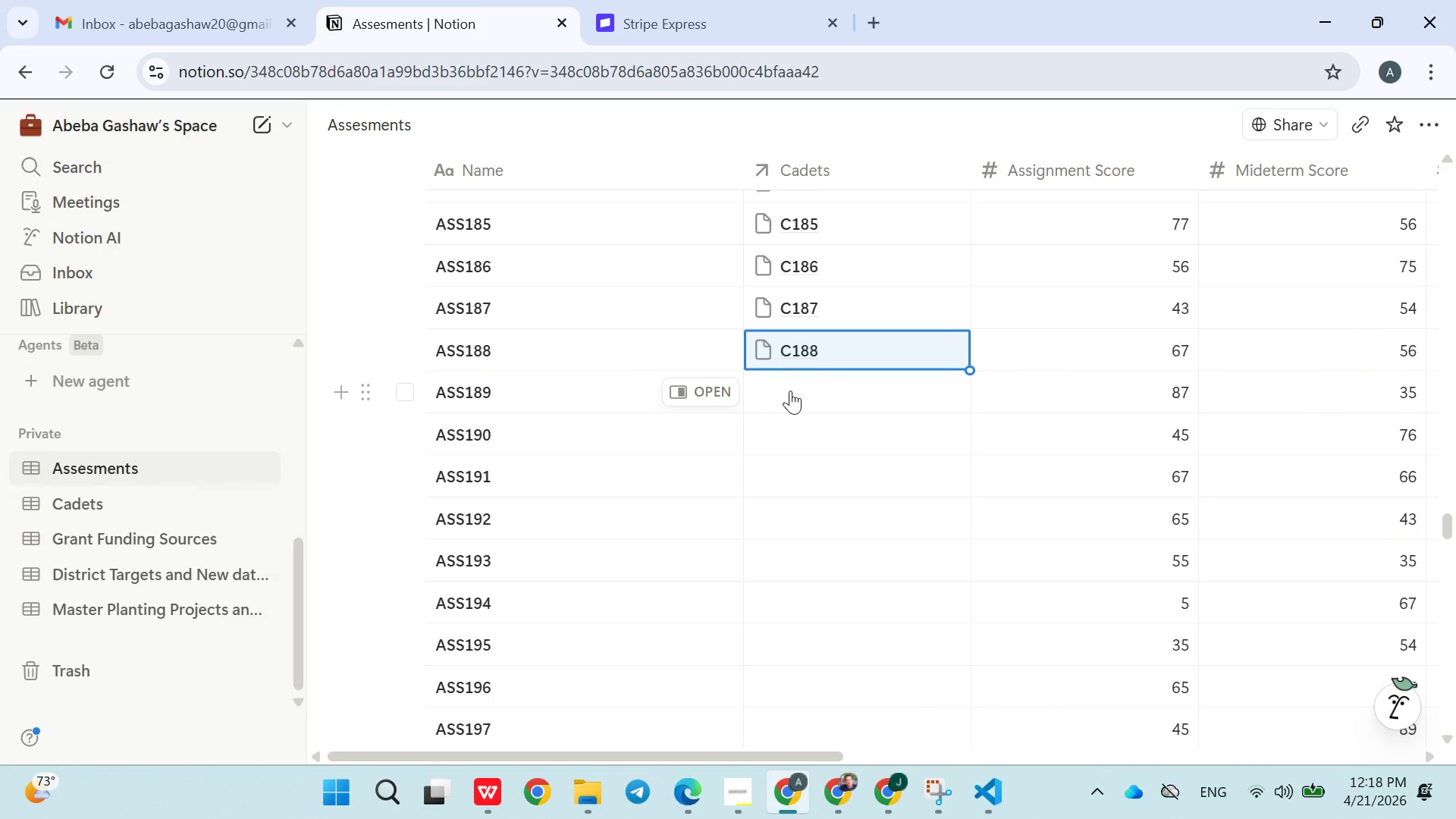 
left_click([799, 390])
 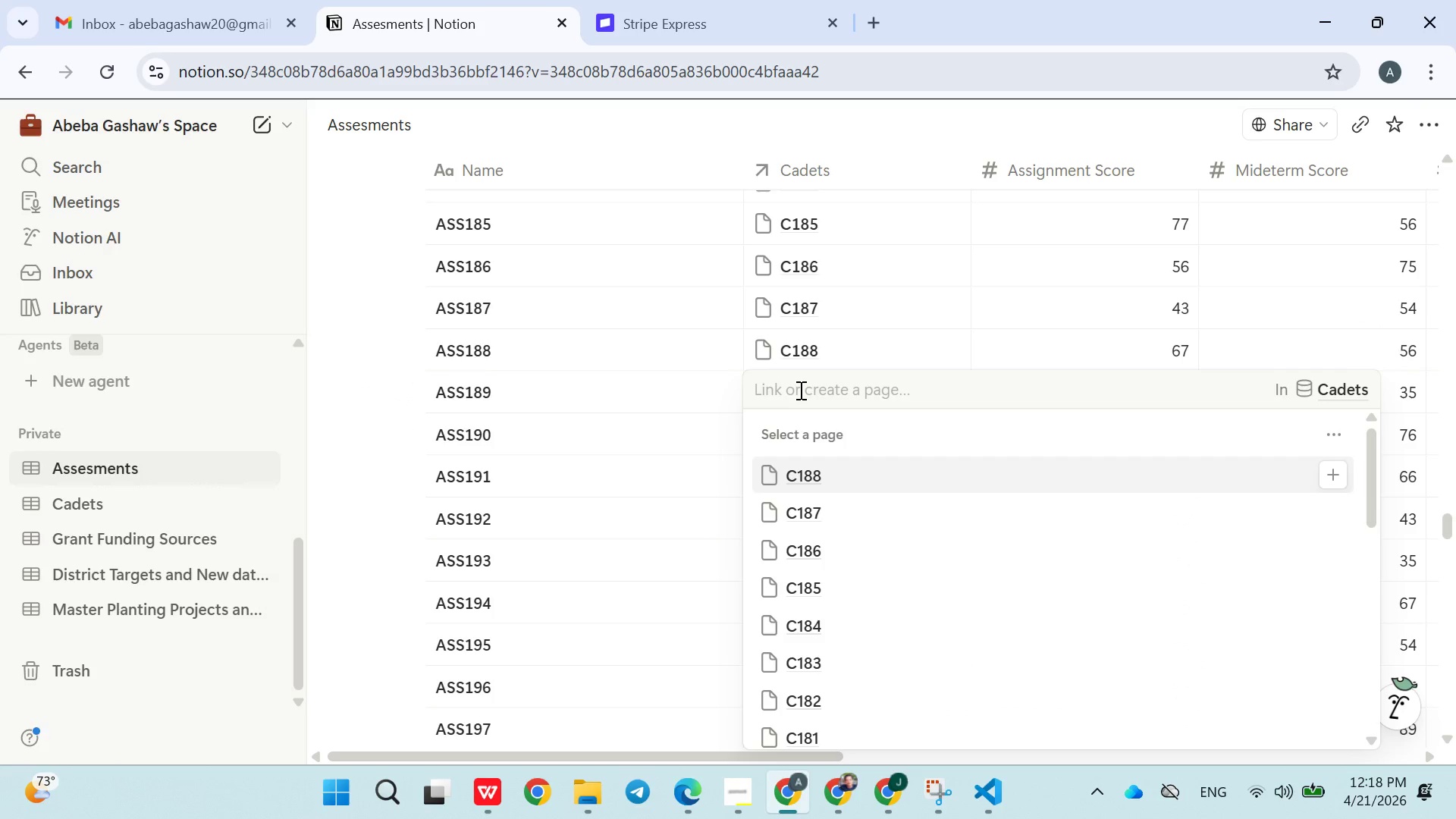 
type(C189)
 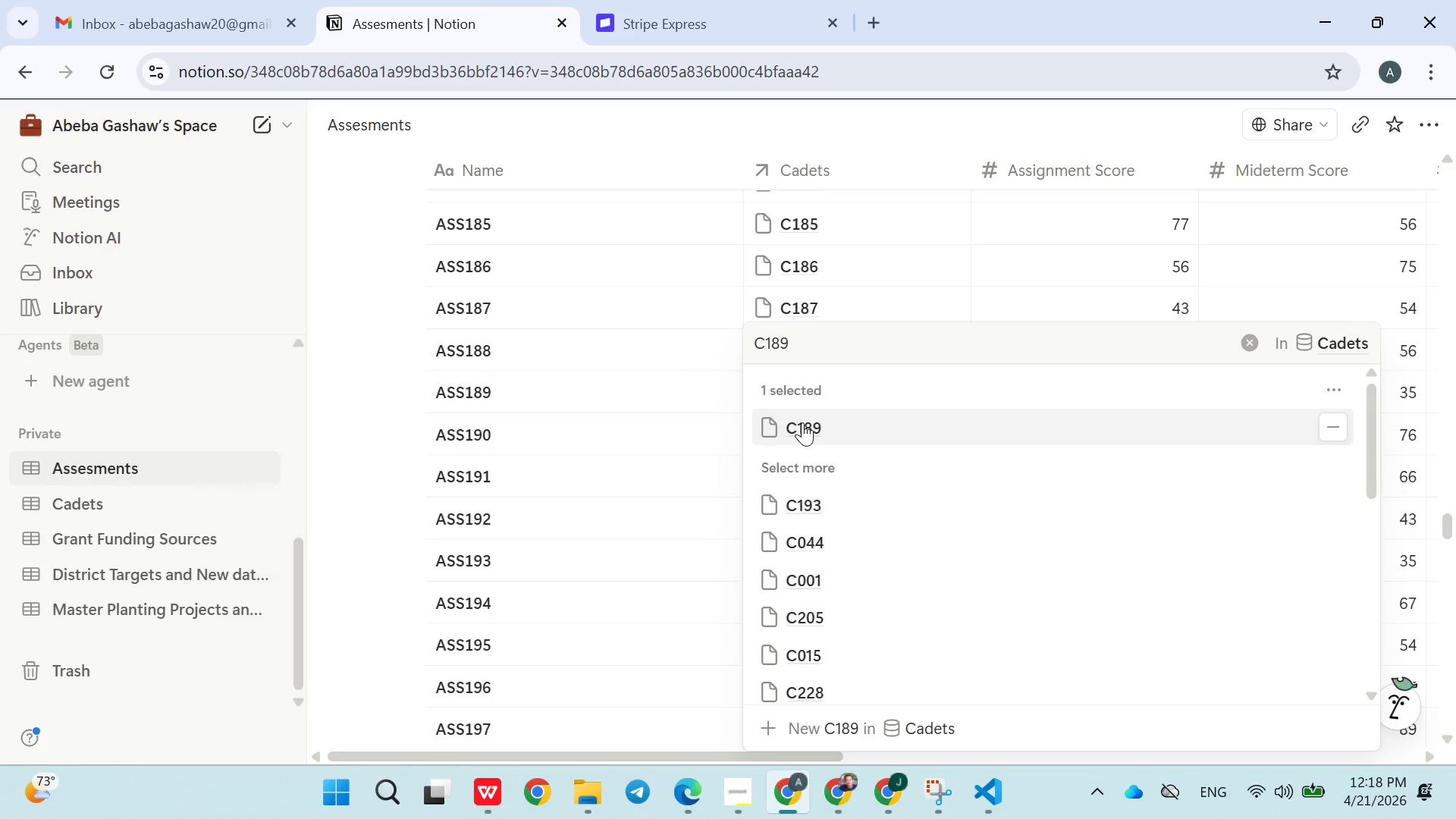 
double_click([661, 493])
 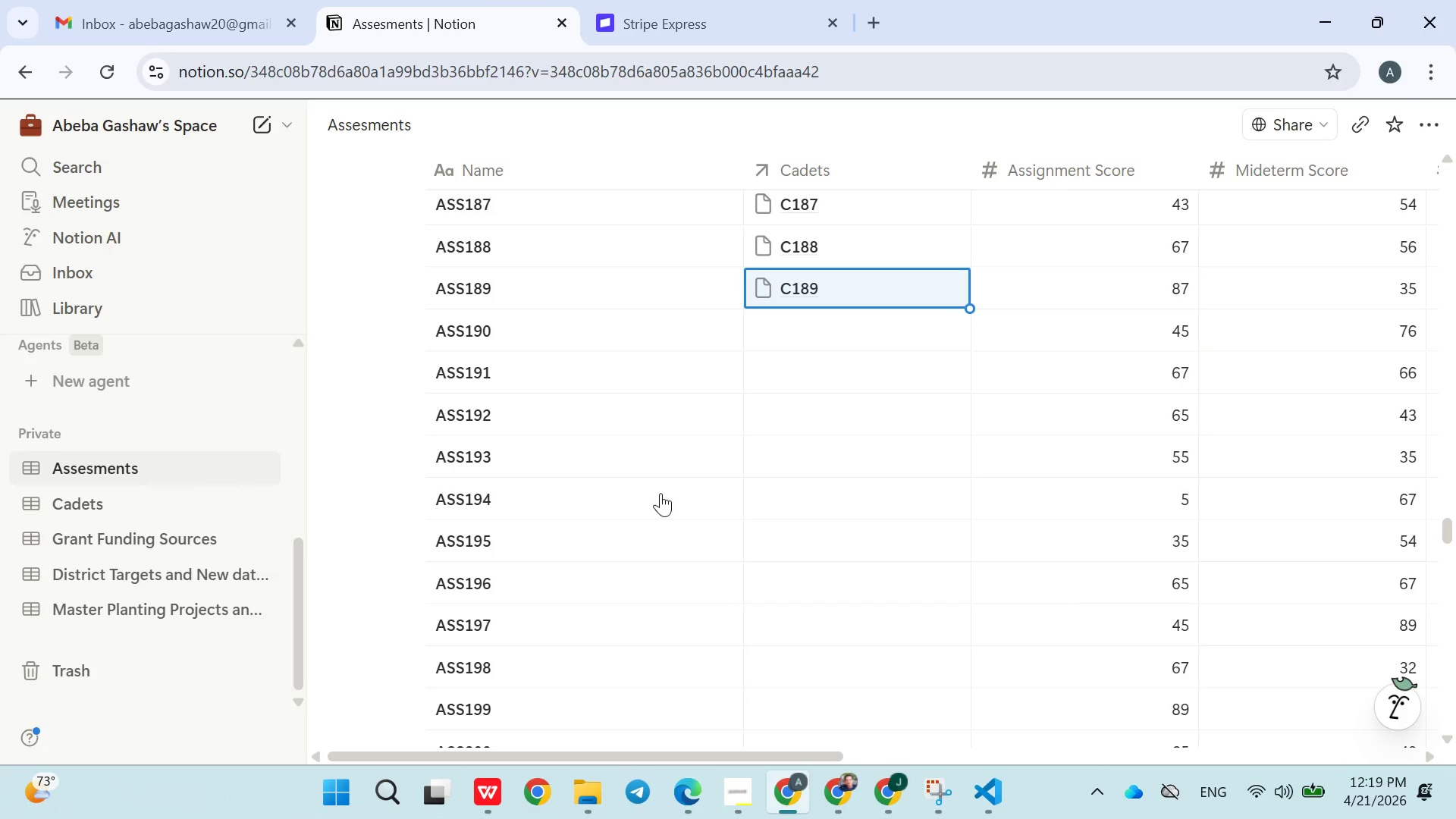 
wait(65.45)
 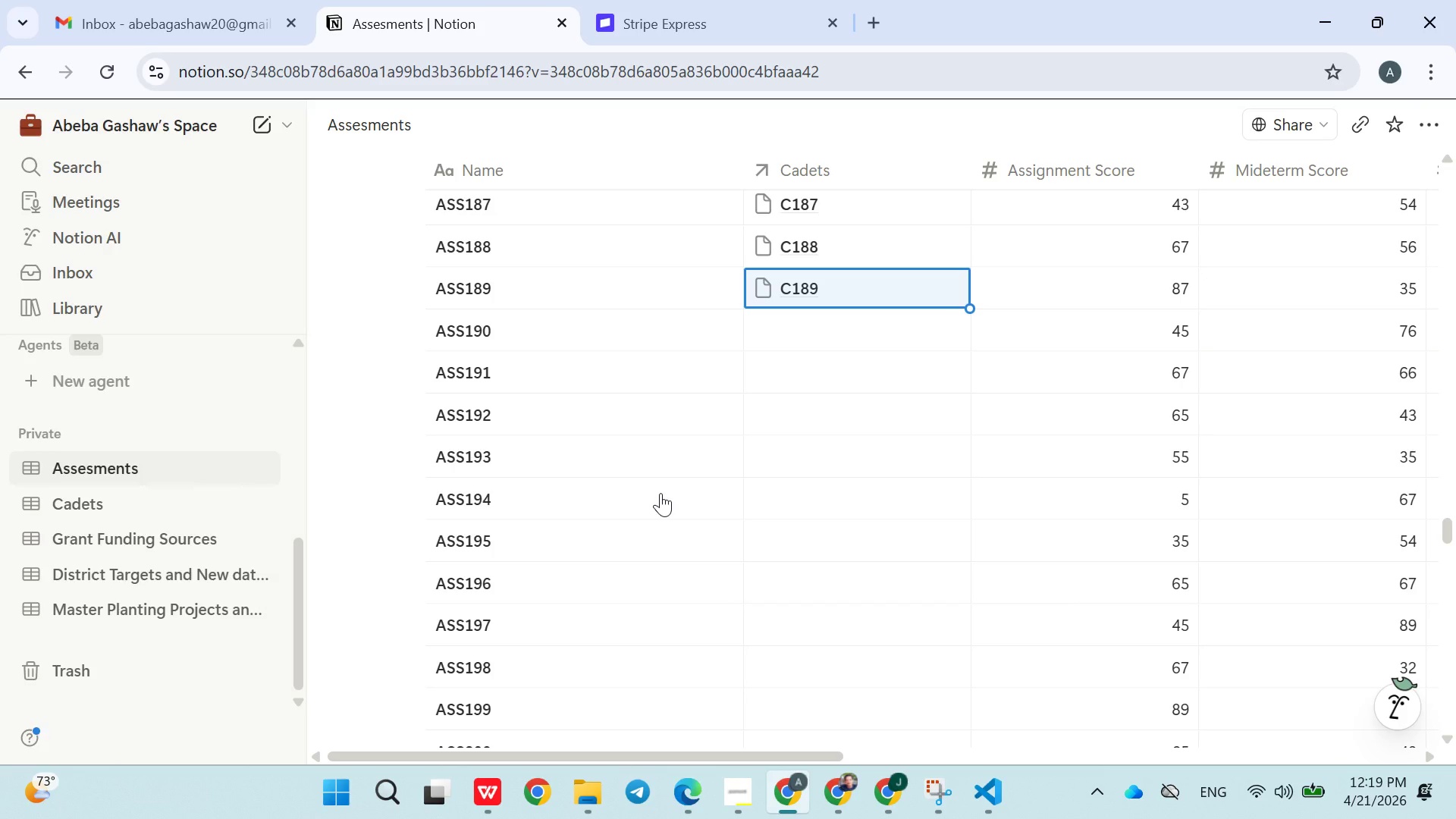 
left_click([778, 323])
 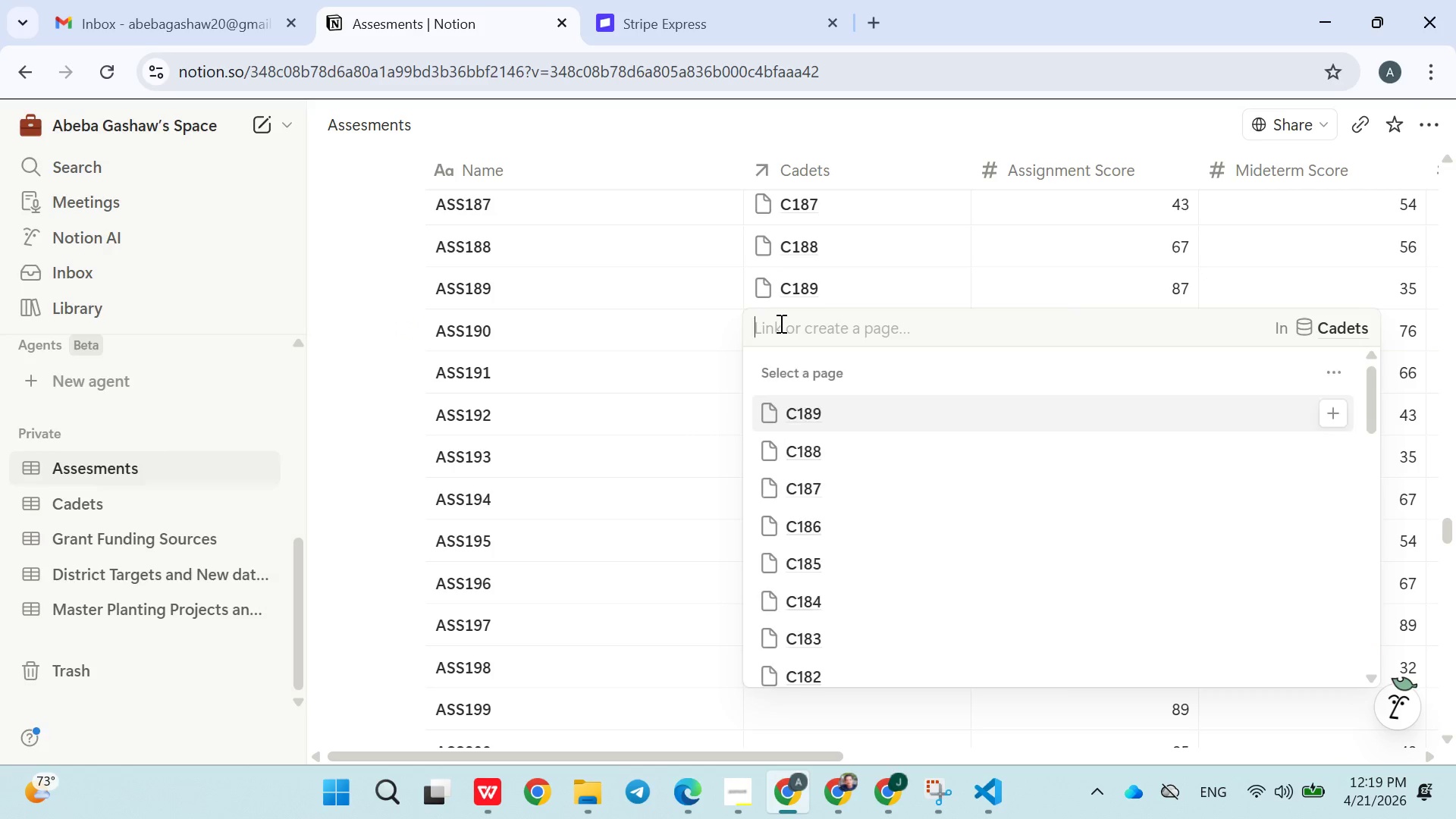 
type(C190)
 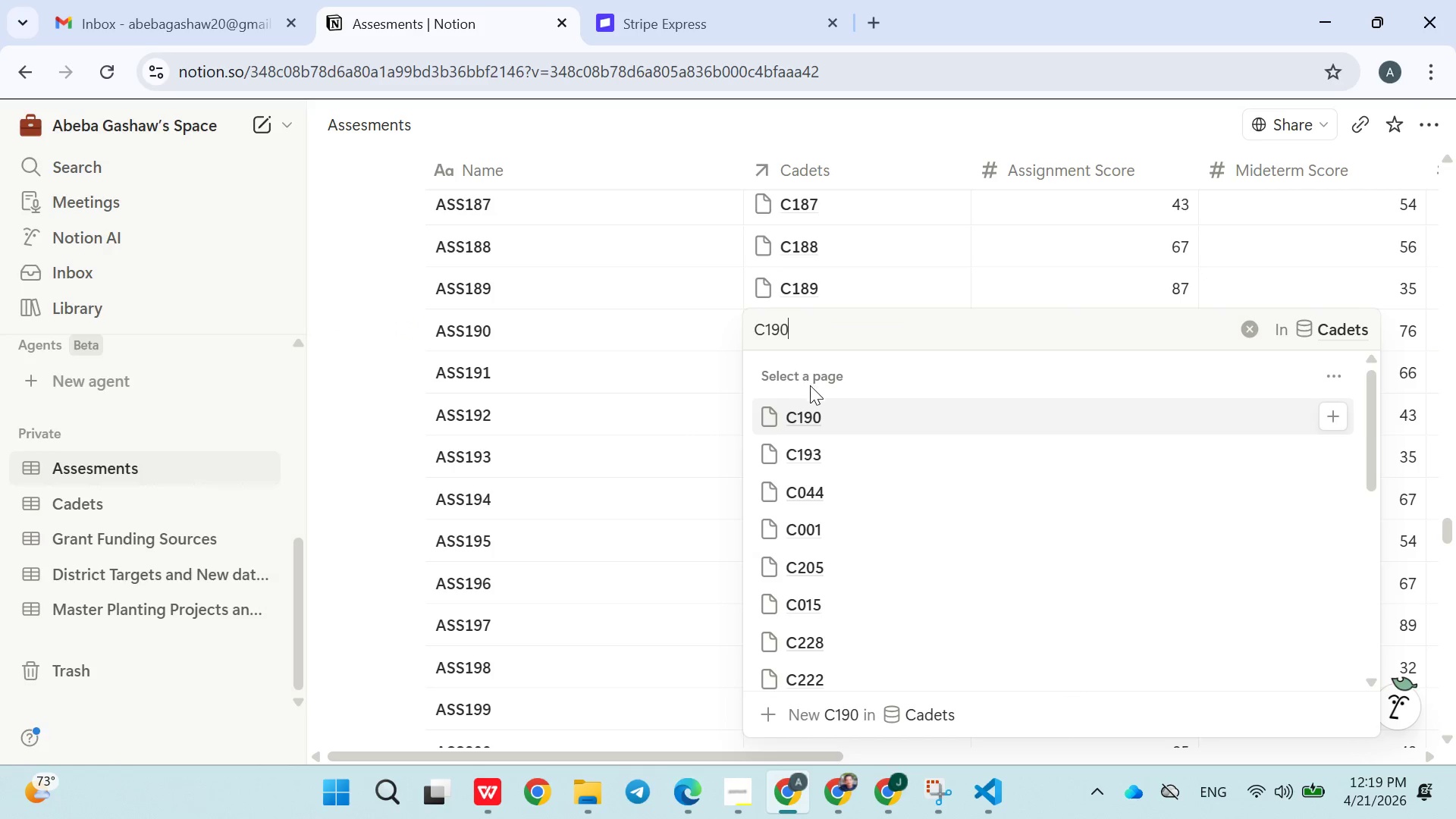 
left_click([803, 406])
 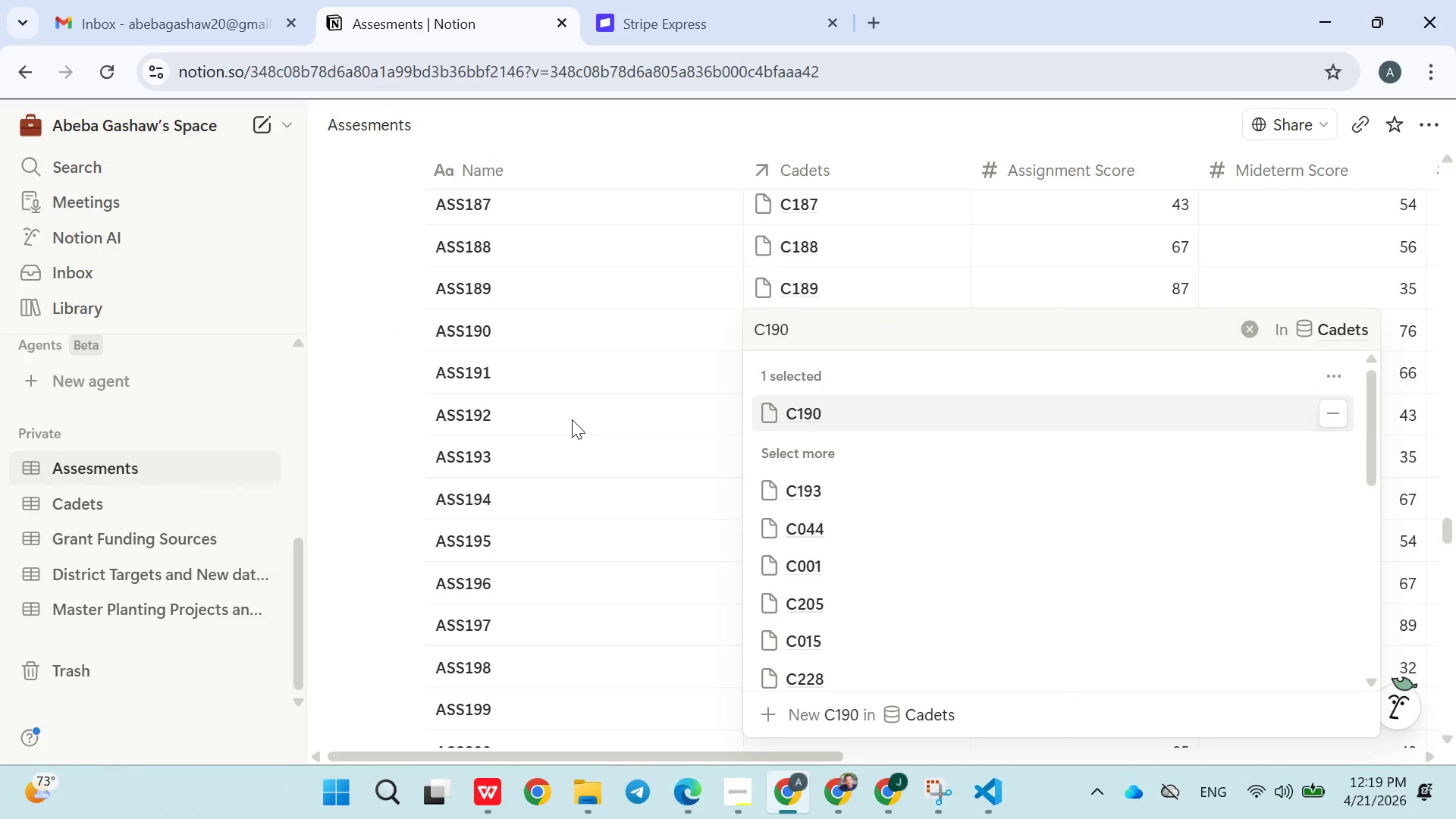 
left_click([572, 419])
 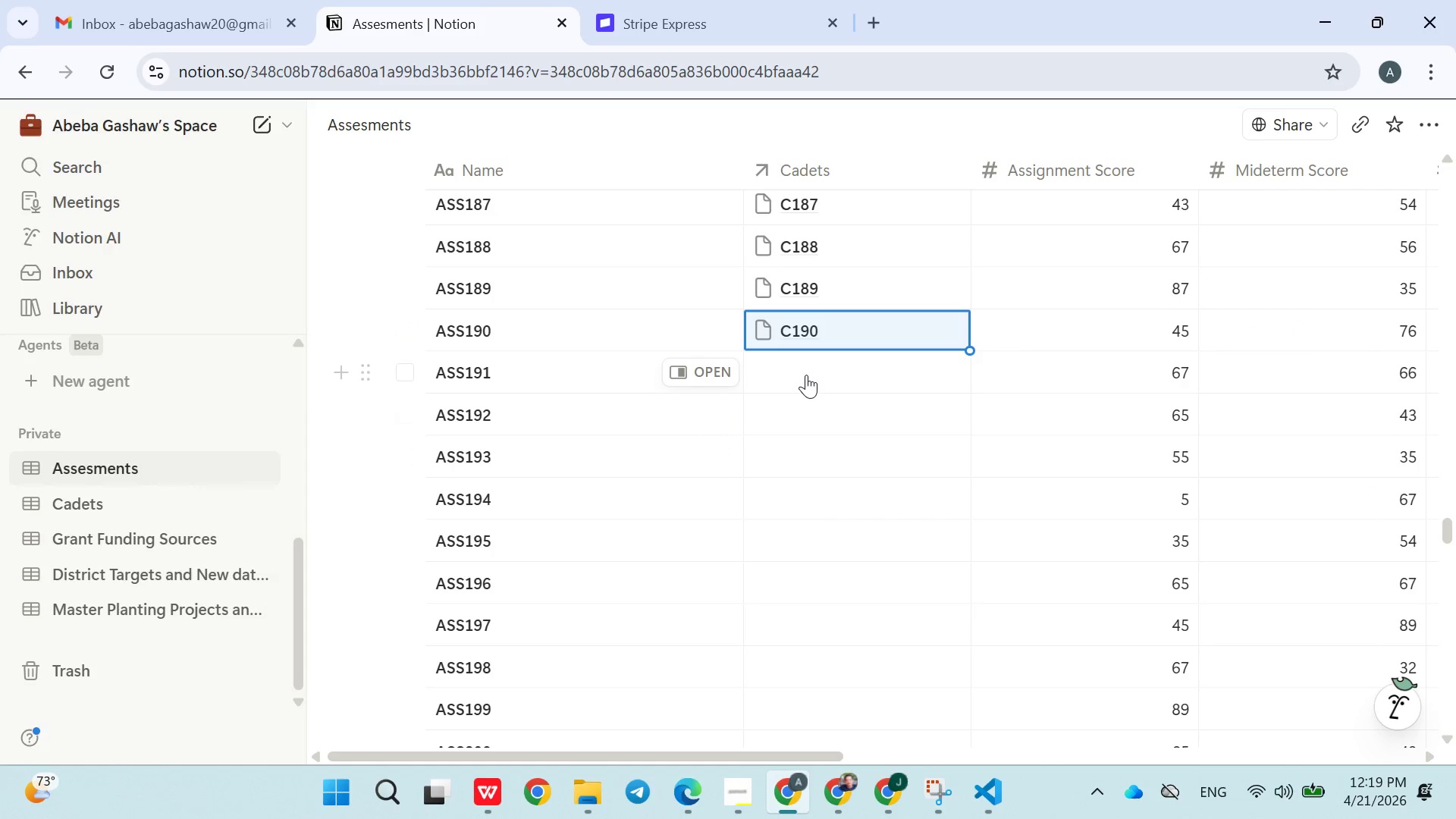 
left_click([806, 375])
 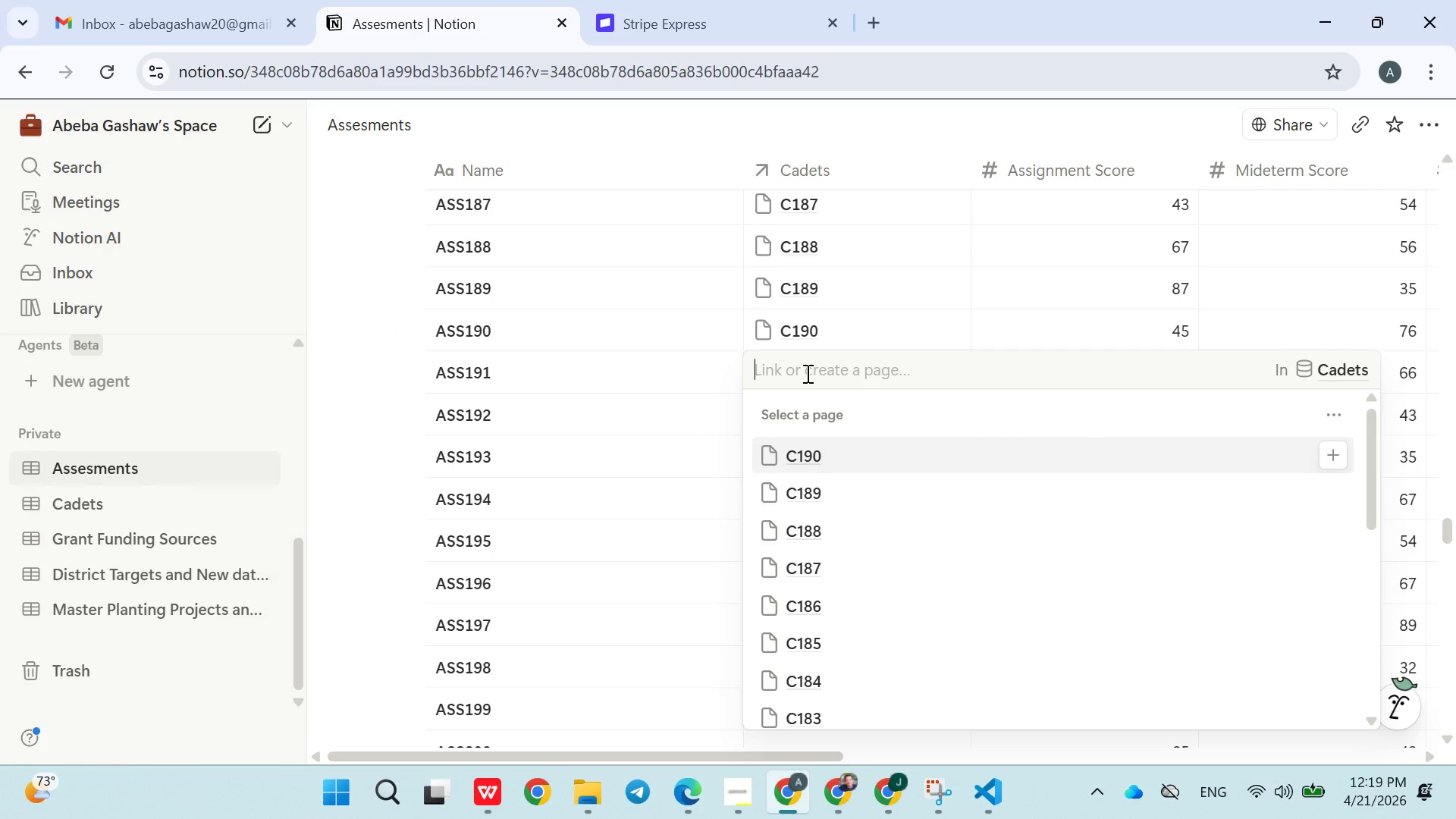 
type(C191)
 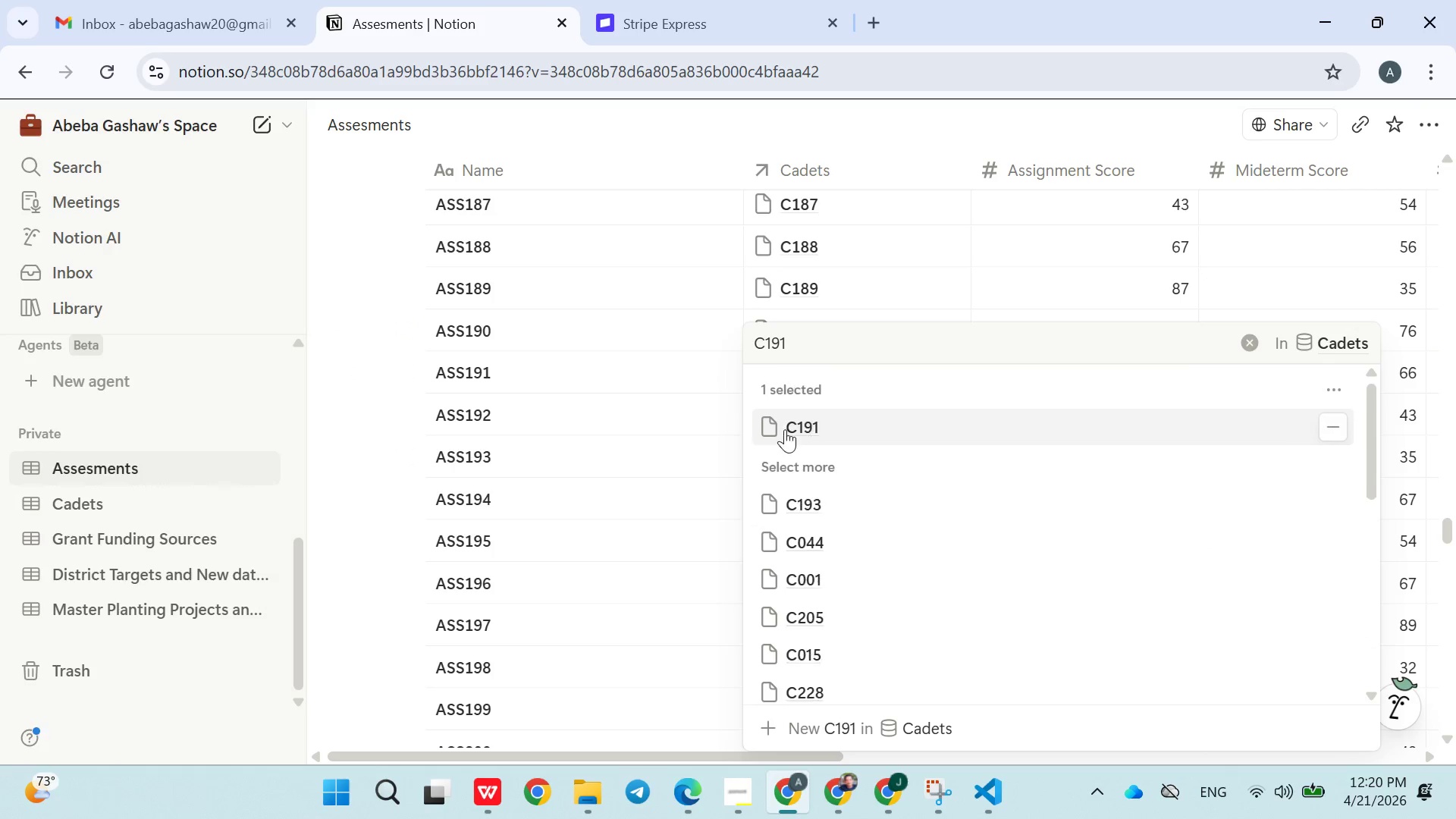 
double_click([681, 415])
 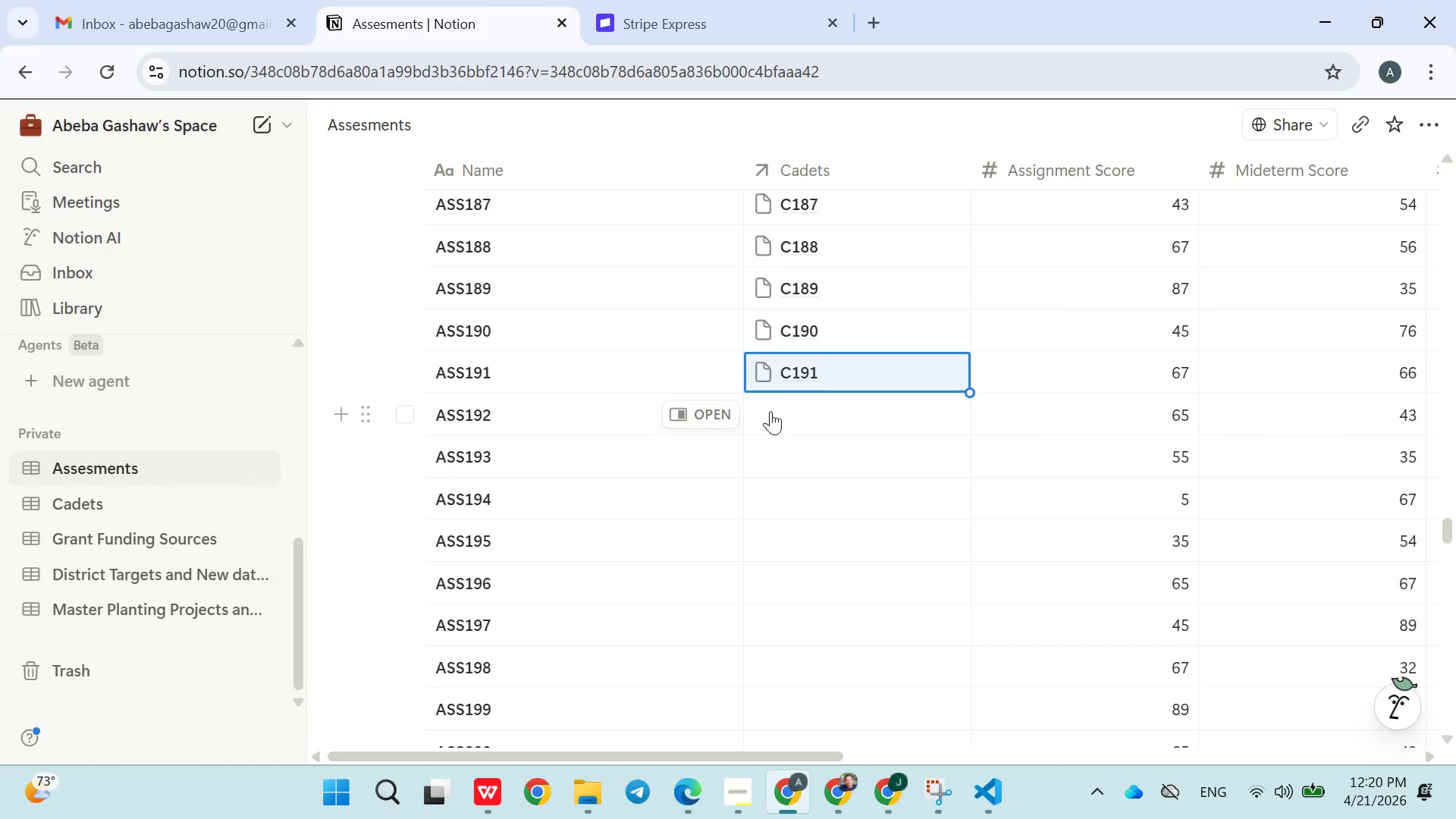 
left_click([775, 410])
 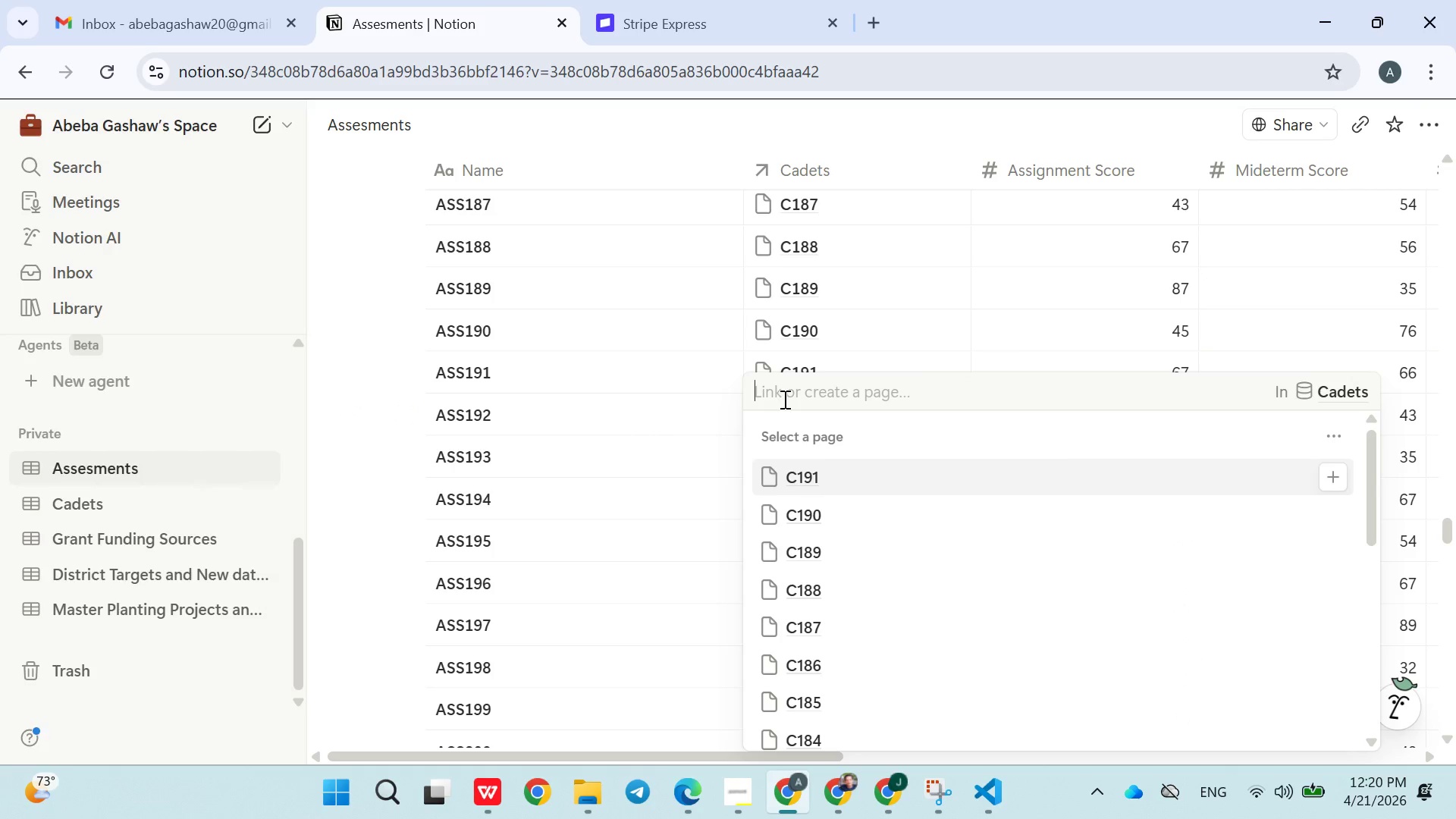 
type(C192)
 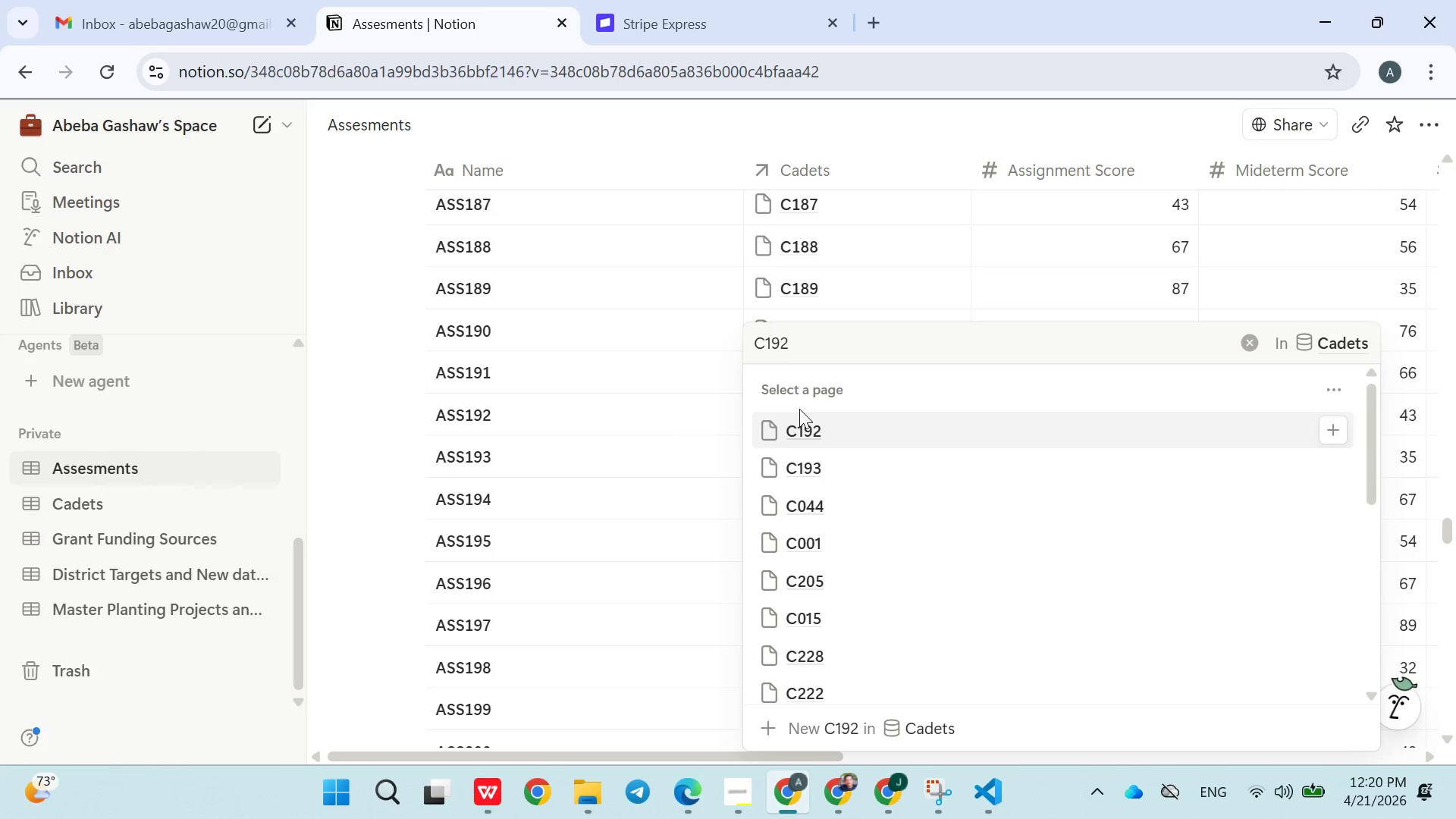 
left_click([801, 419])
 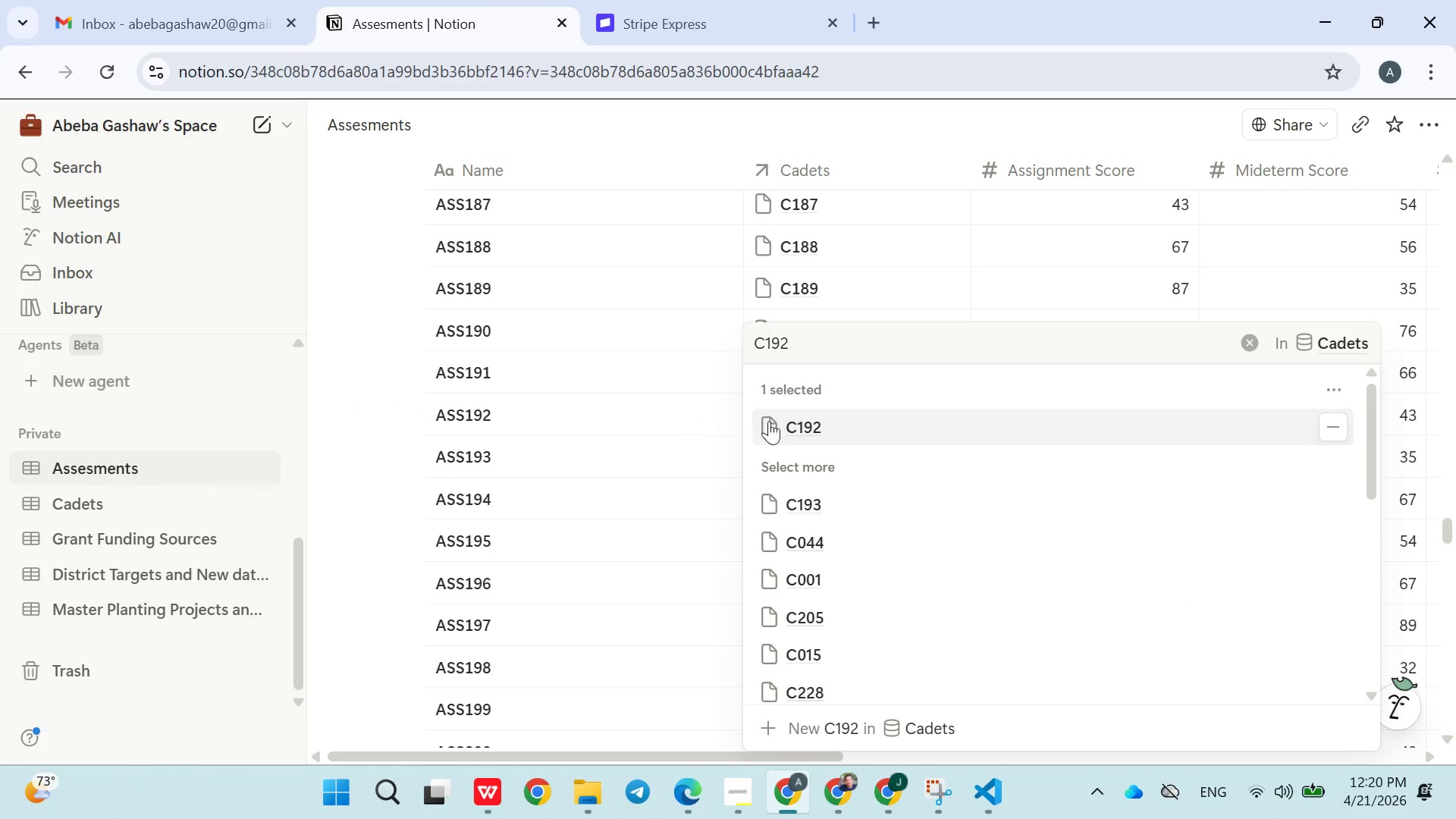 
left_click([795, 426])
 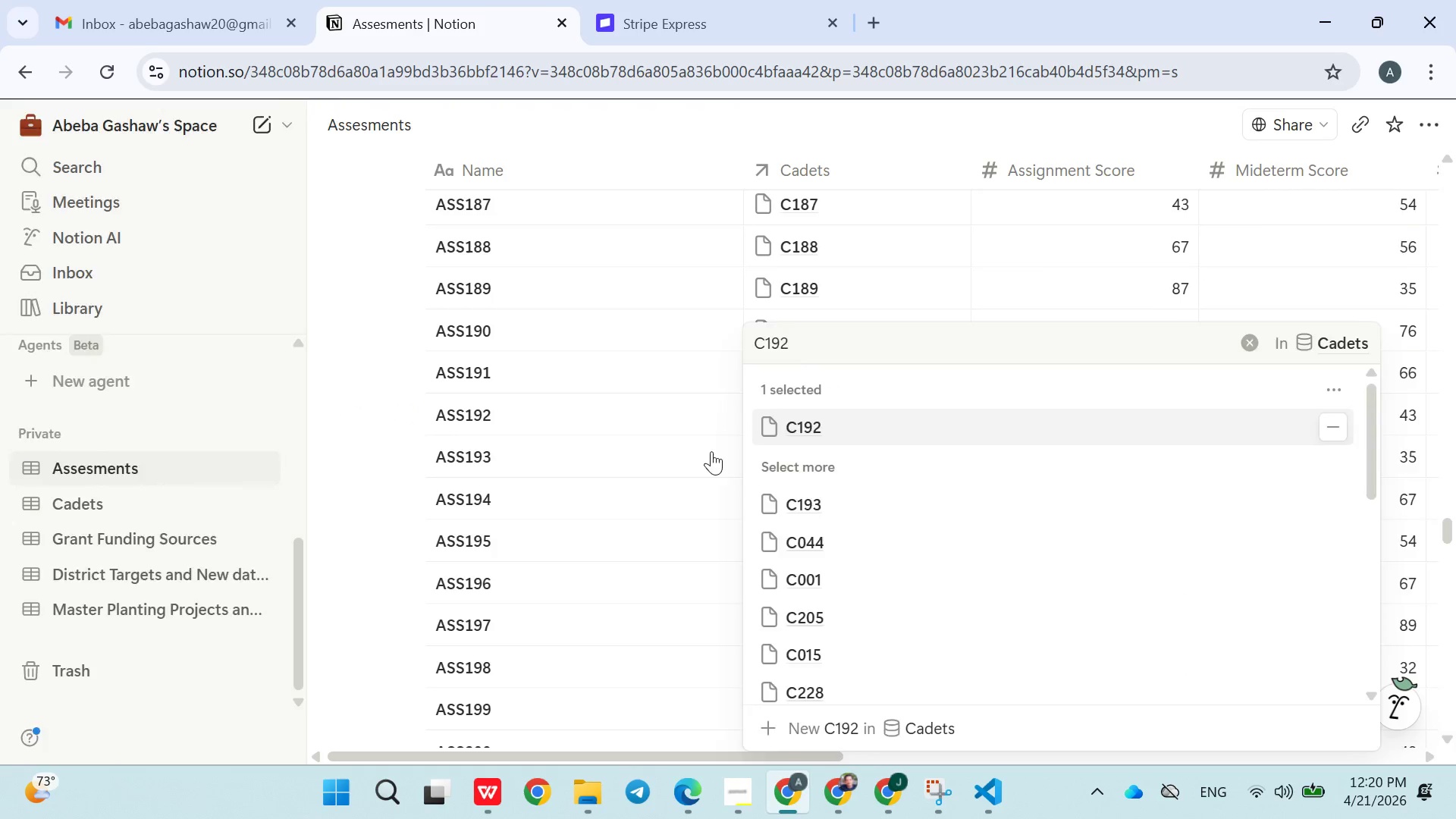 
left_click([711, 451])
 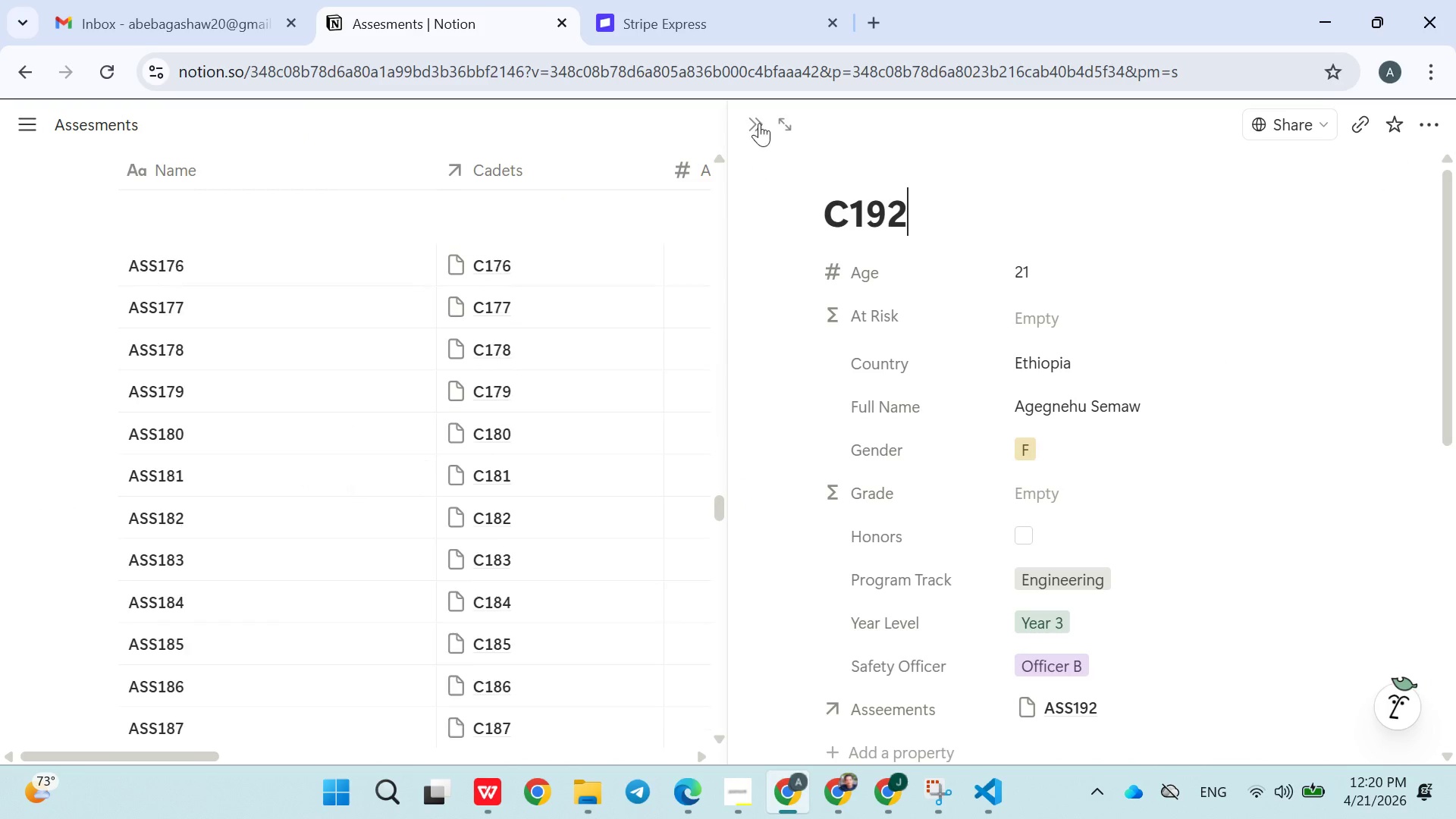 
left_click([759, 123])
 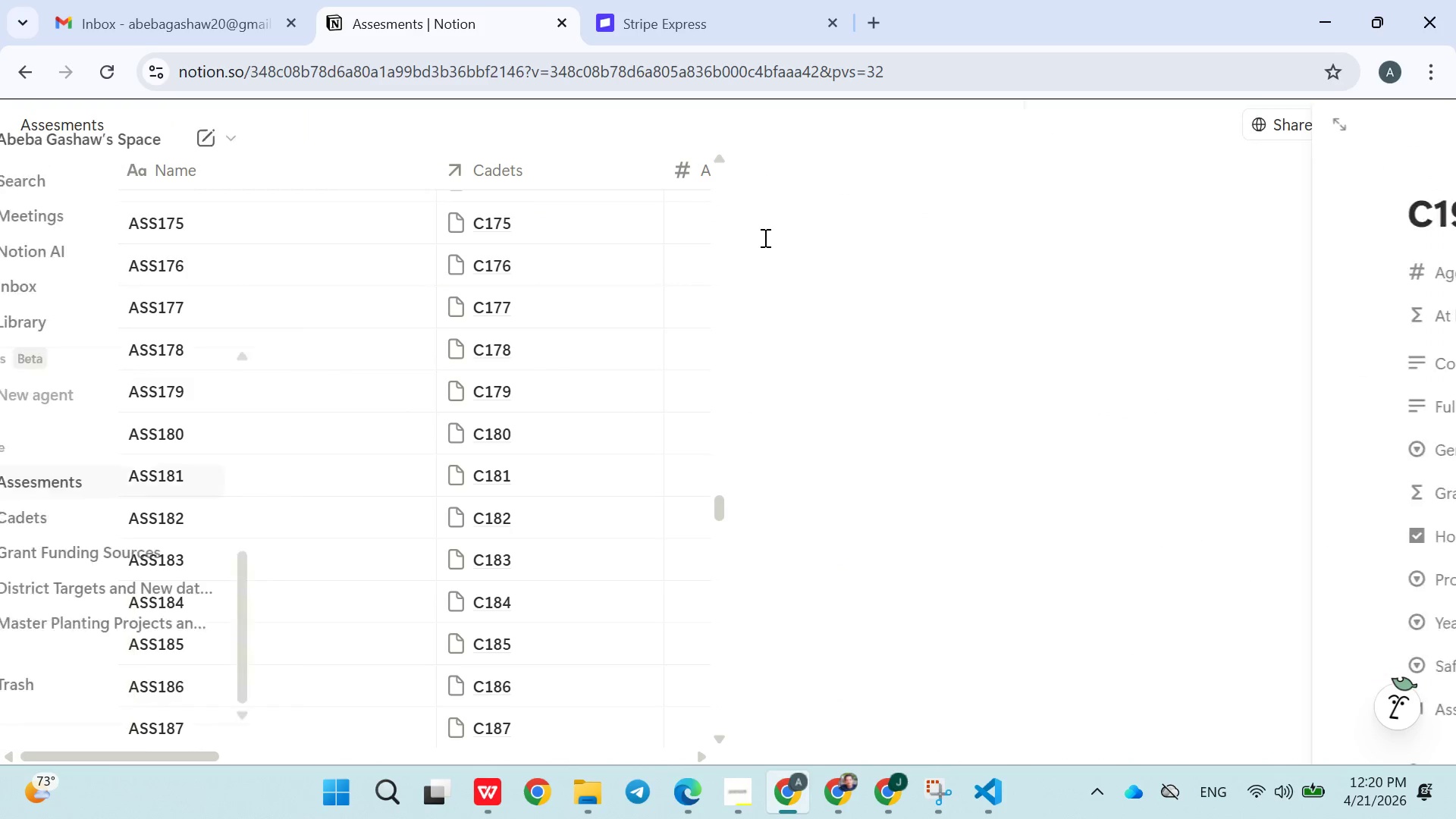 
scroll: coordinate [814, 510], scroll_direction: down, amount: 5.0
 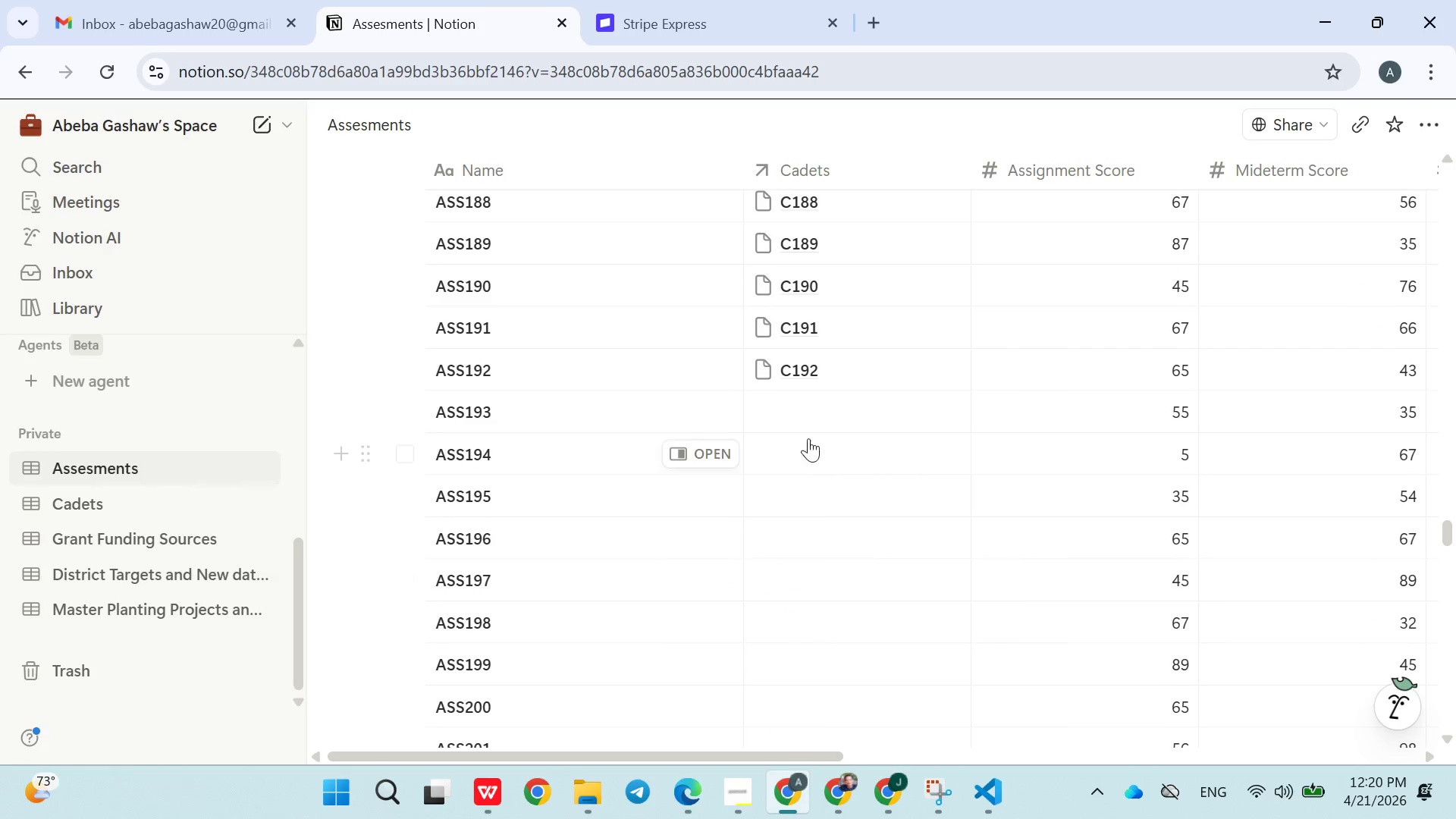 
left_click([793, 419])
 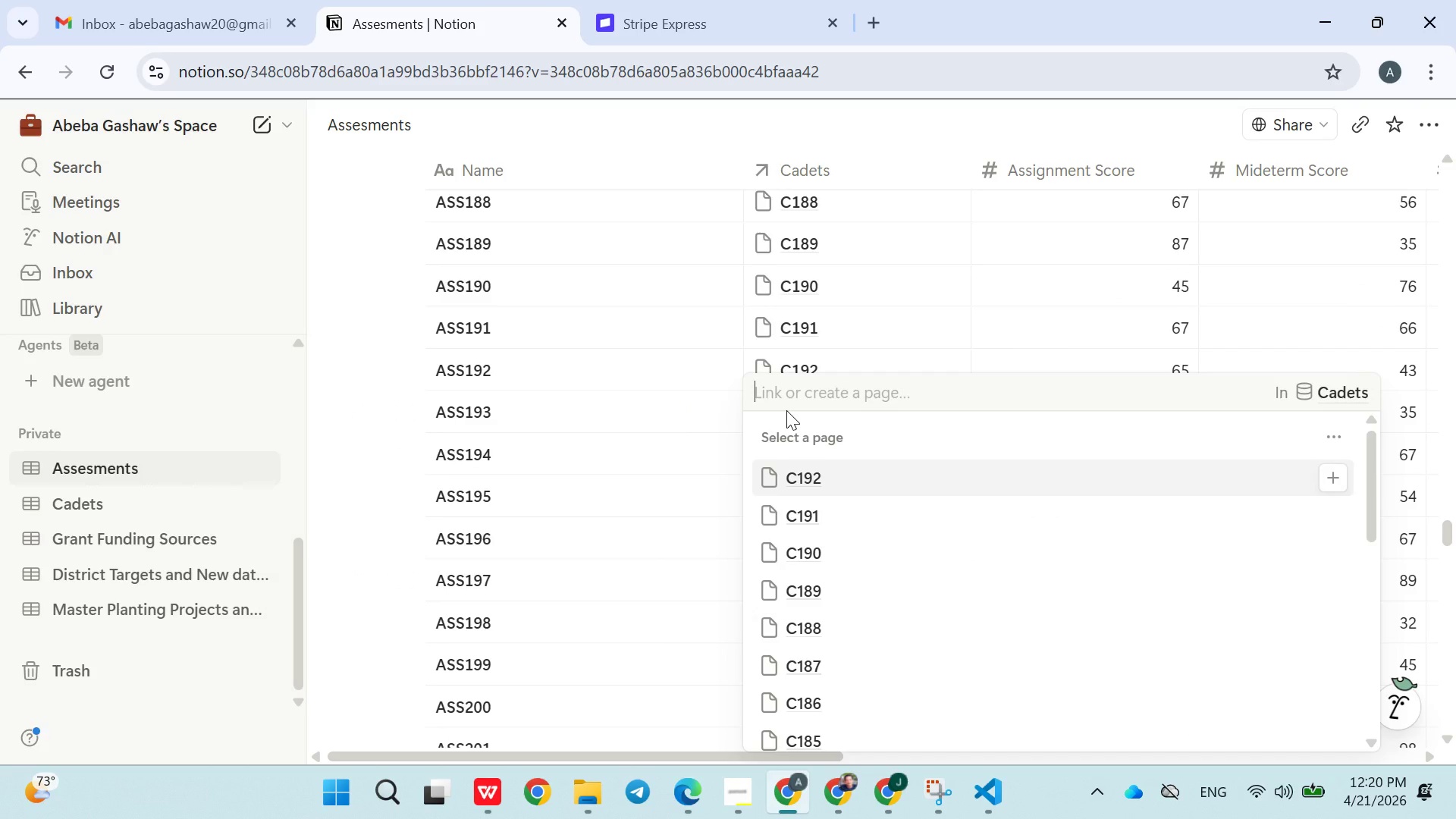 
type(C192)
 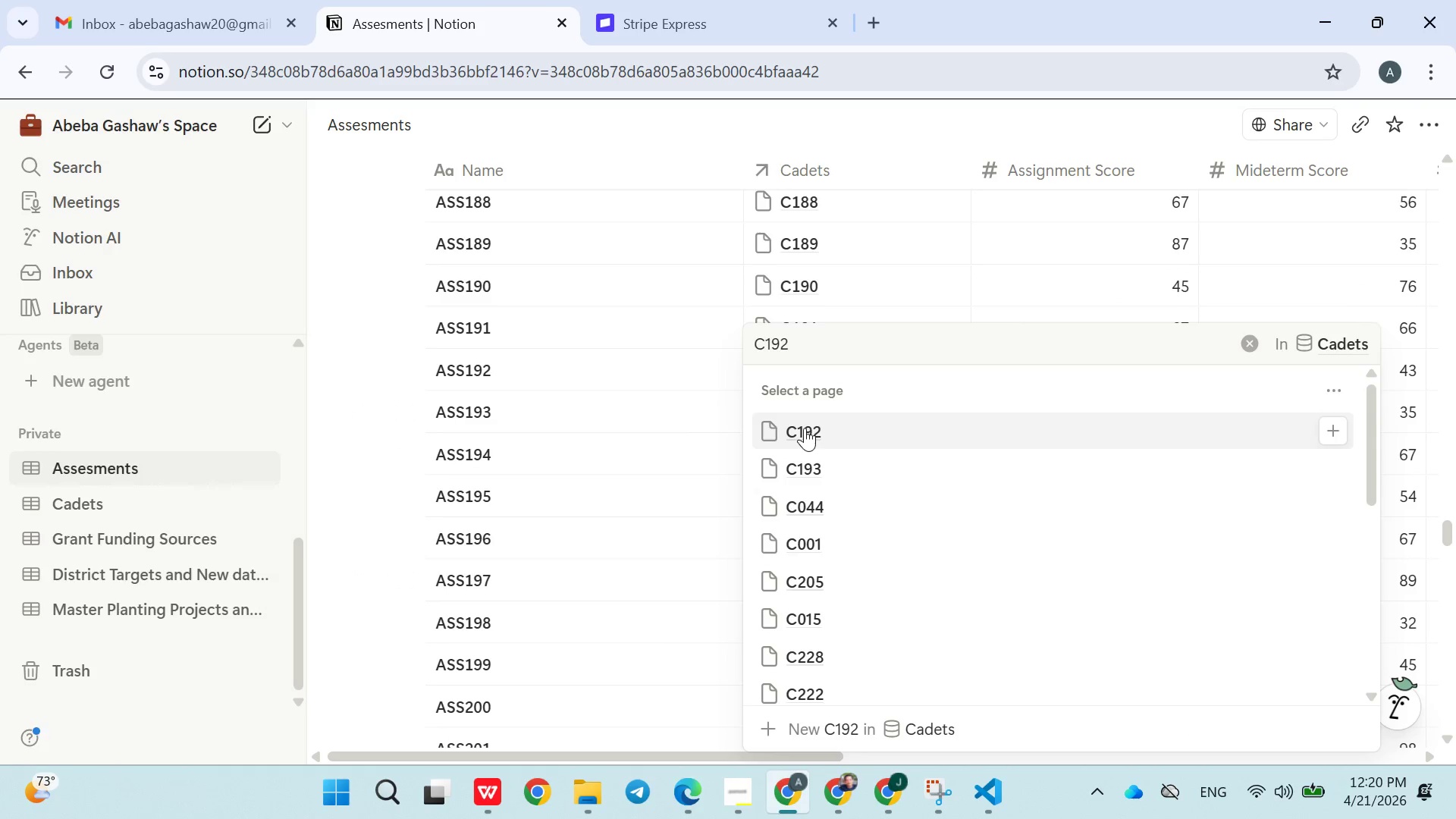 
left_click([807, 431])
 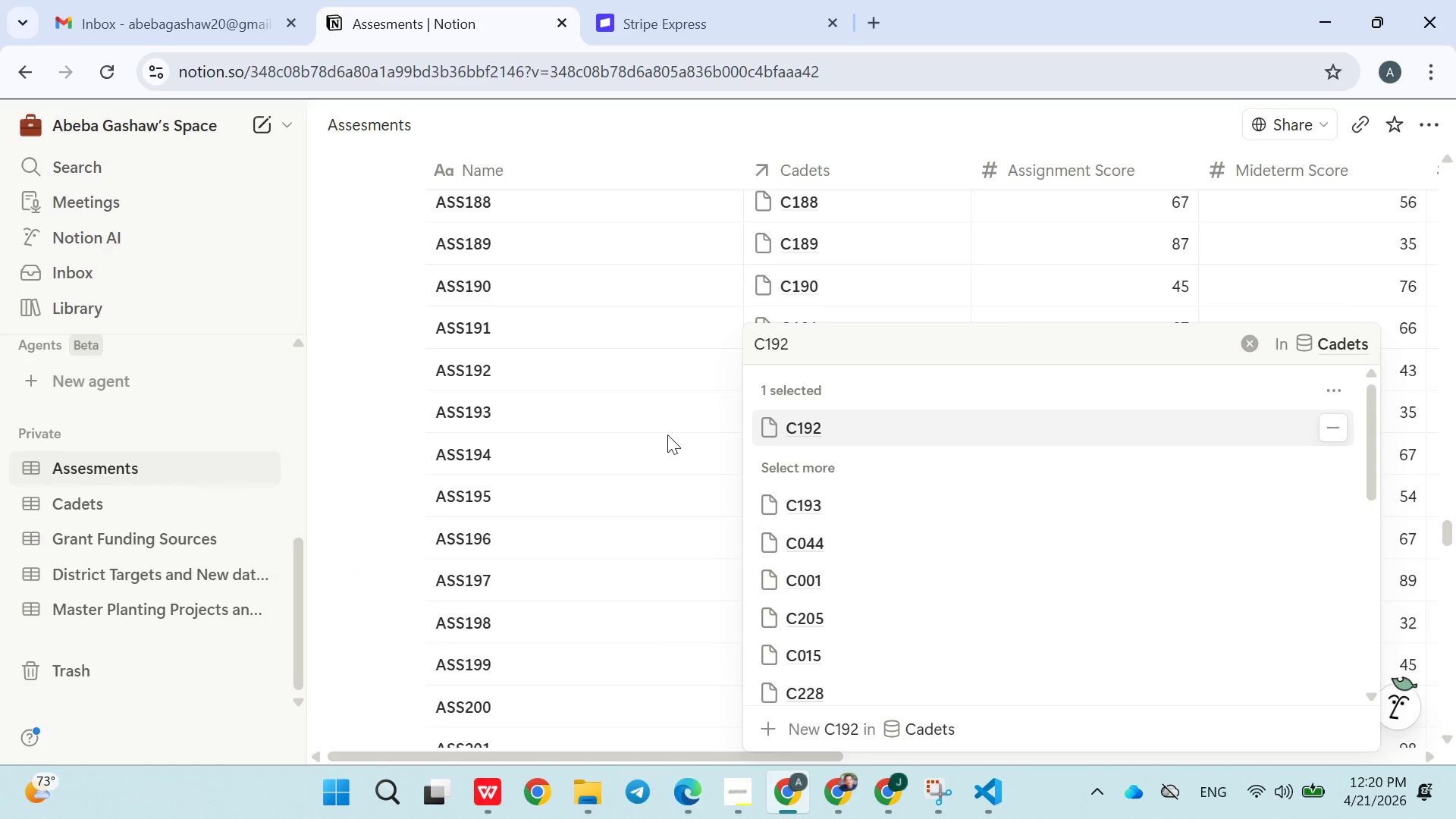 
left_click([661, 438])
 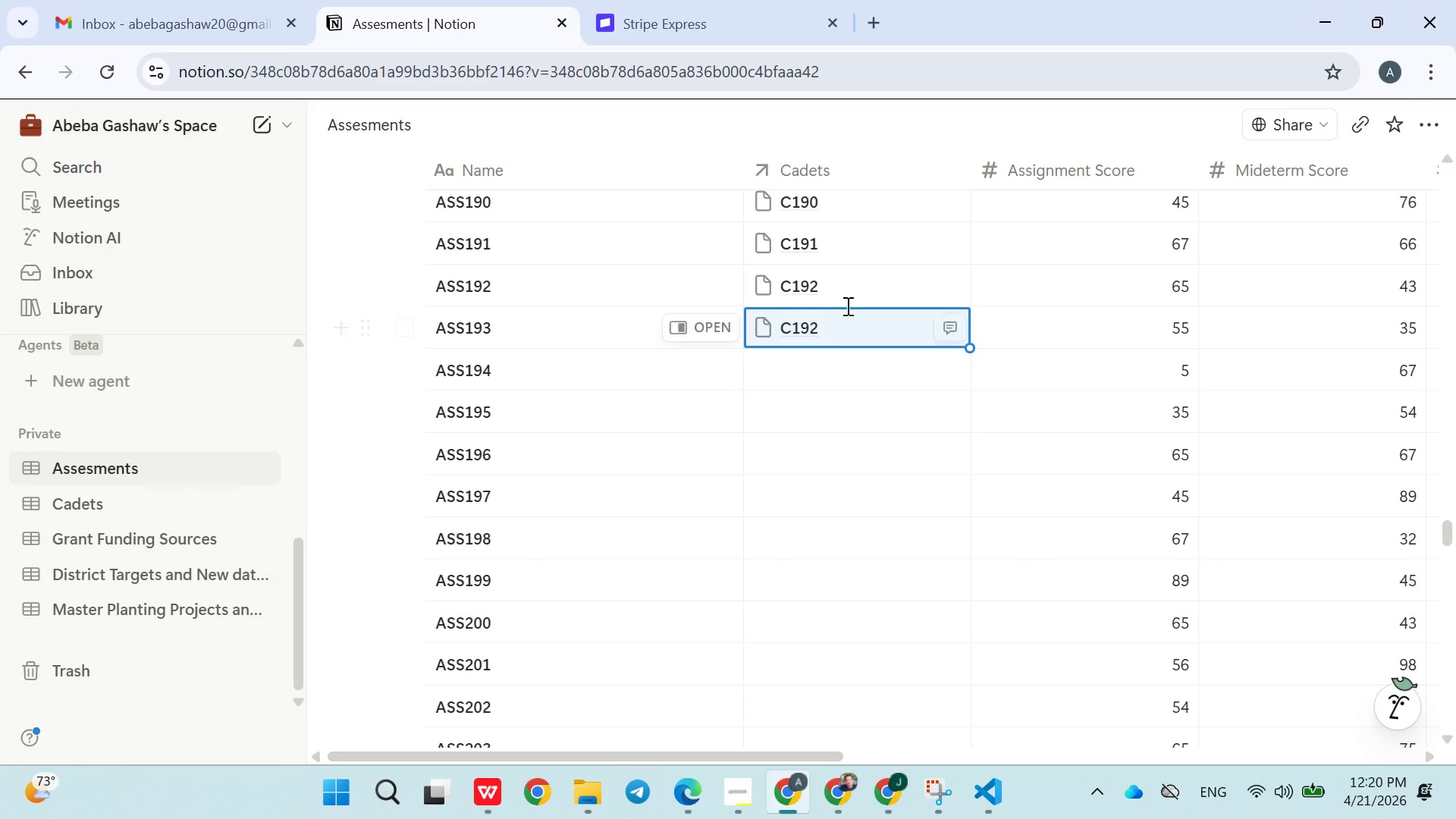 
left_click([853, 338])
 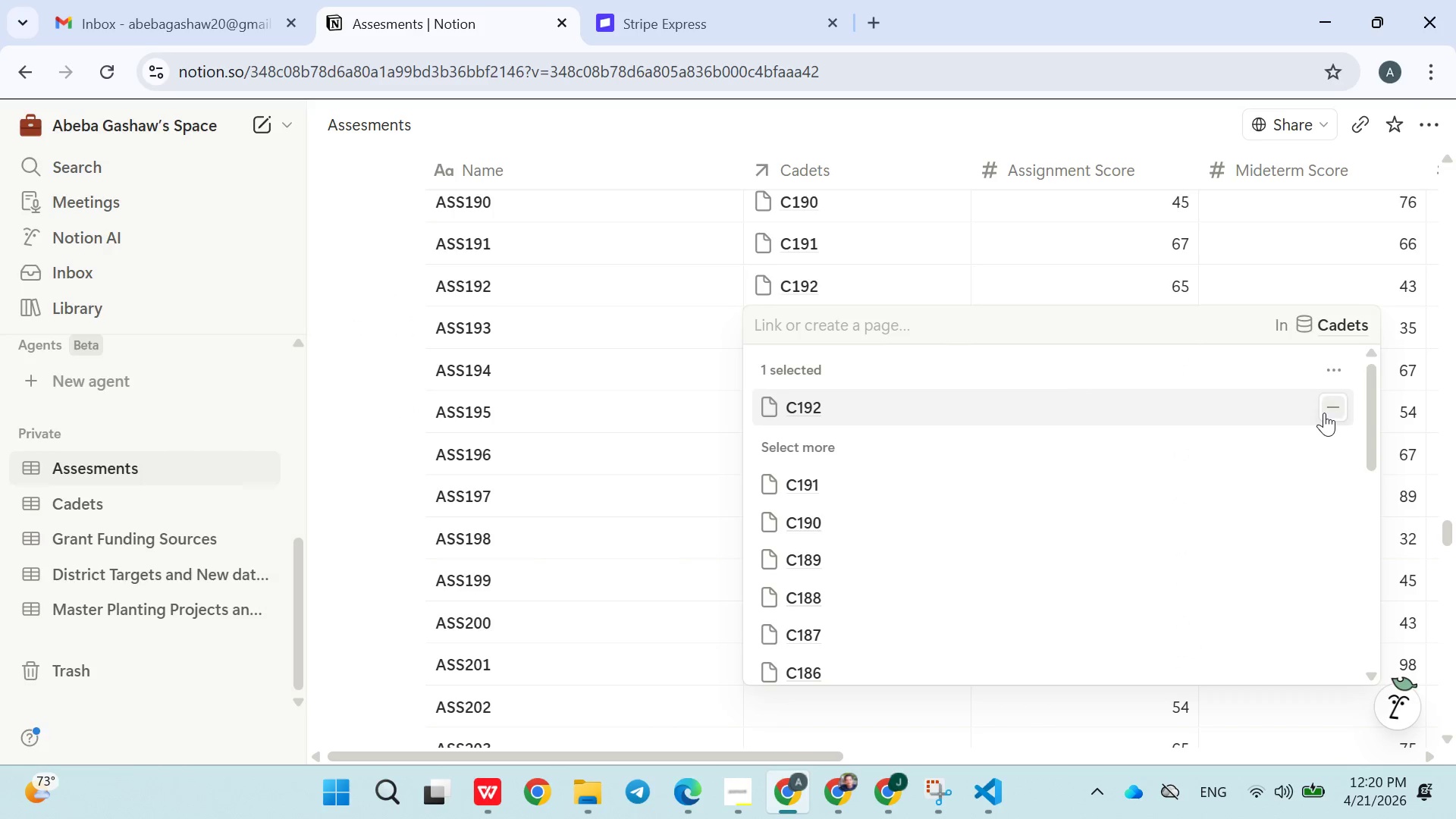 
left_click([1331, 414])
 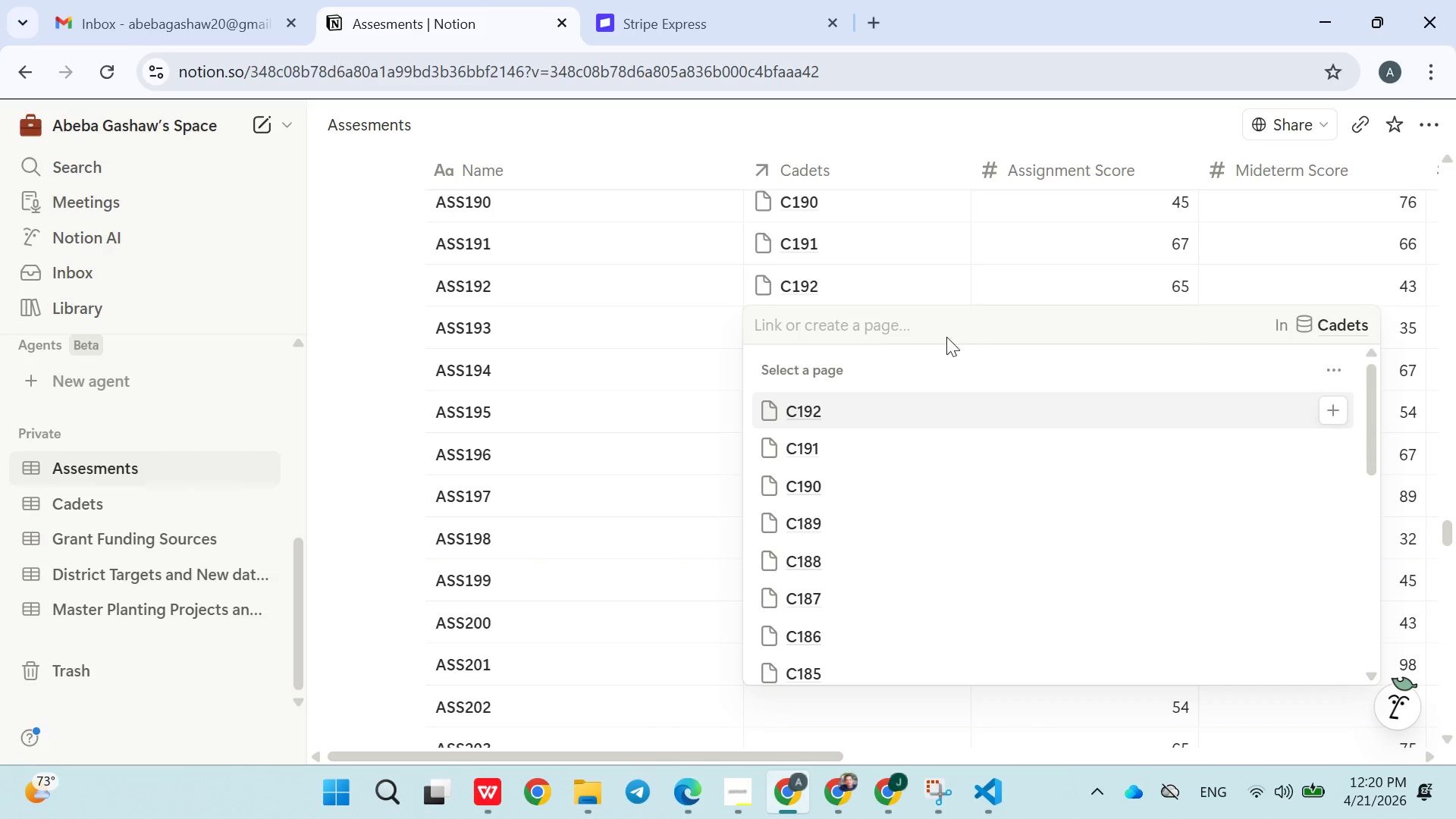 
left_click([928, 327])
 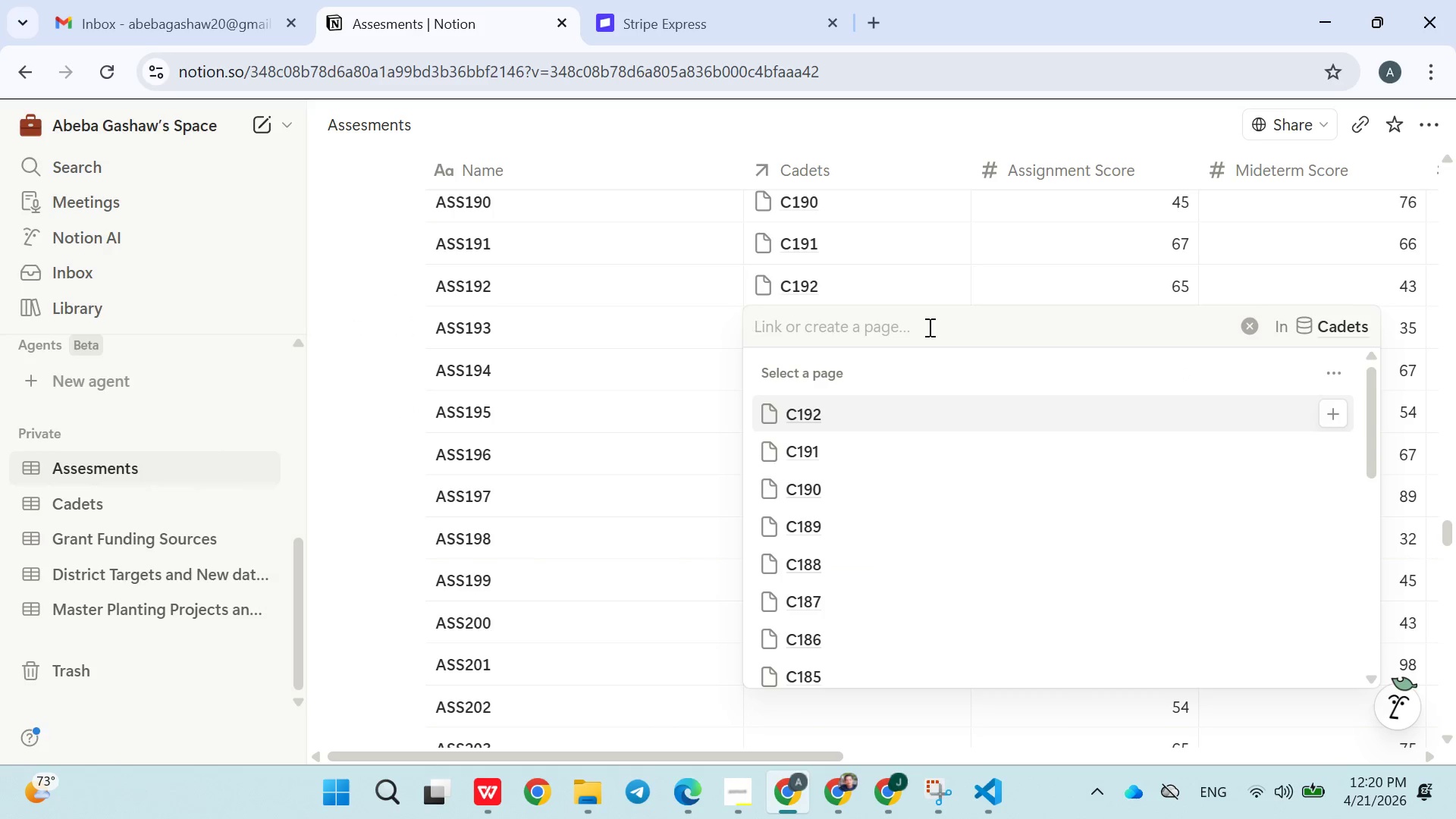 
type(C193)
 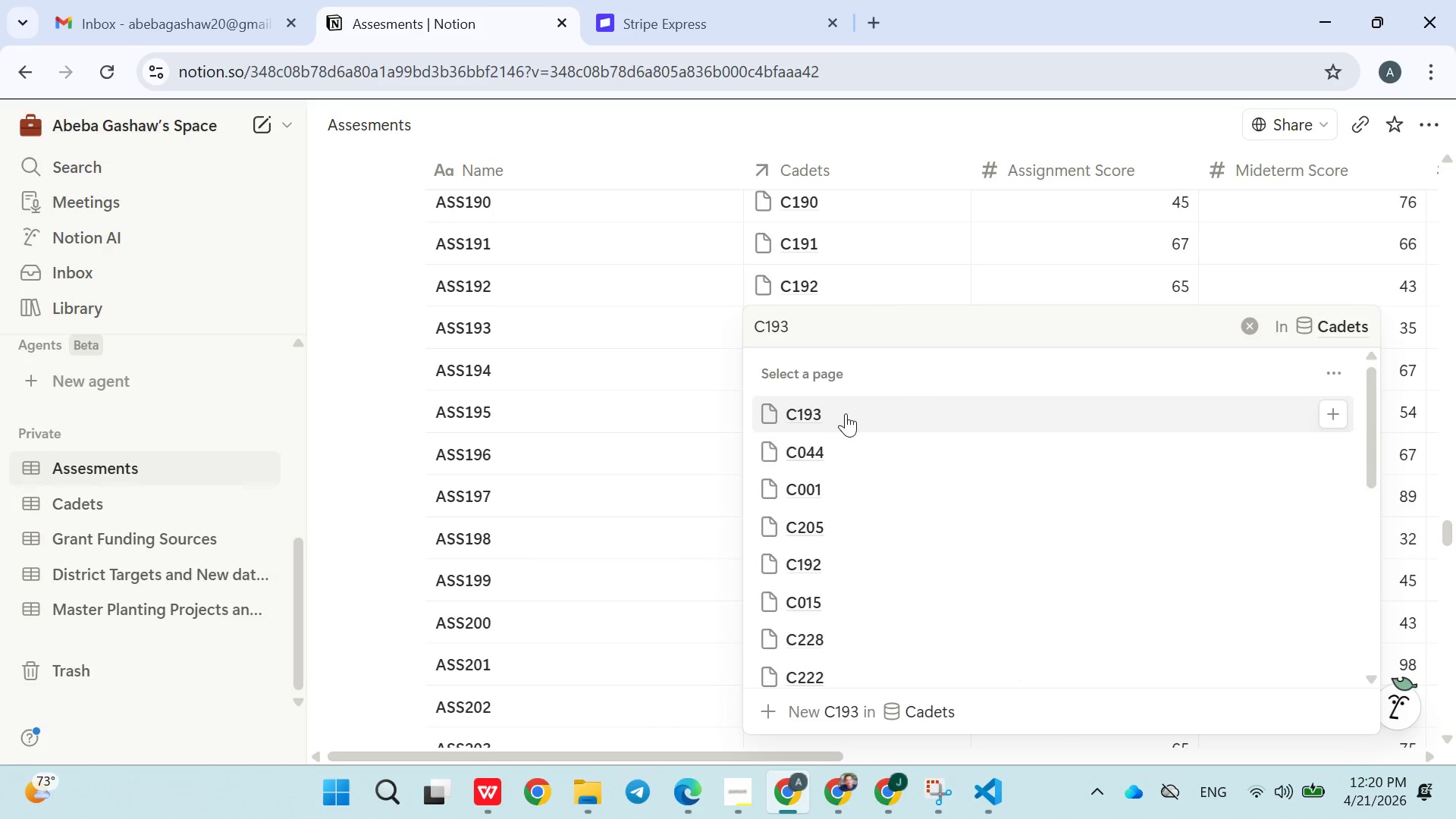 
left_click([840, 417])
 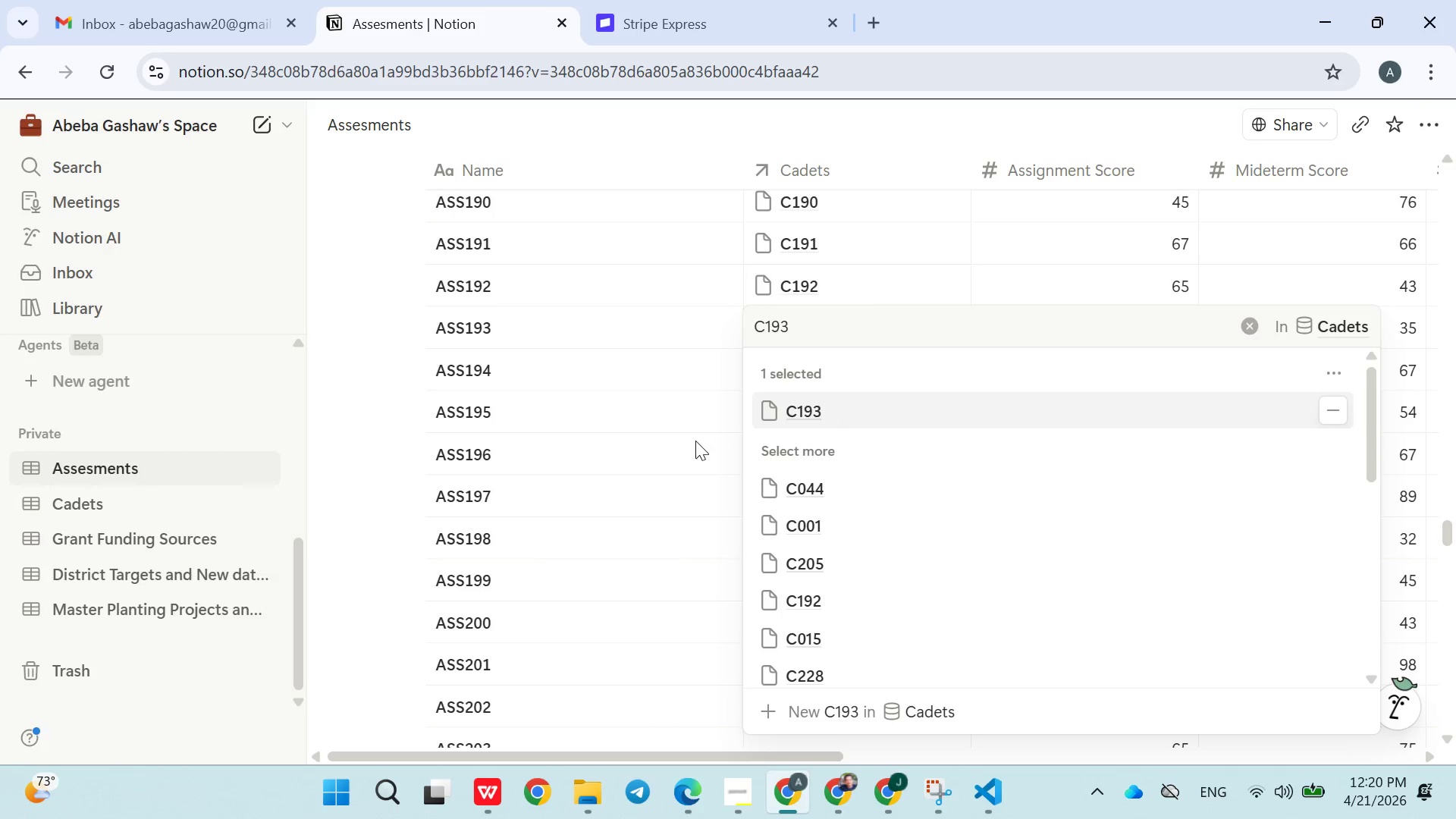 
left_click([692, 445])
 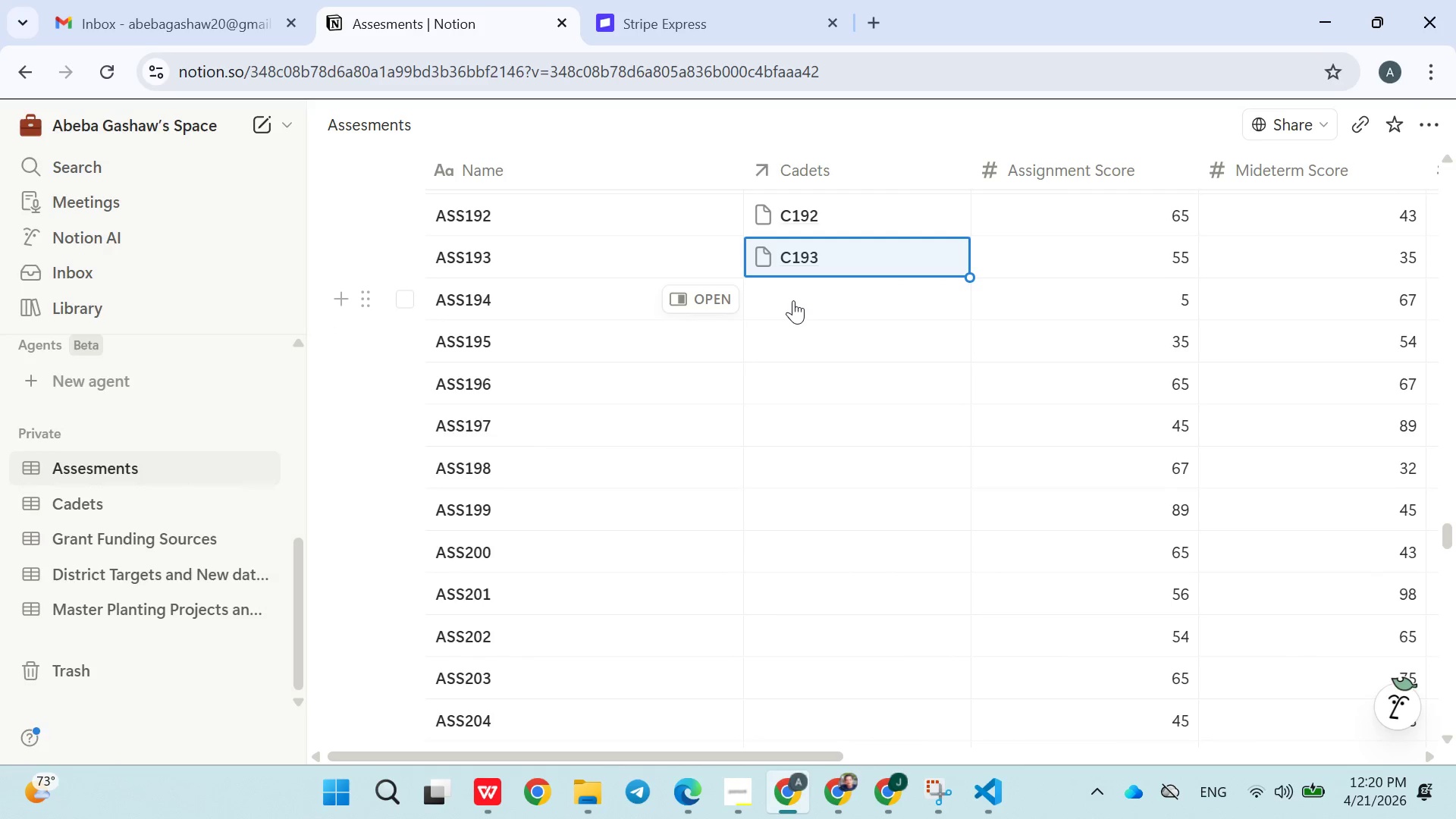 
left_click([792, 300])
 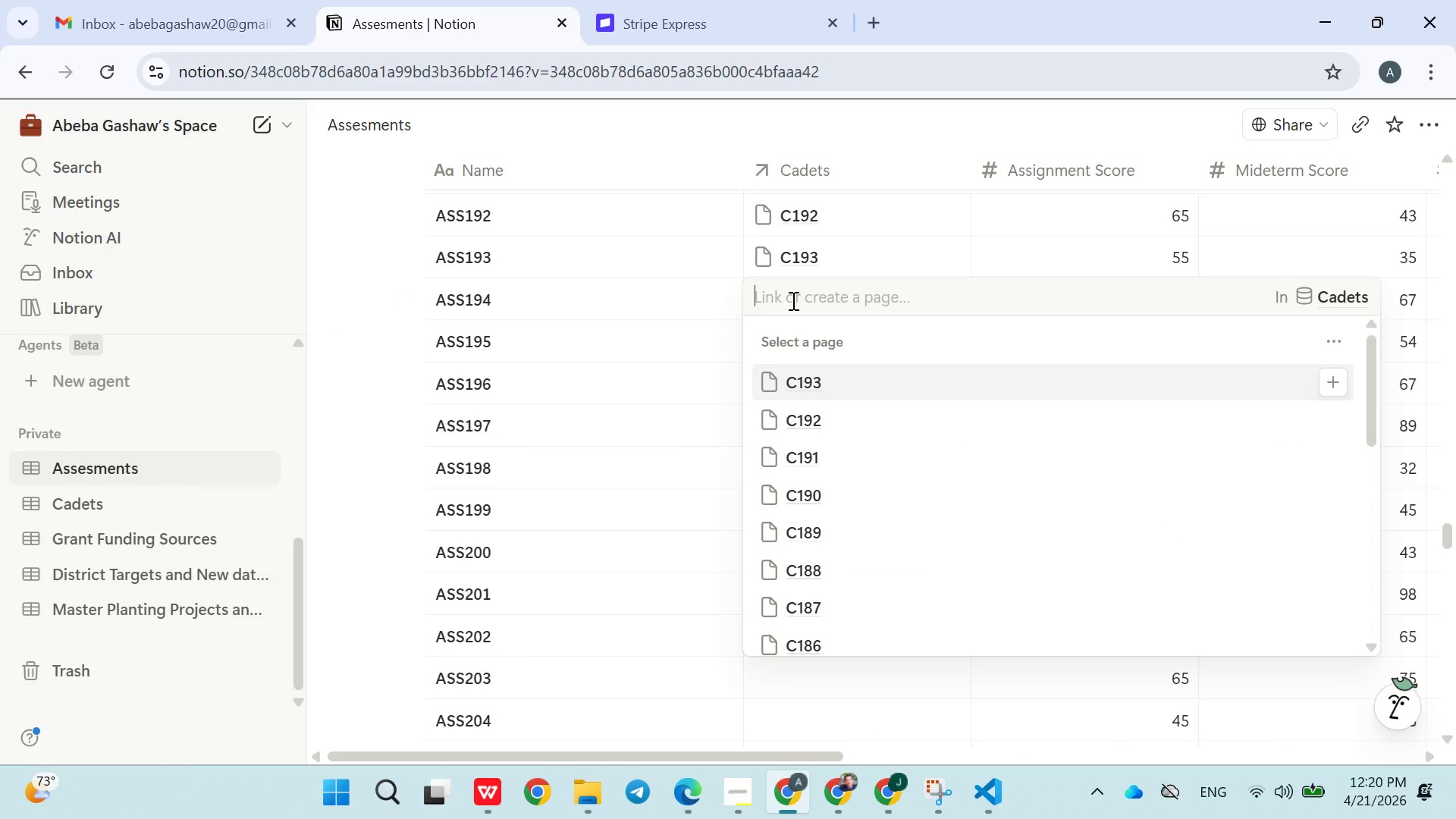 
type(C194)
 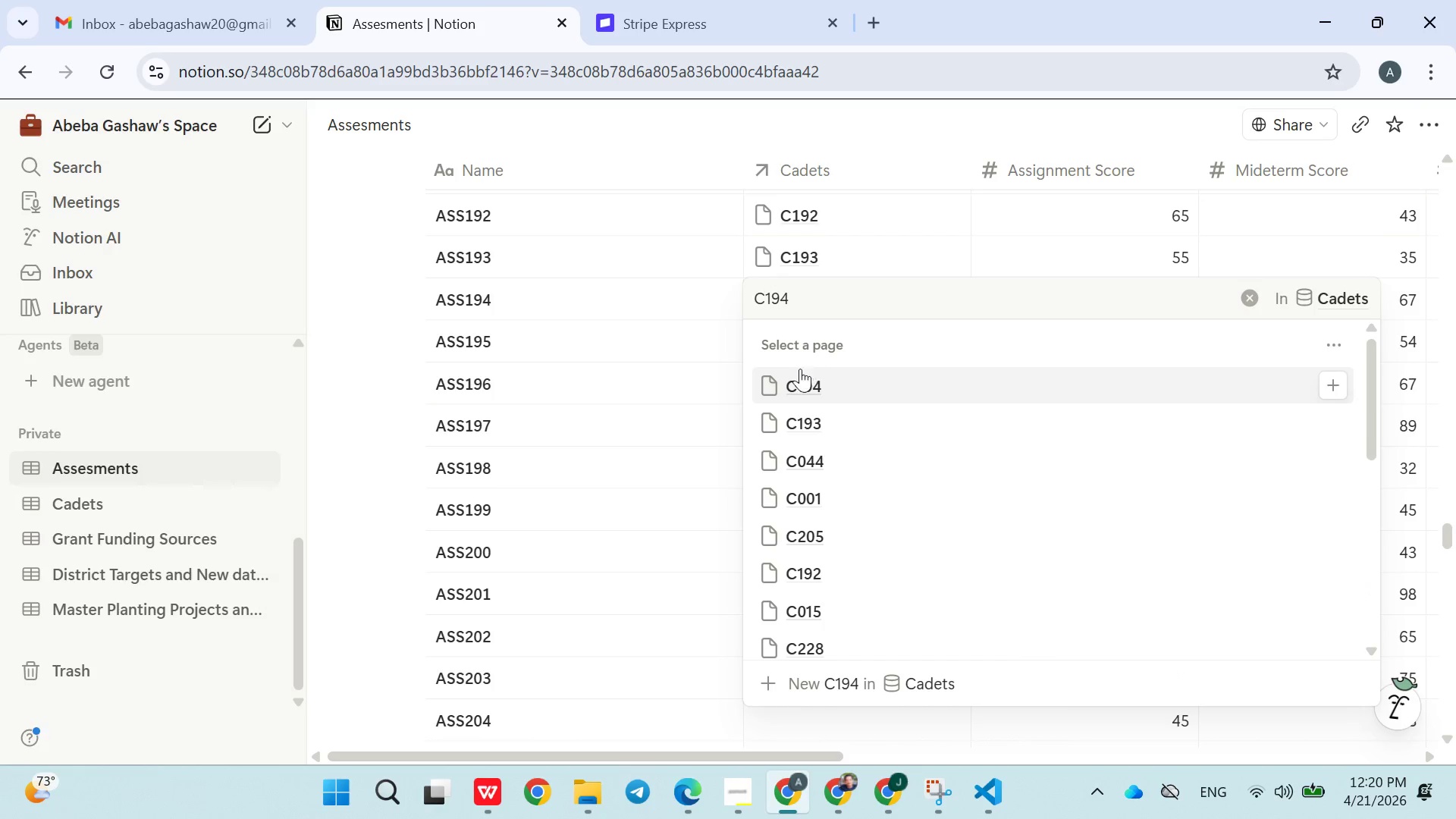 
left_click([800, 374])
 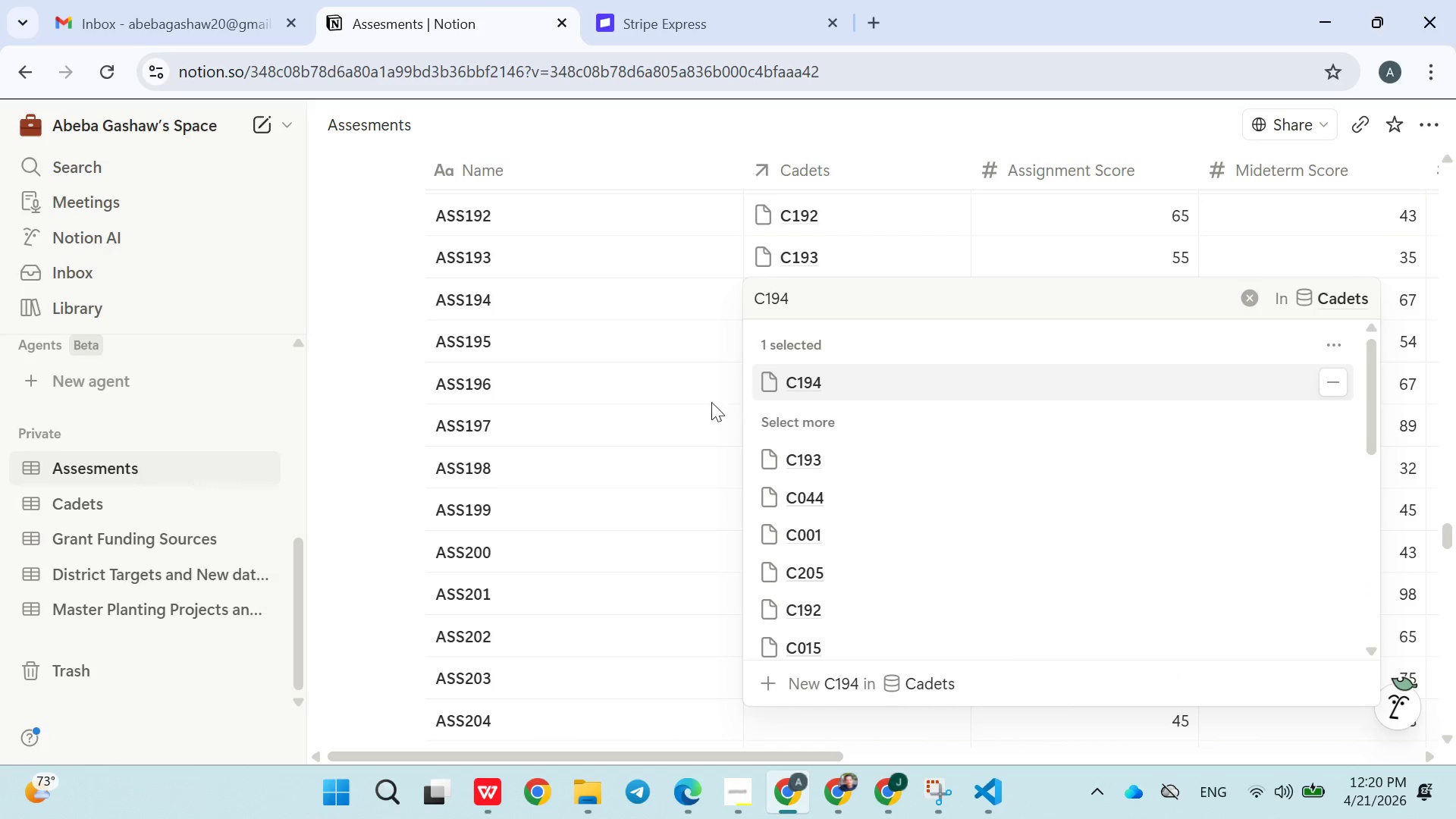 
left_click([707, 408])
 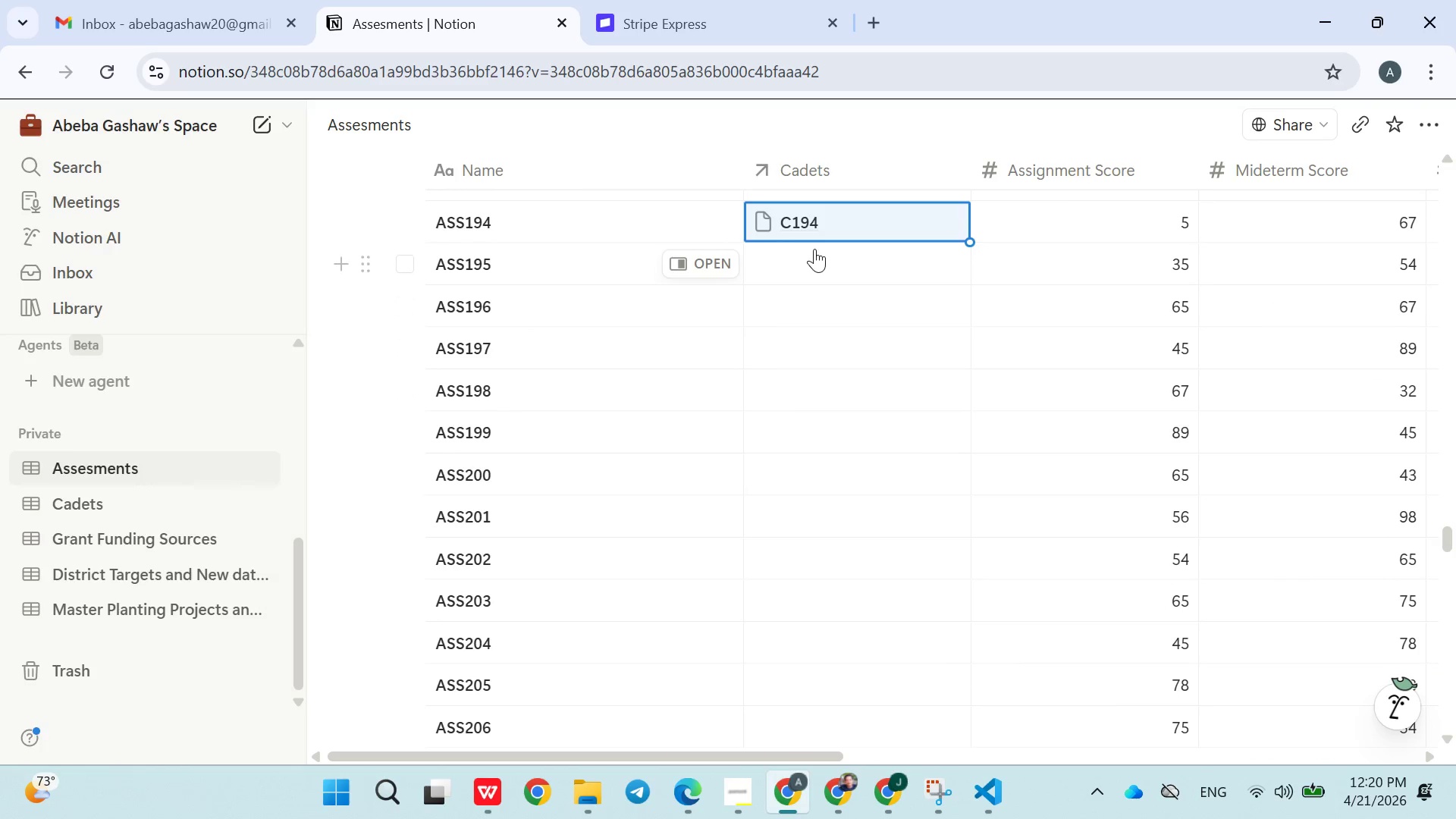 
left_click([800, 271])
 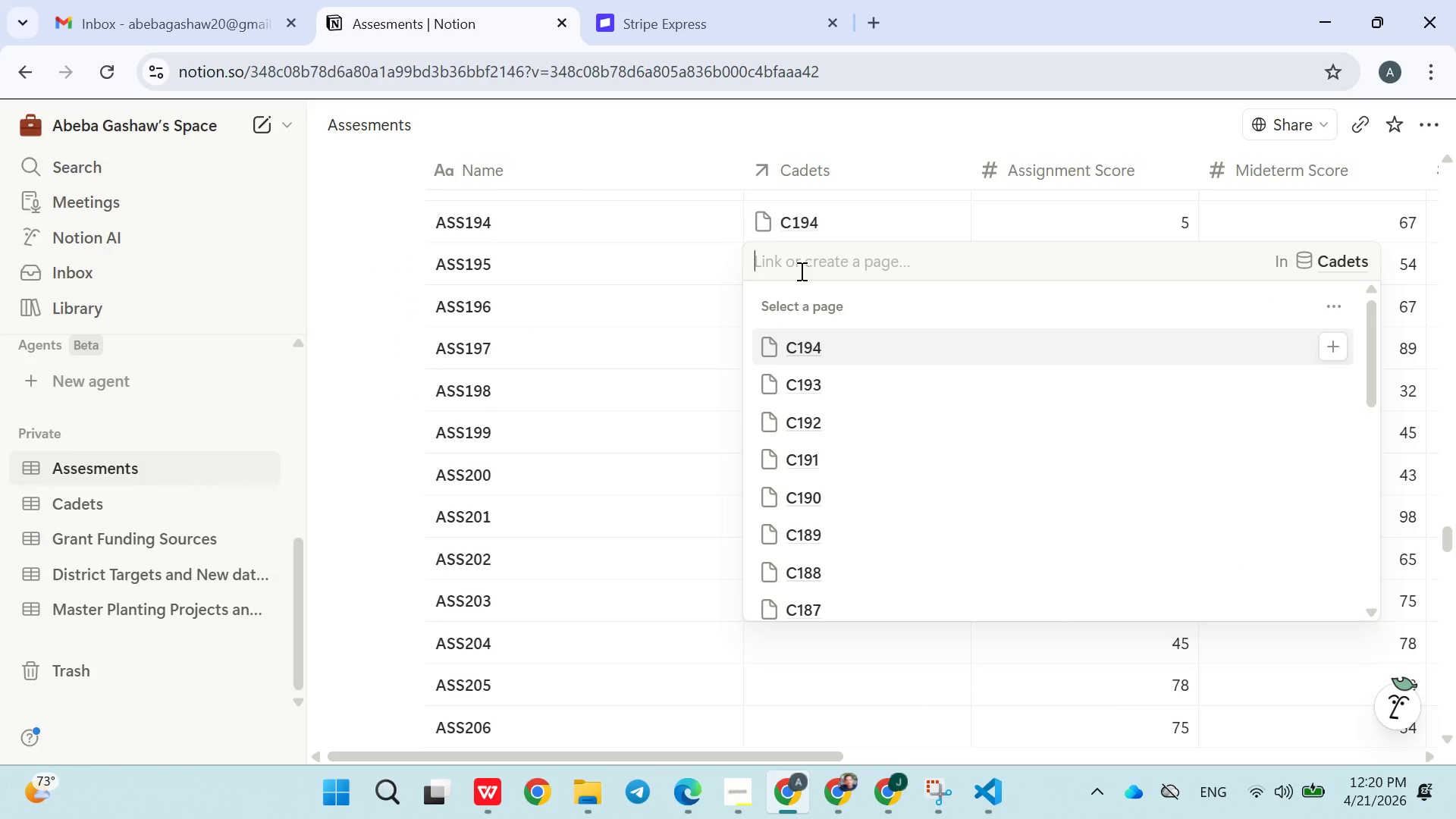 
type(C195)
 